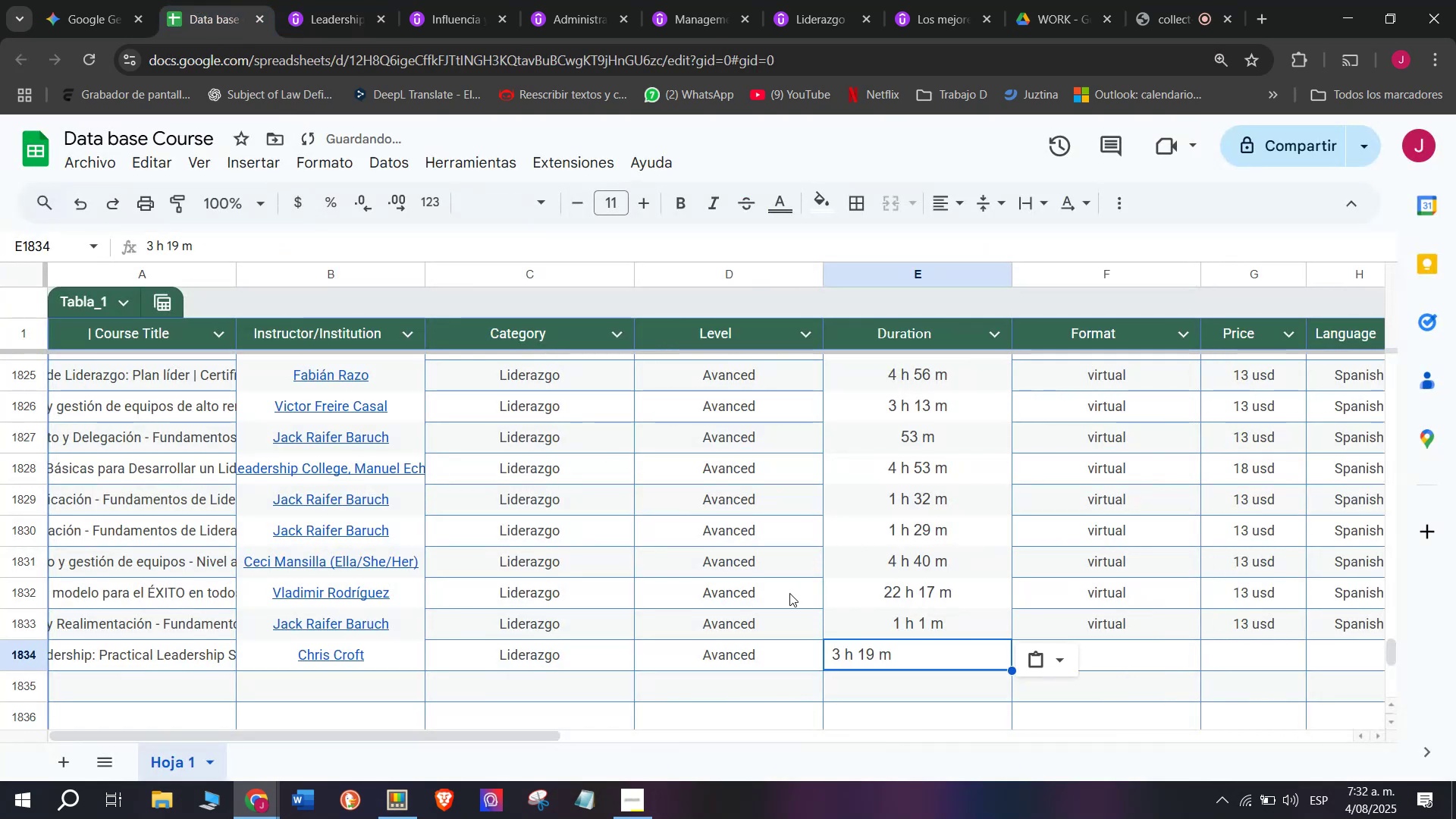 
key(Control+ControlLeft)
 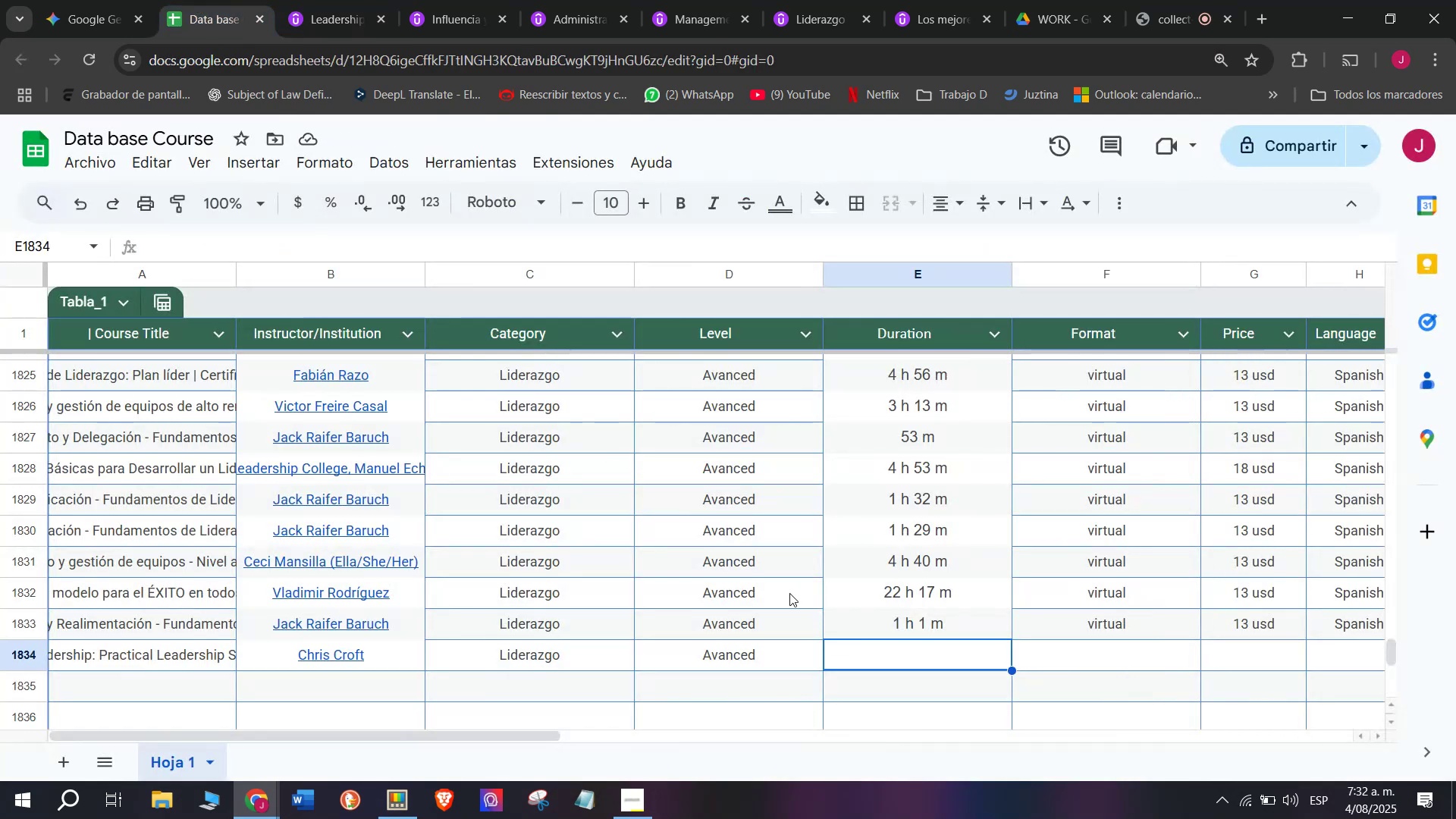 
key(Control+V)
 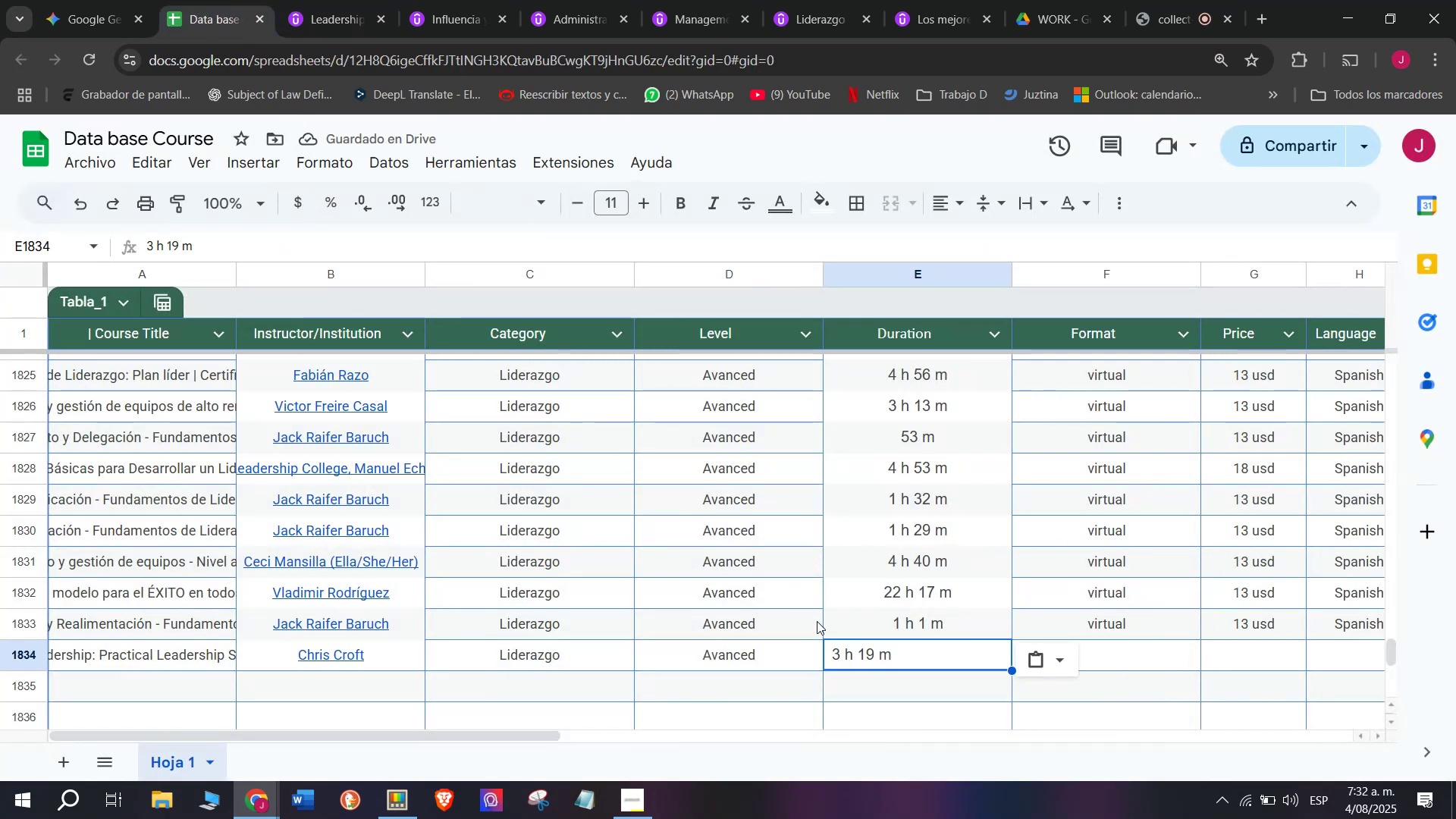 
left_click([959, 201])
 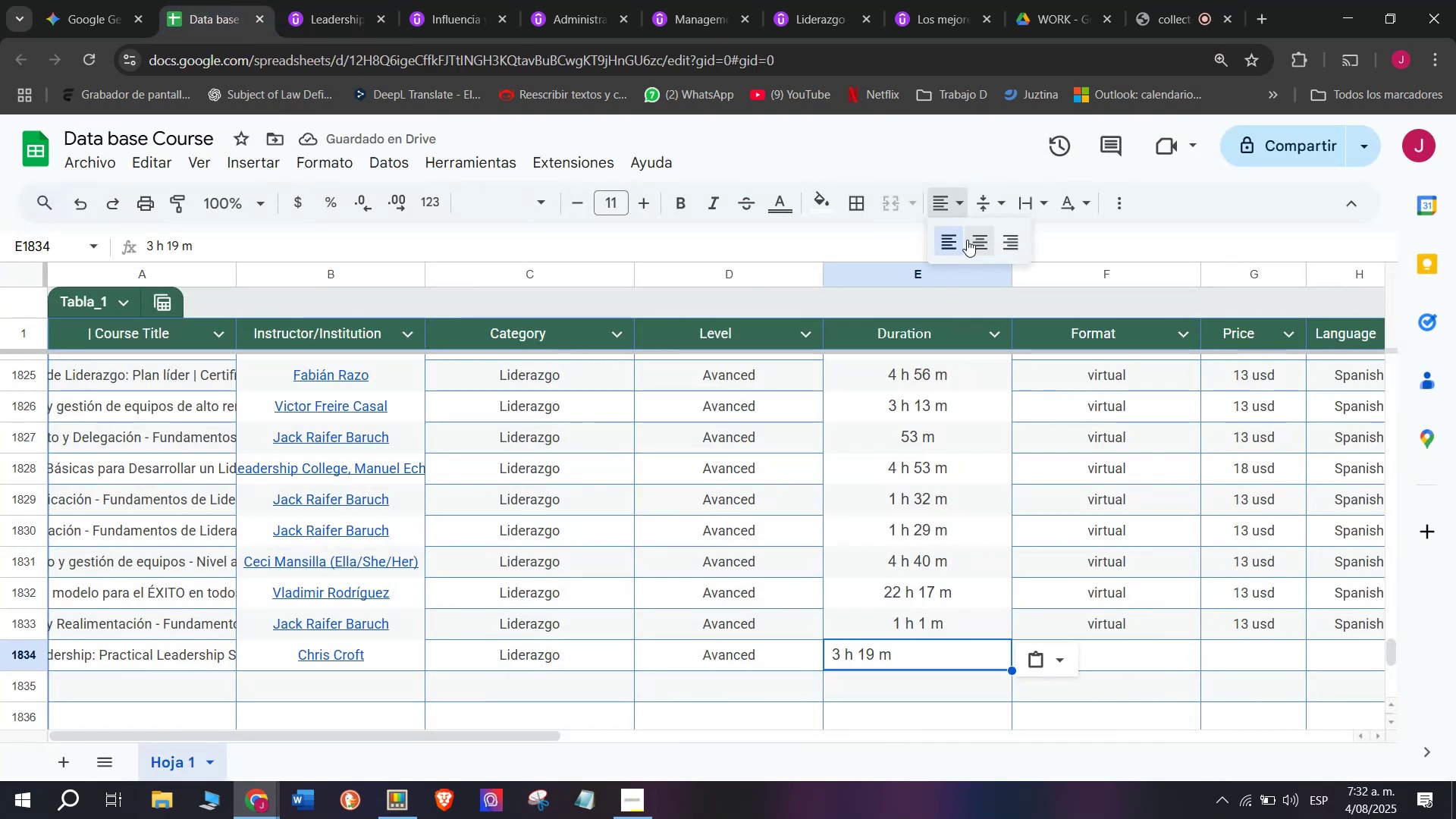 
left_click([969, 240])
 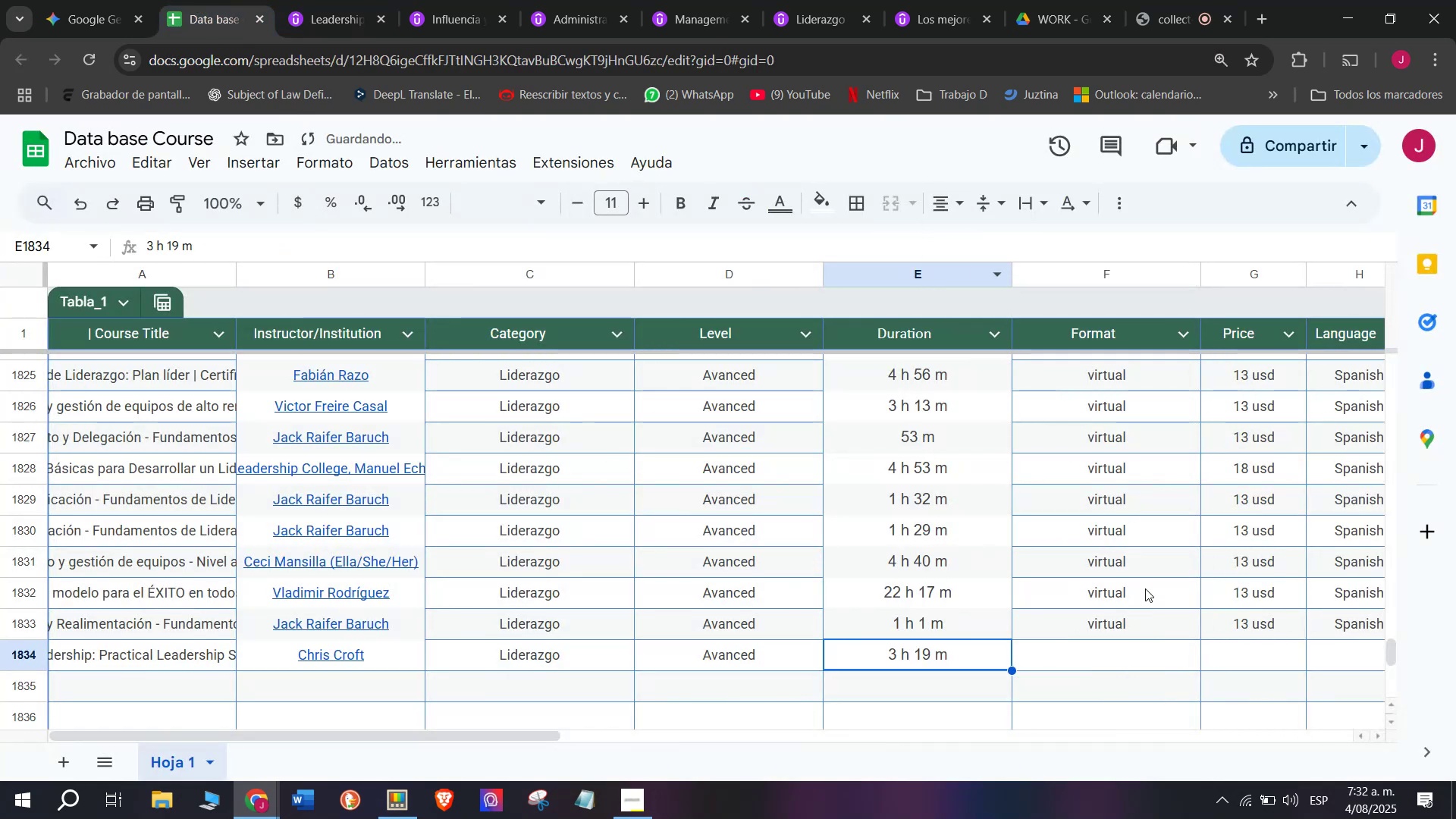 
left_click([1147, 619])
 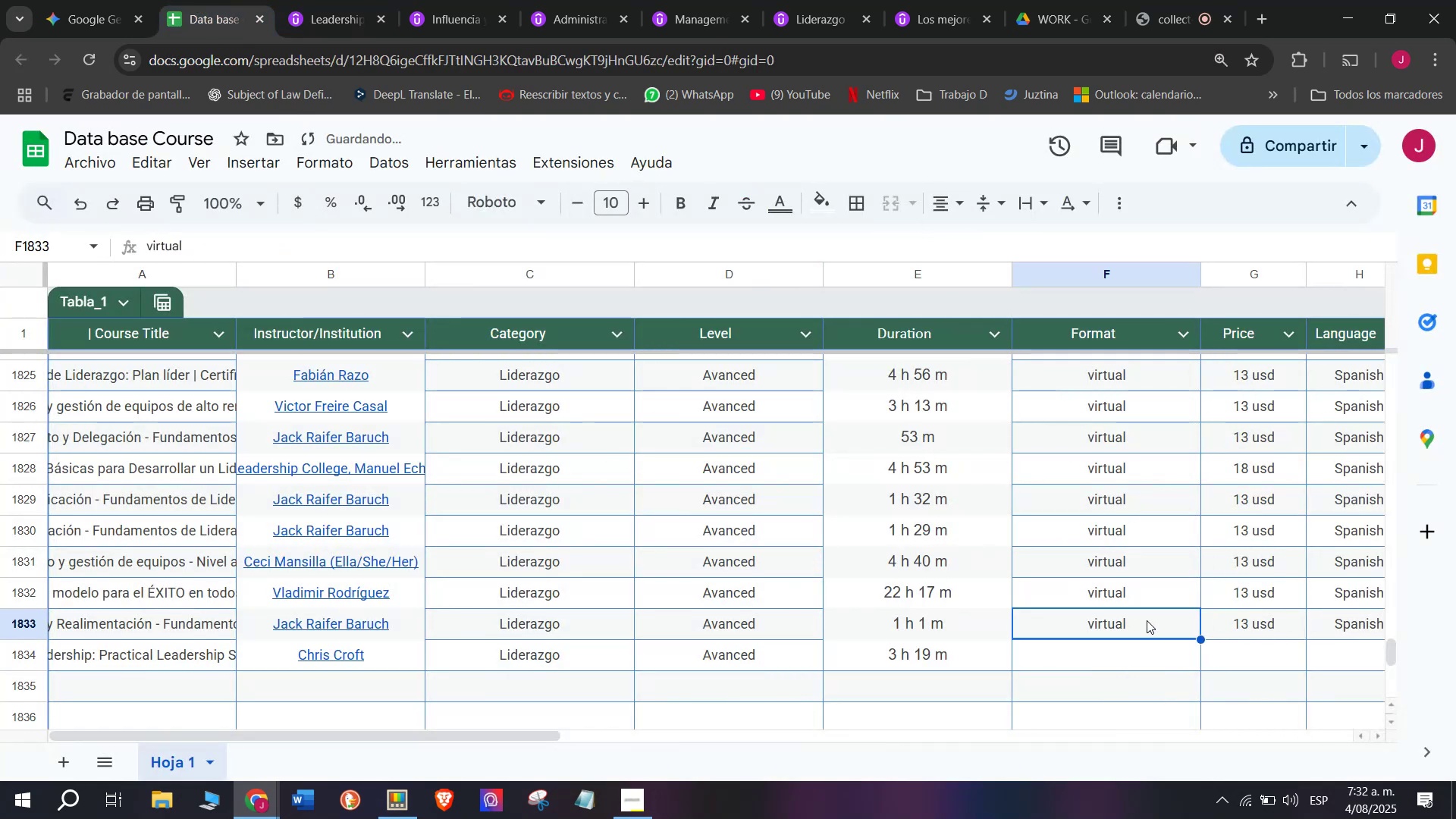 
key(Break)
 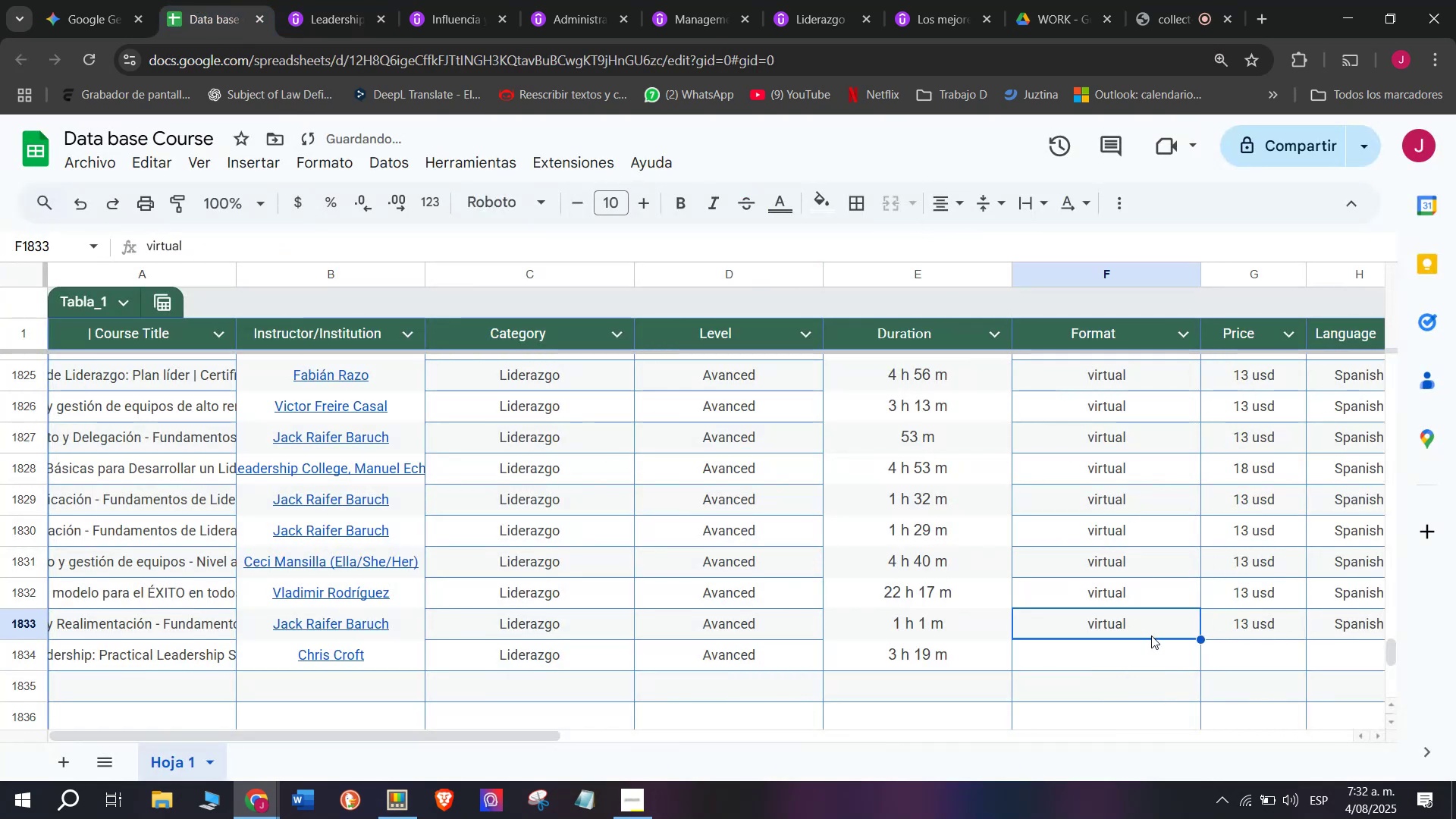 
key(Control+ControlLeft)
 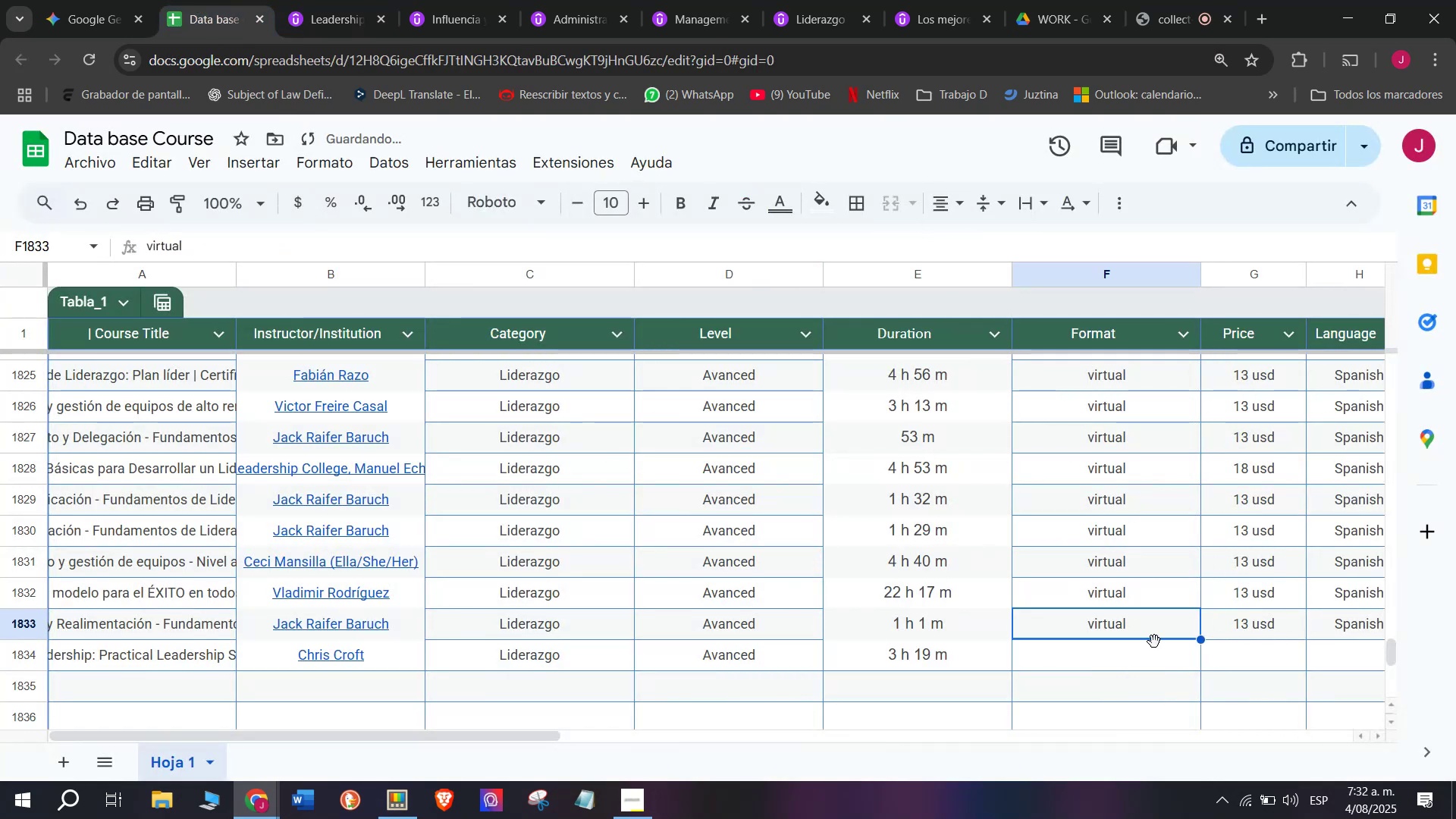 
key(Control+C)
 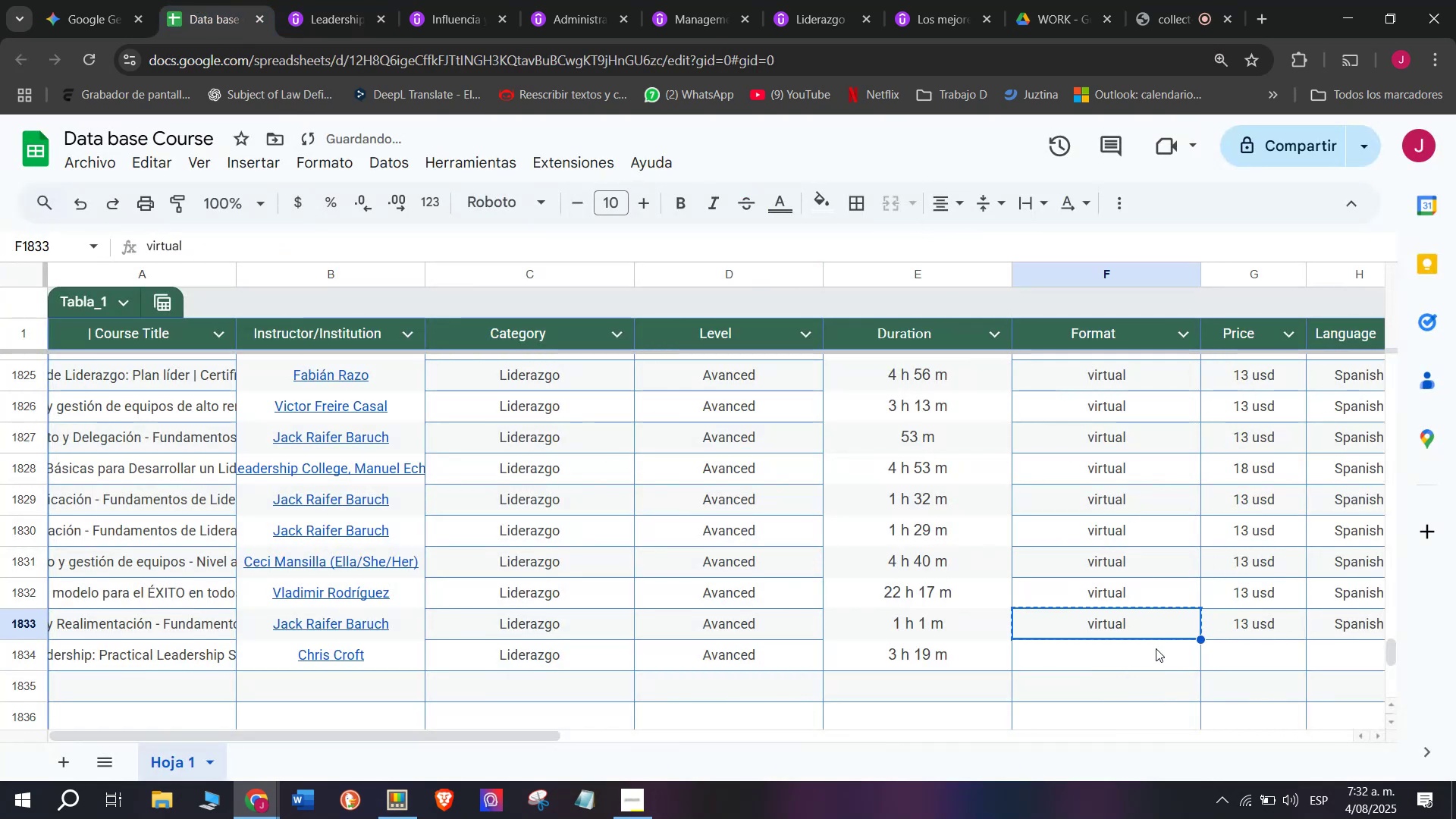 
left_click([1156, 650])
 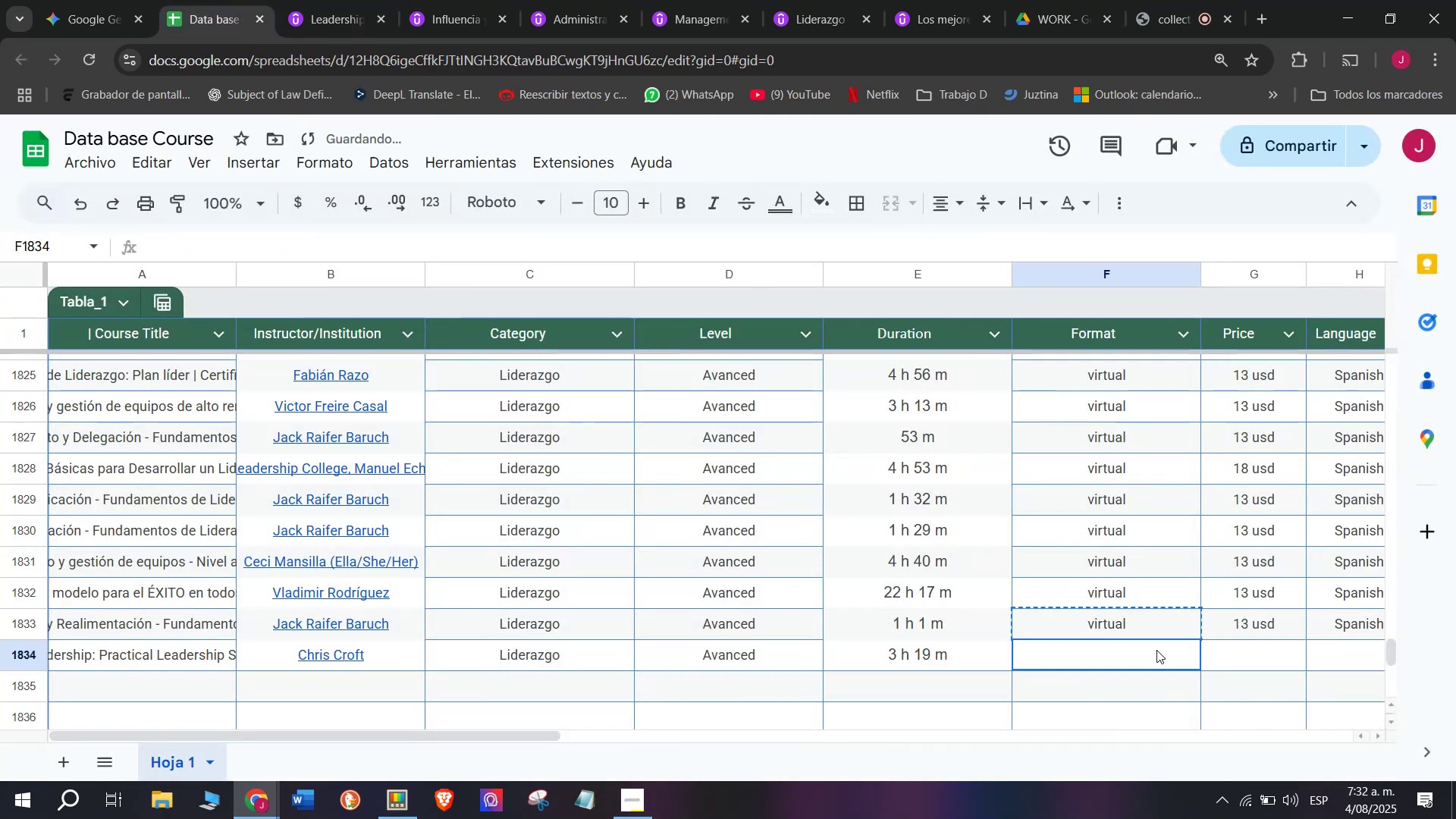 
key(Control+ControlLeft)
 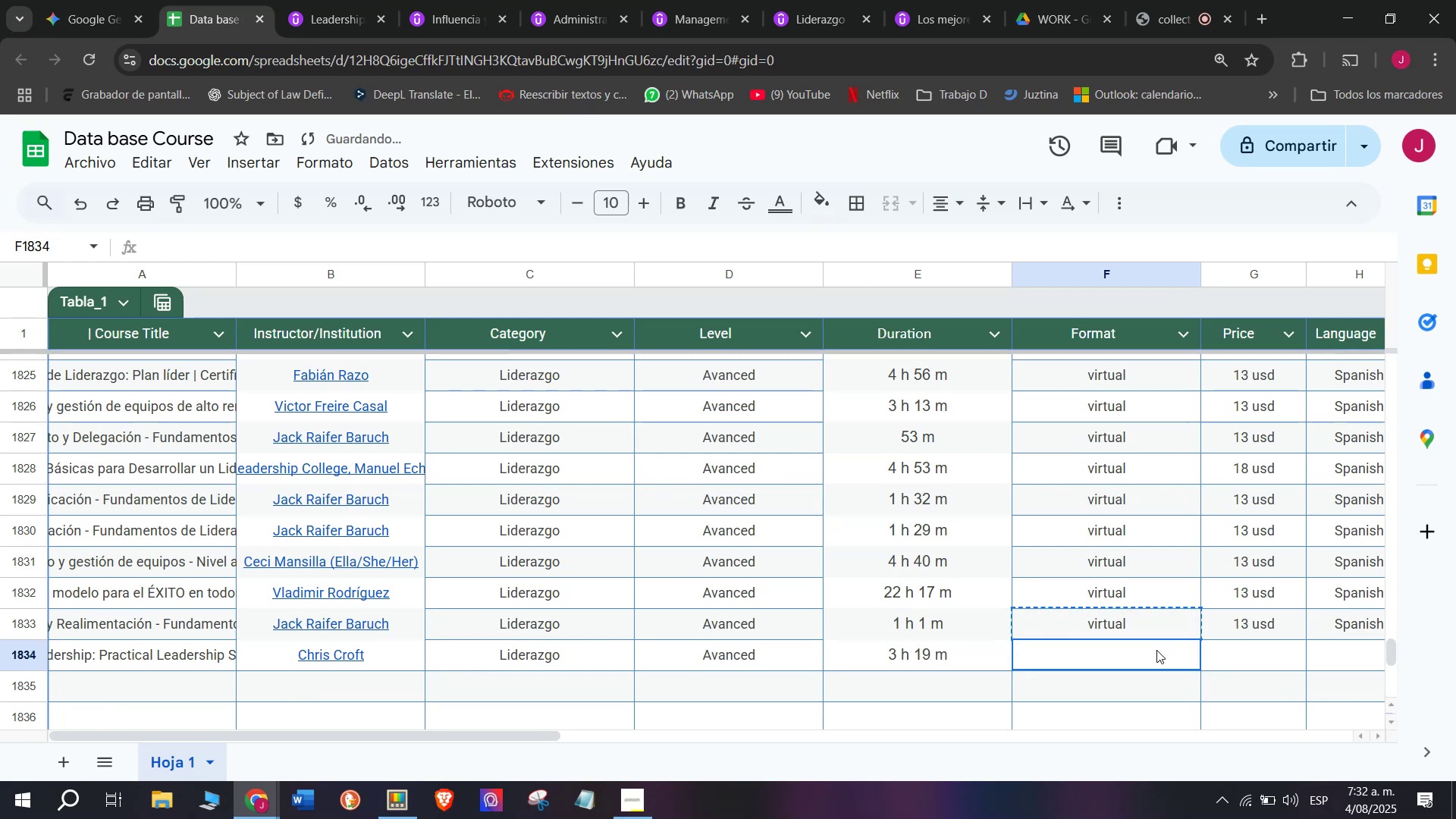 
key(Z)
 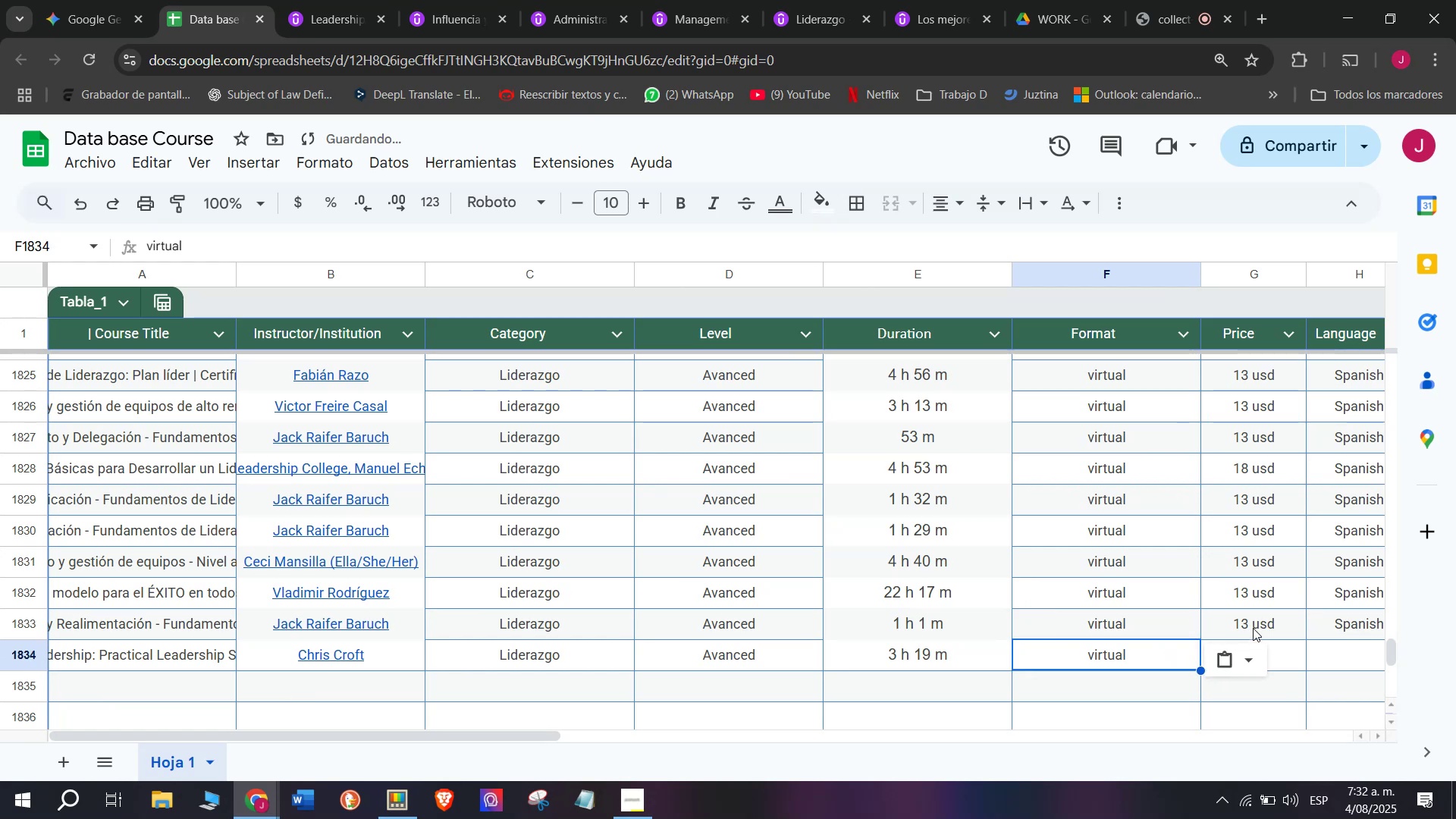 
key(Control+V)
 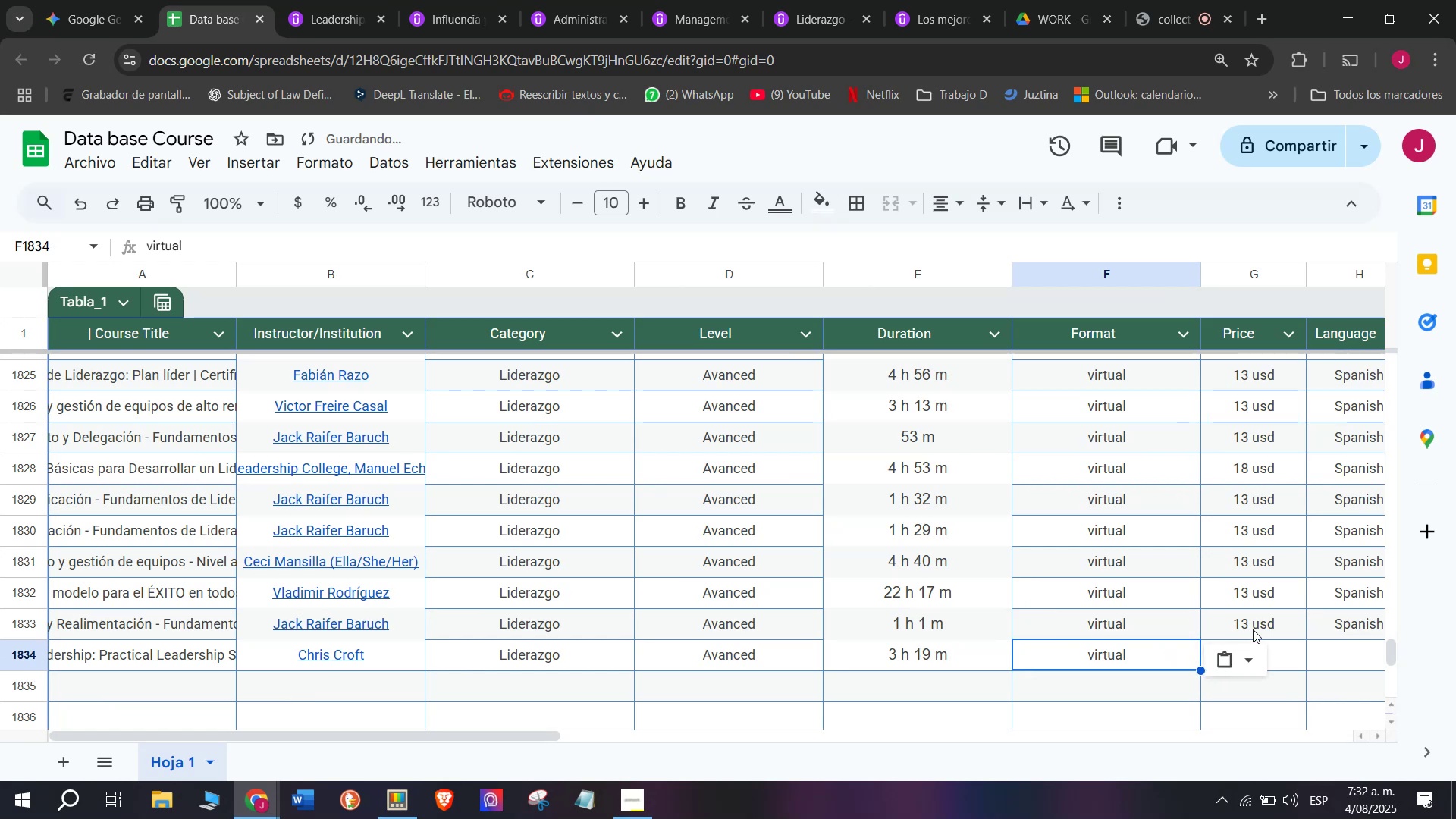 
left_click([1253, 628])
 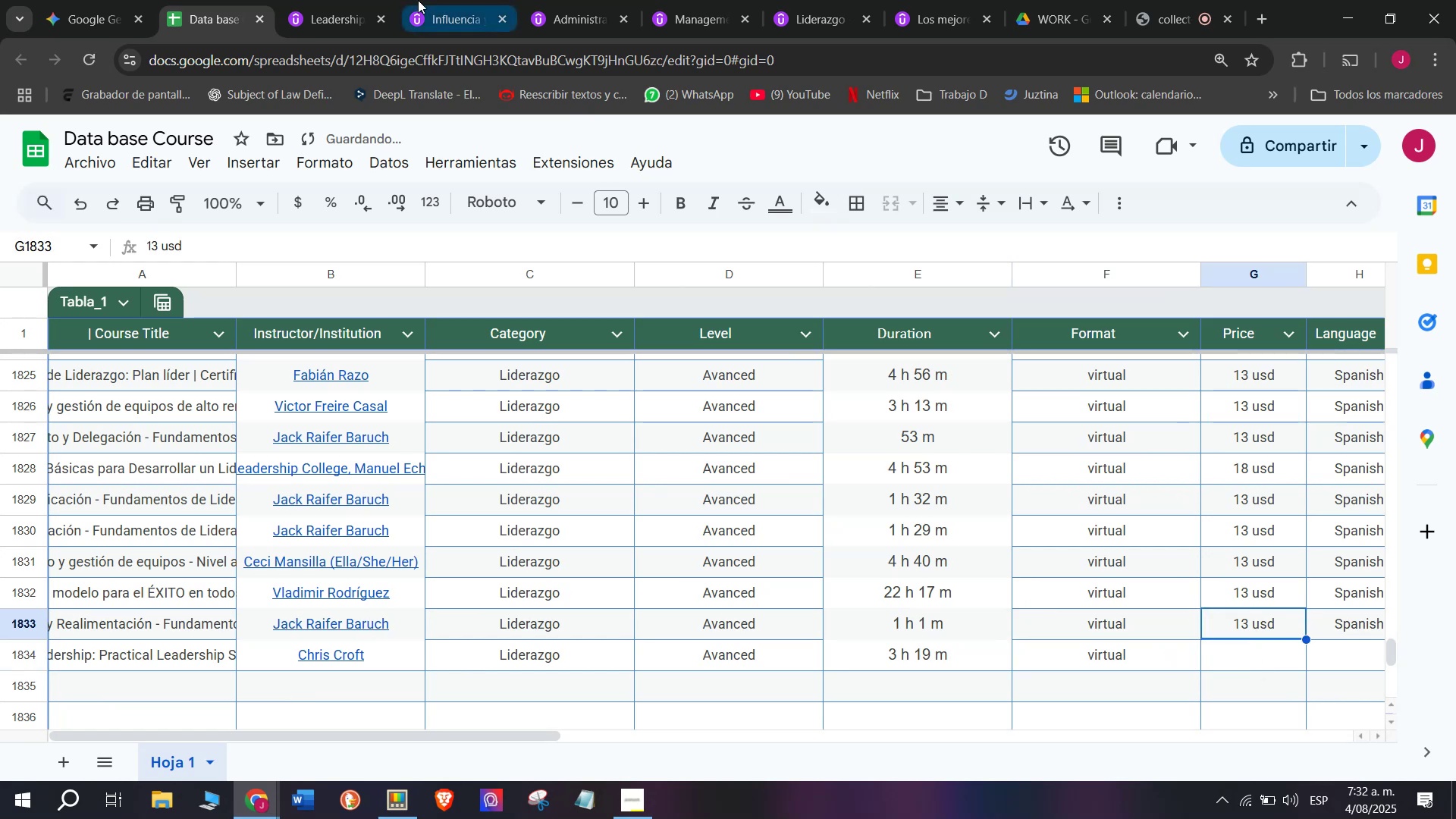 
left_click([336, 0])
 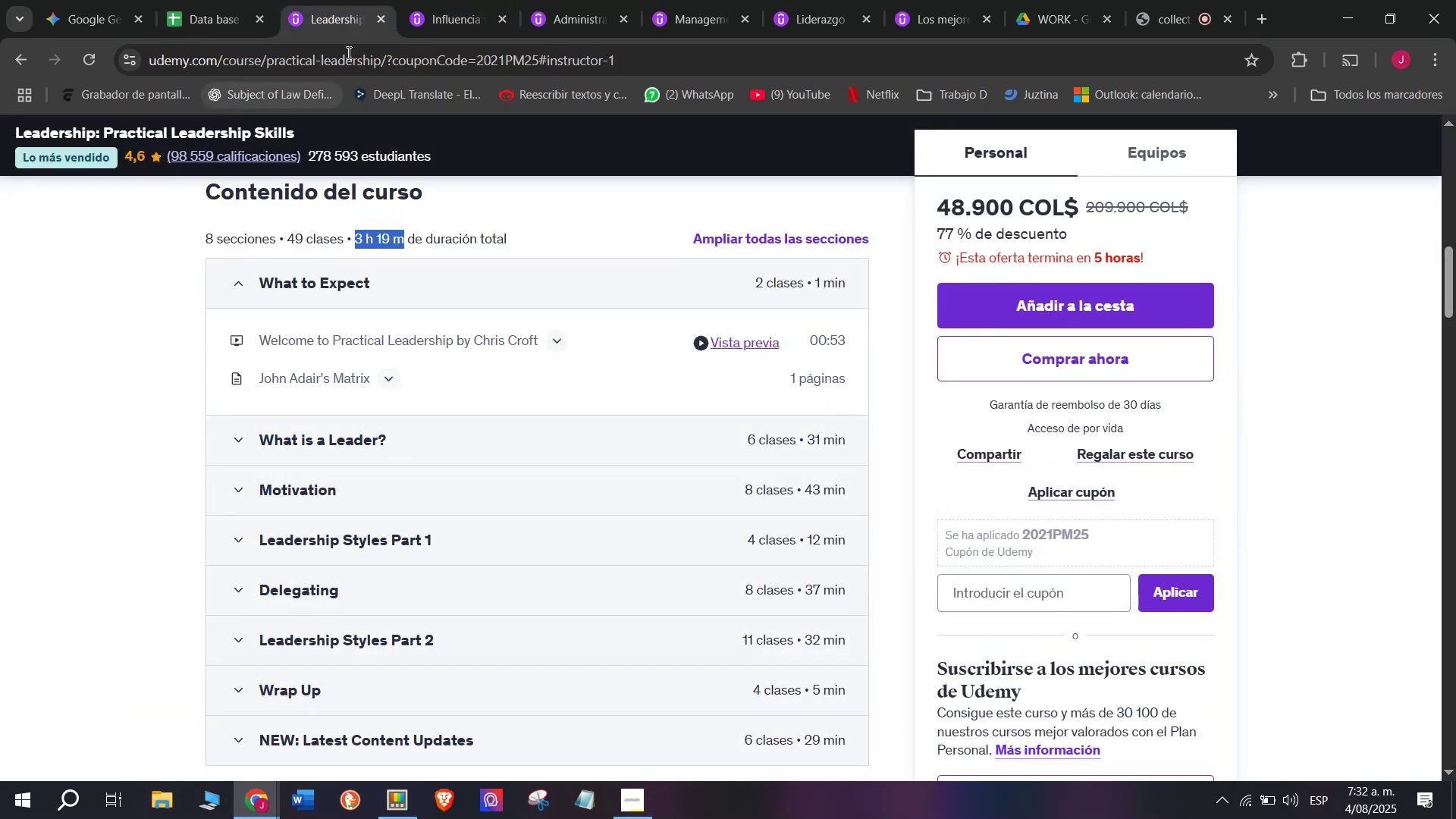 
left_click([211, 0])
 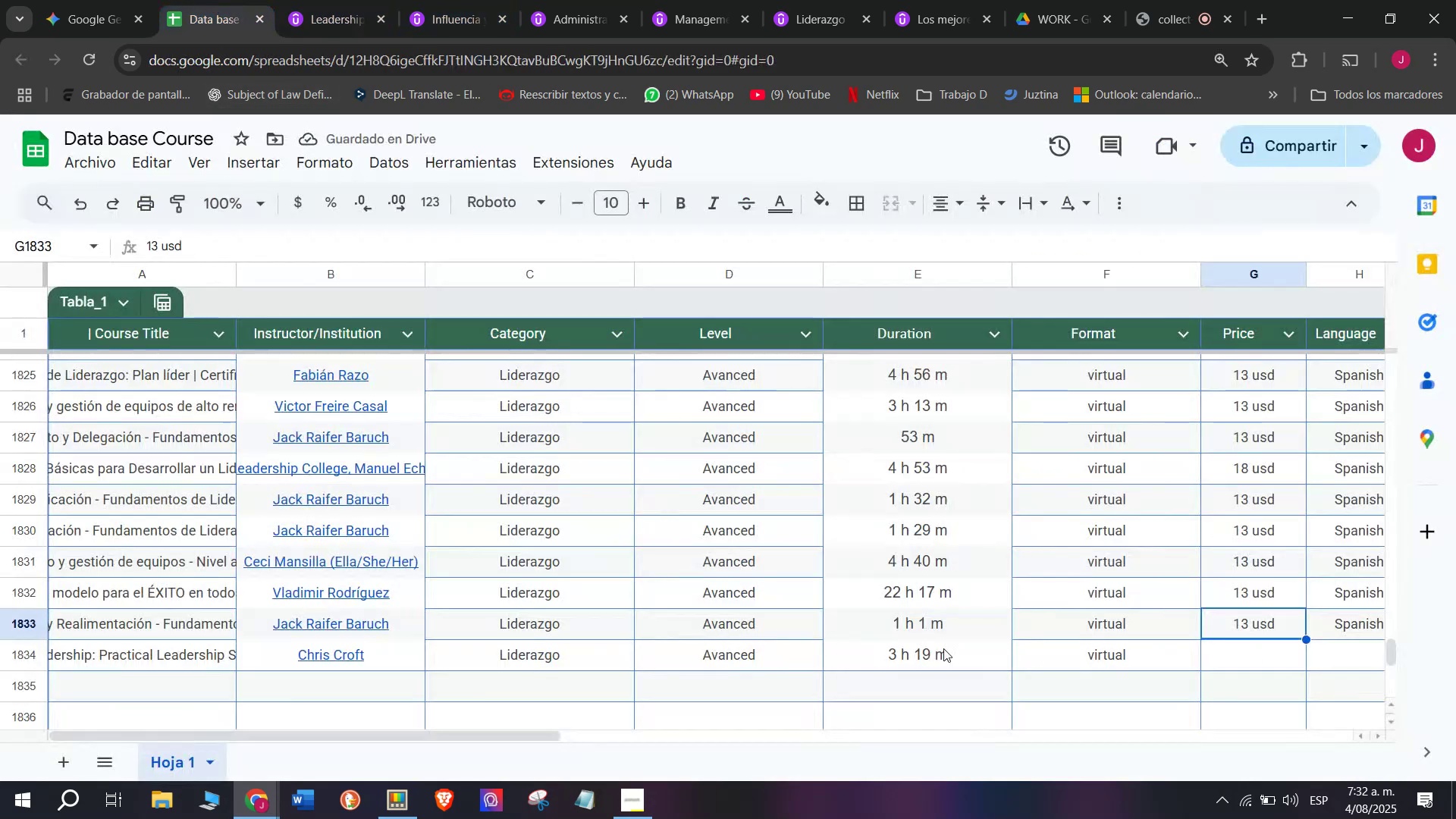 
key(Break)
 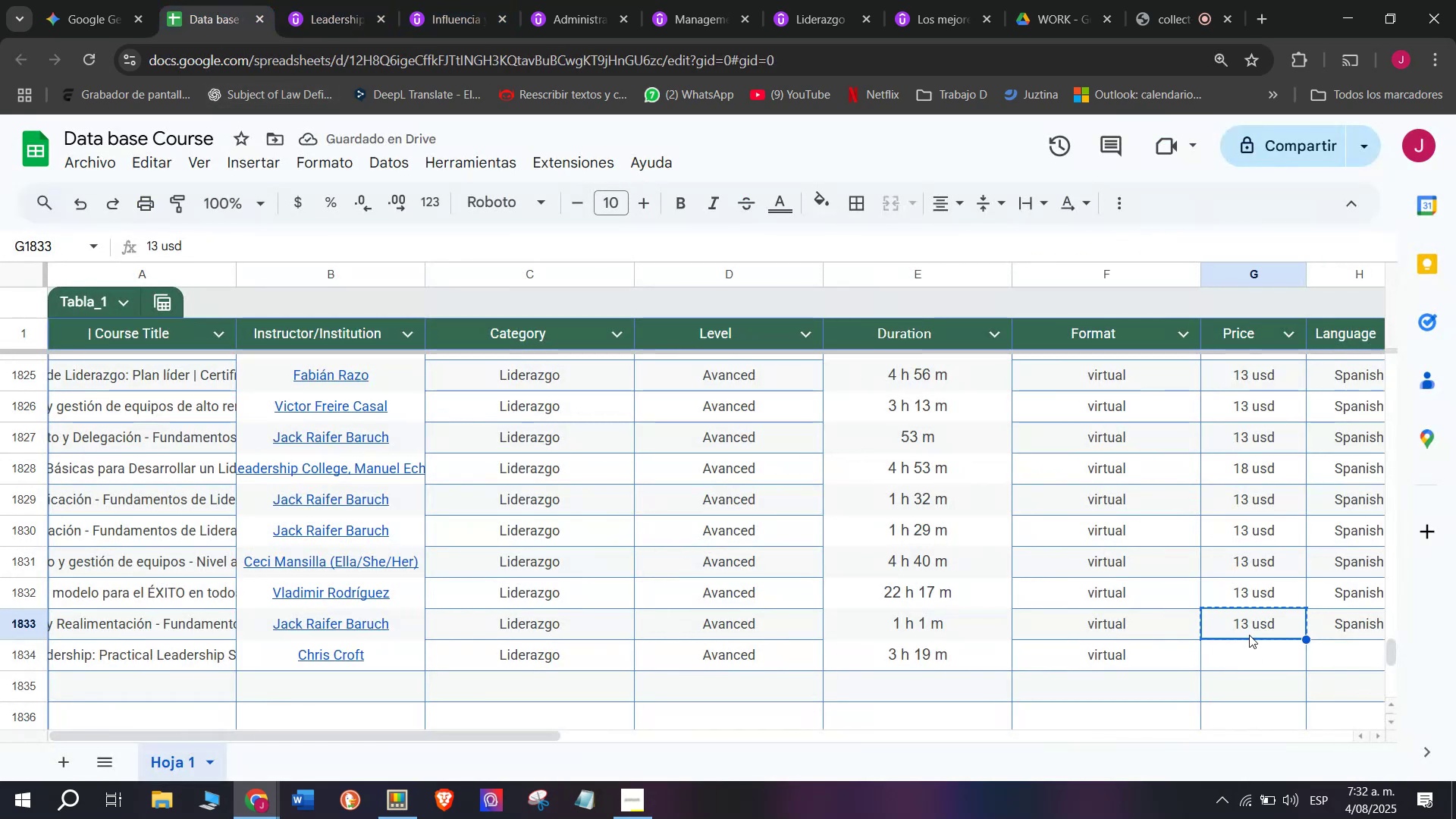 
key(Control+ControlLeft)
 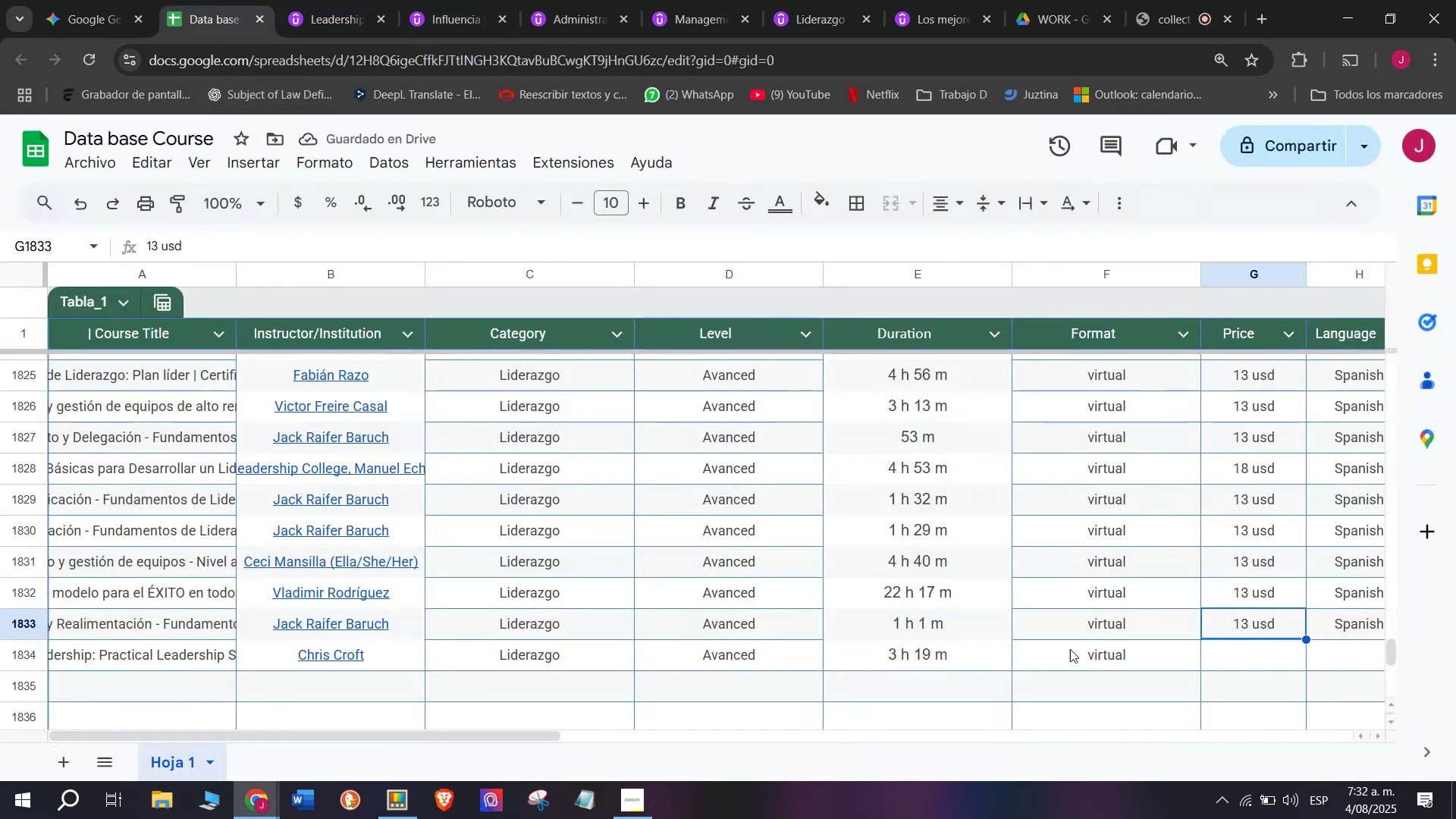 
key(Control+C)
 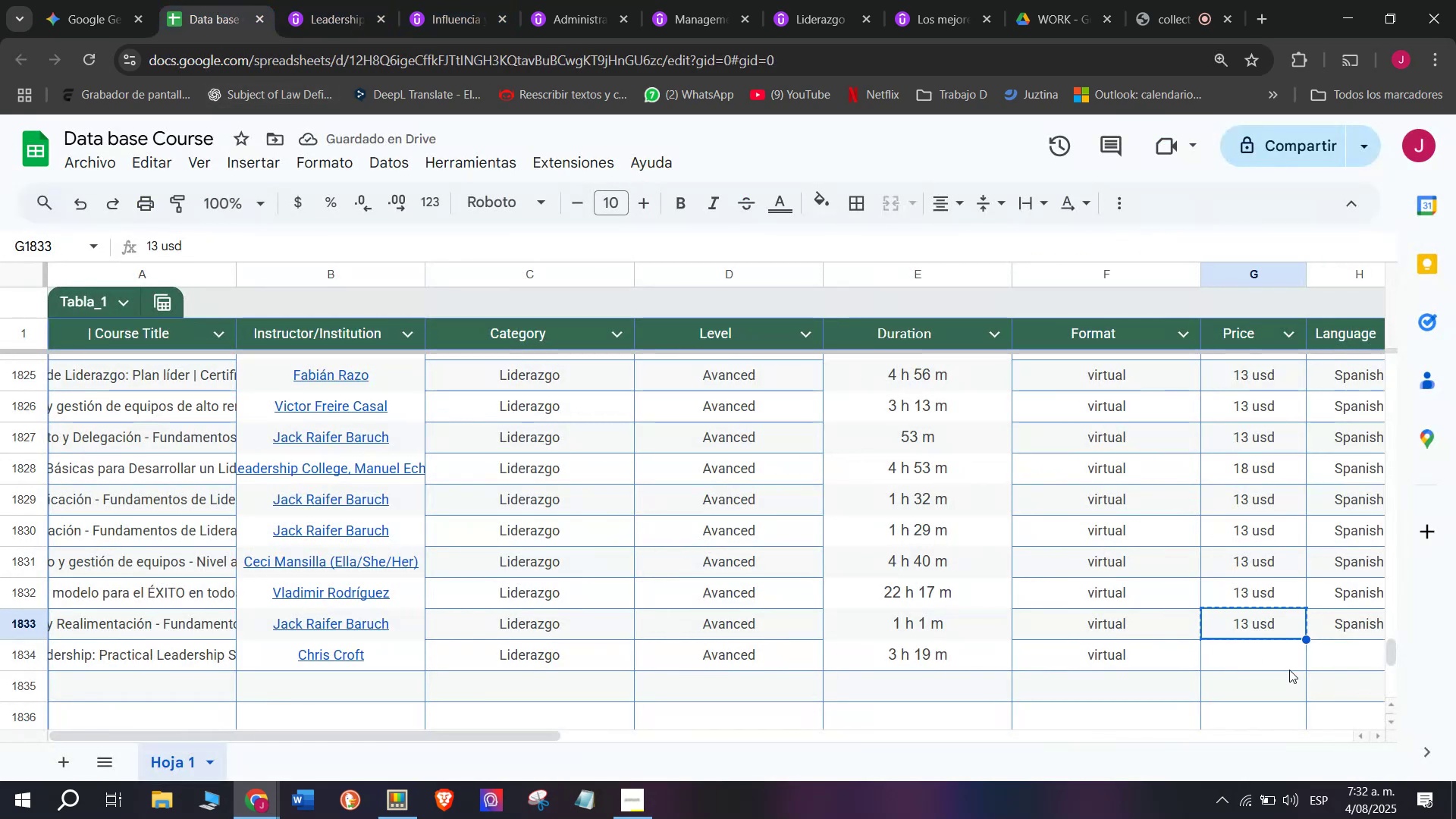 
left_click([1258, 655])
 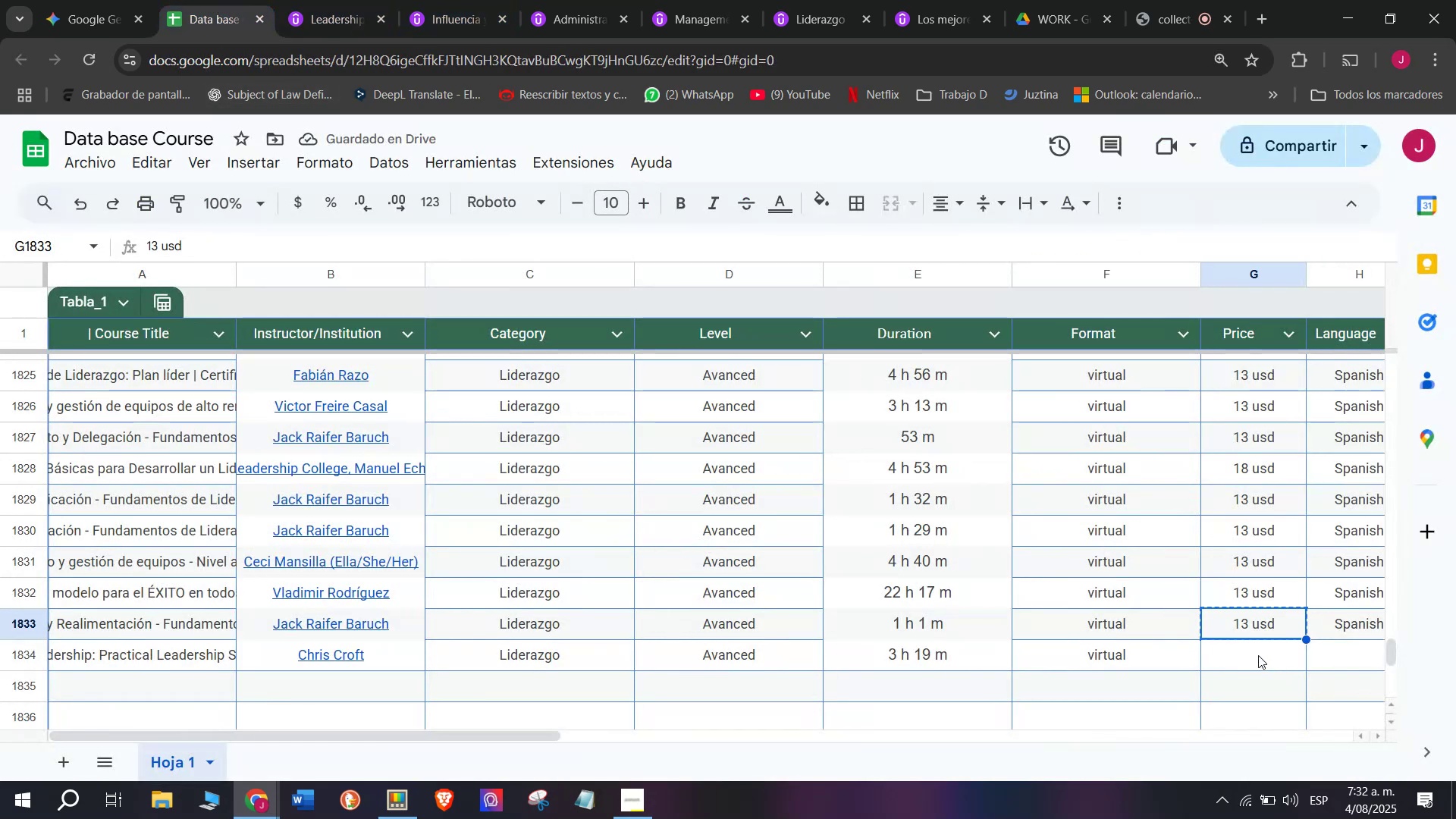 
key(Control+ControlLeft)
 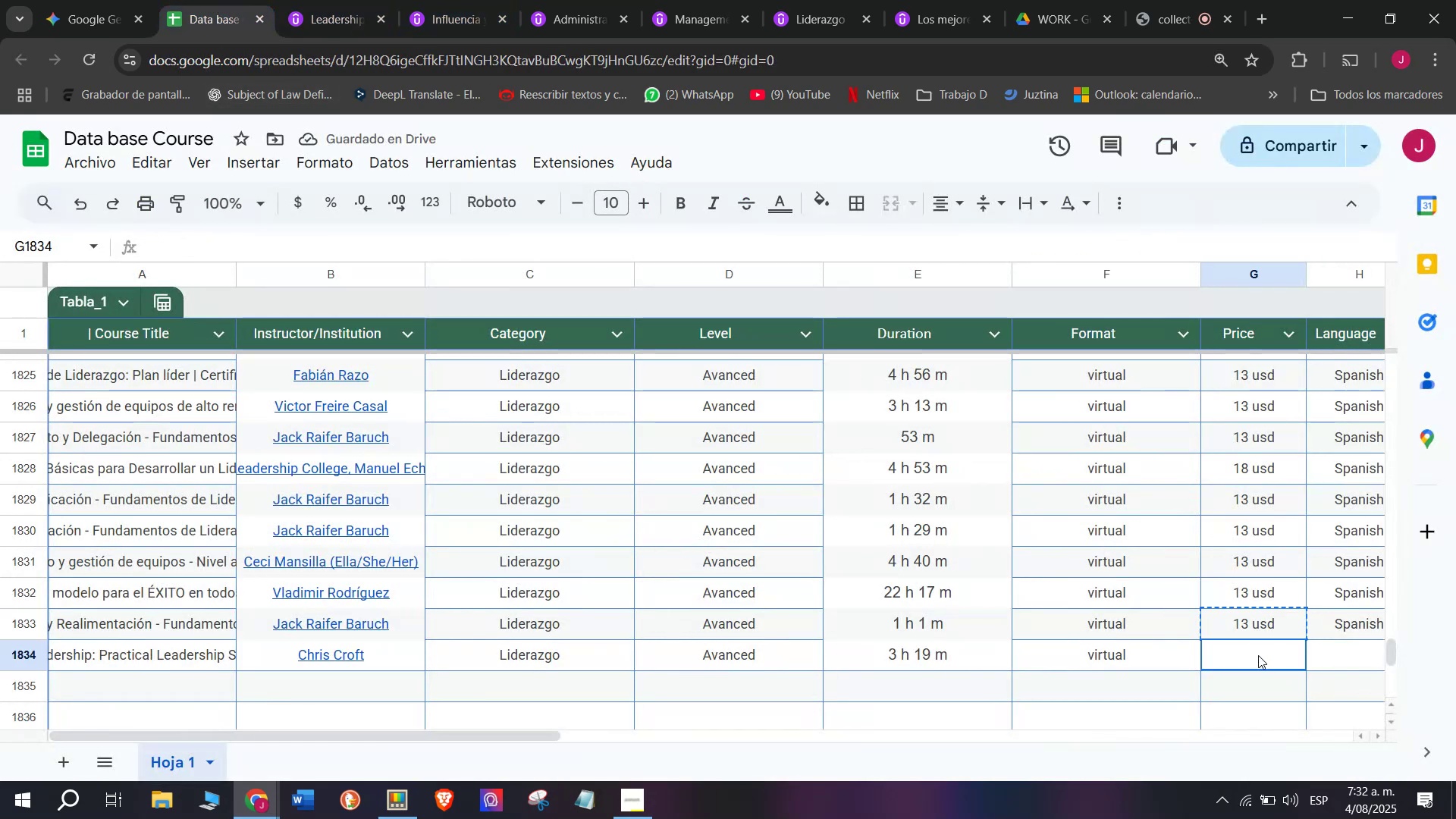 
key(Z)
 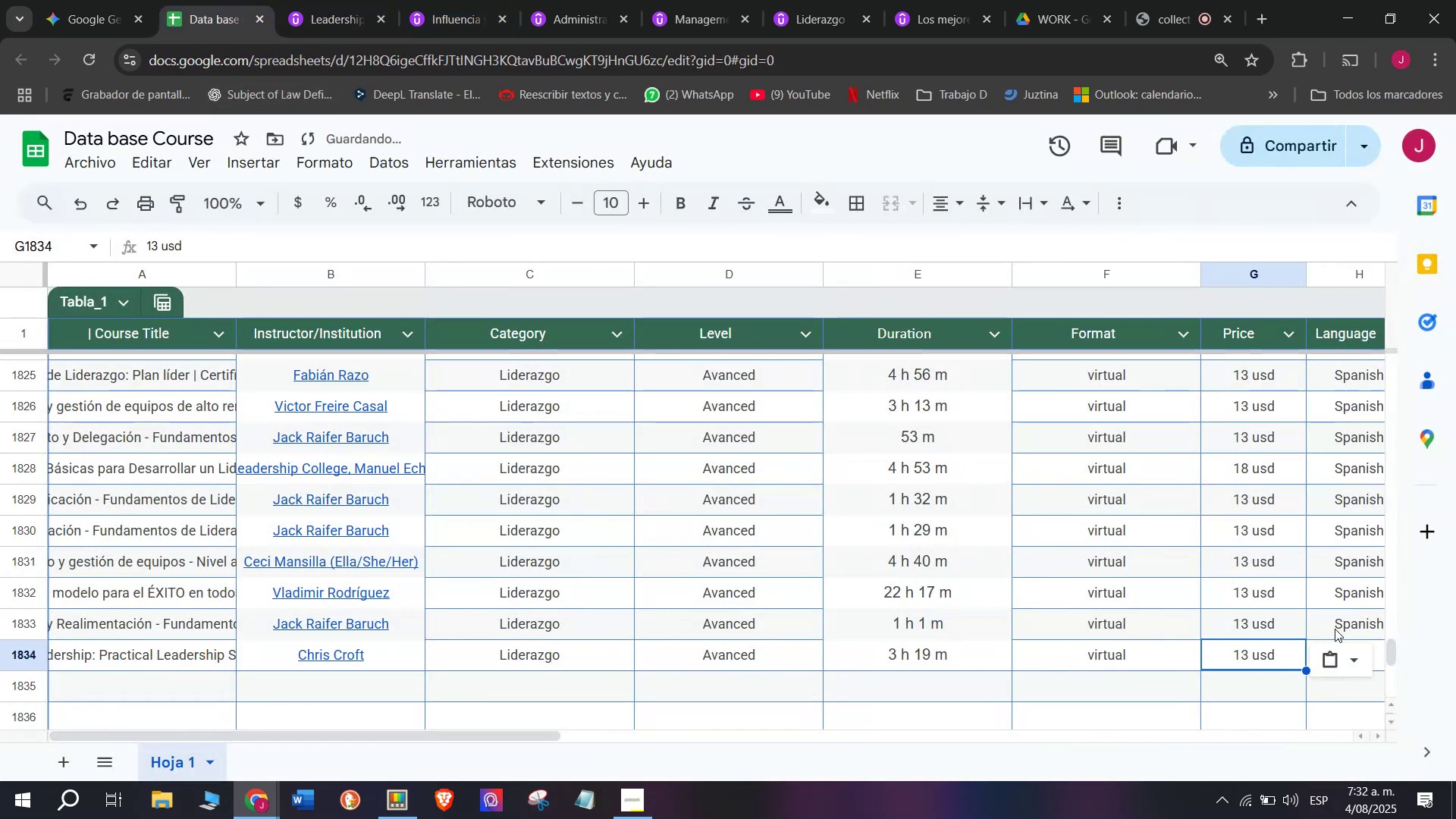 
key(Control+V)
 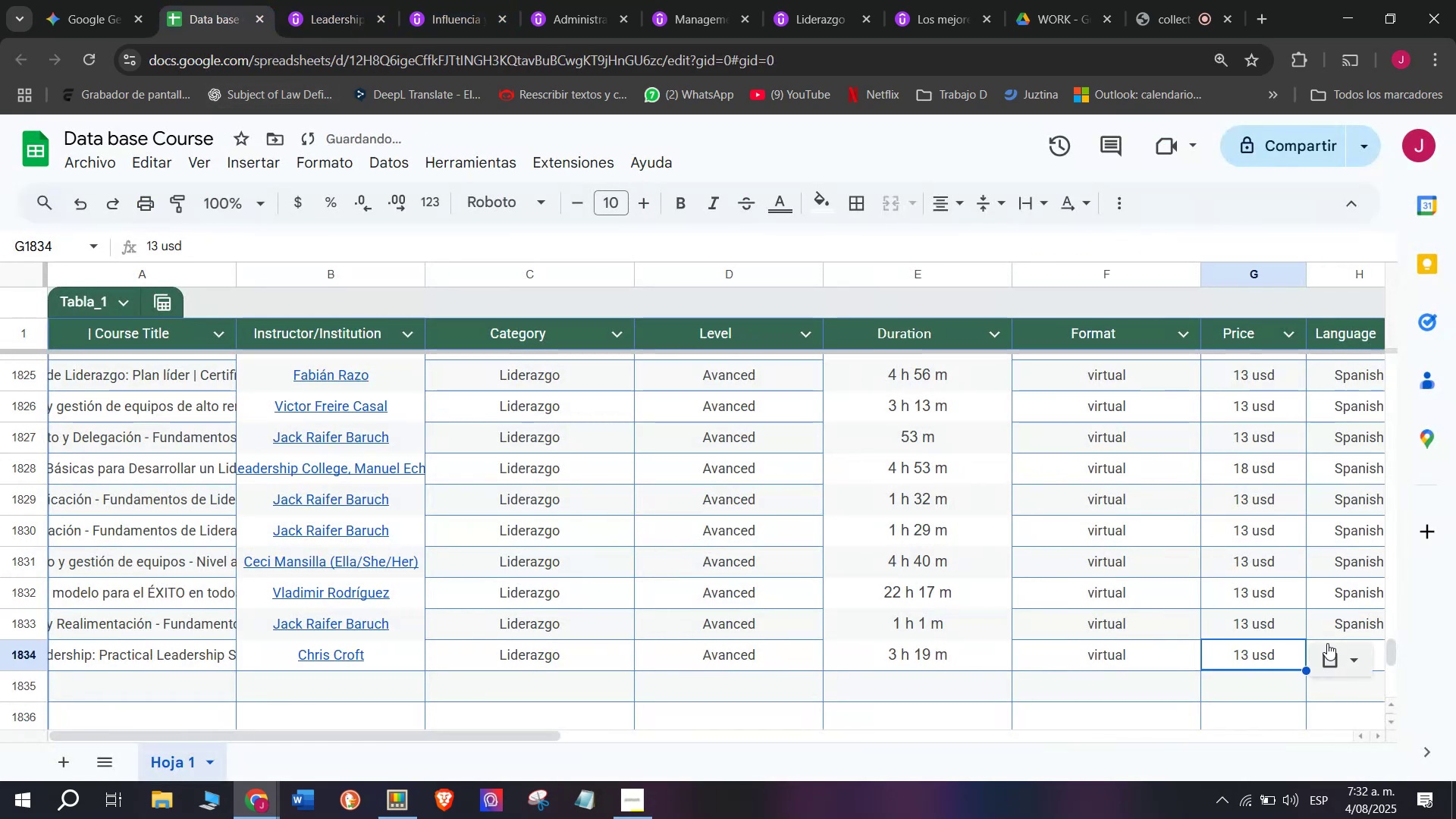 
left_click([1337, 620])
 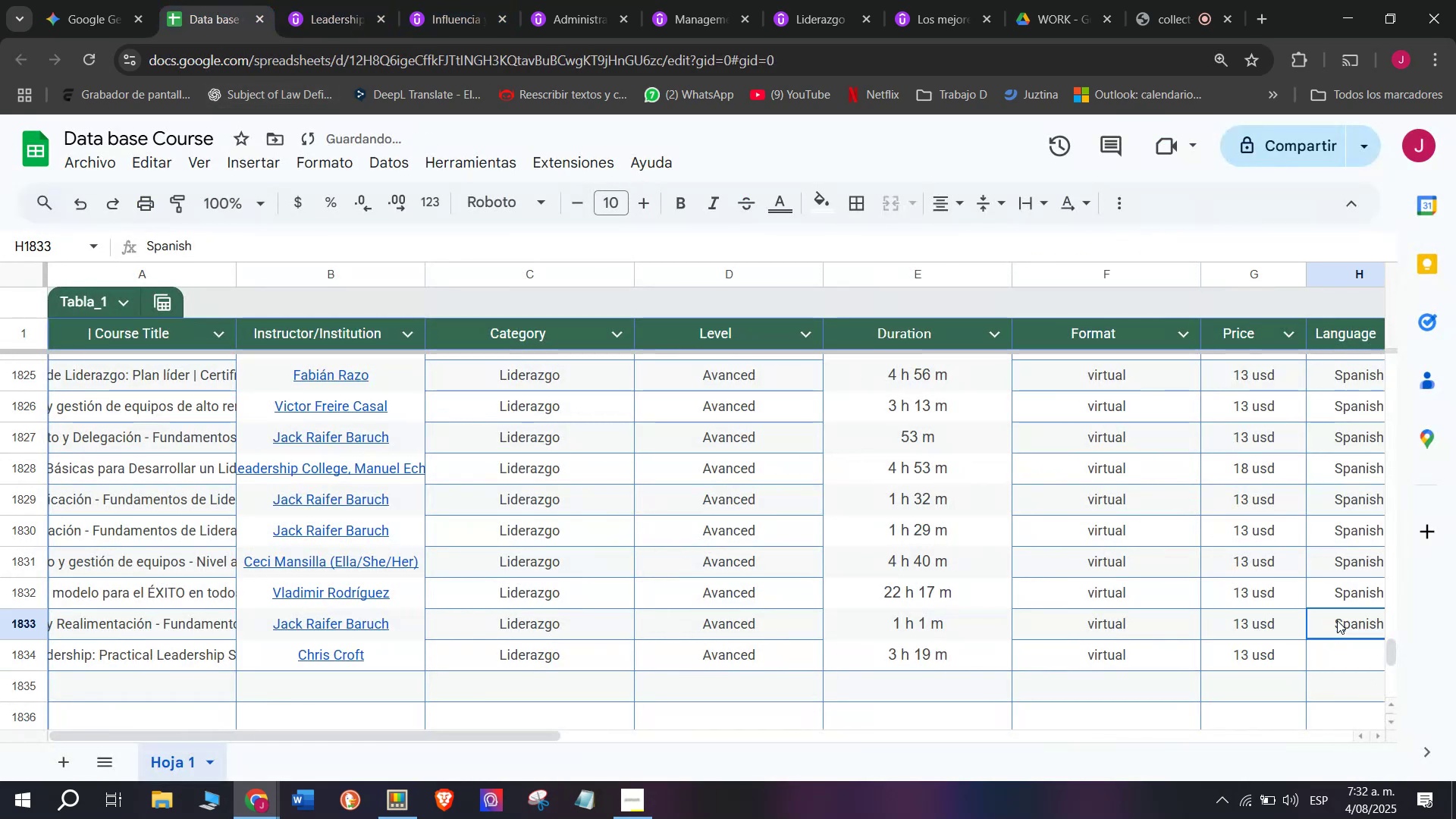 
key(Control+ControlLeft)
 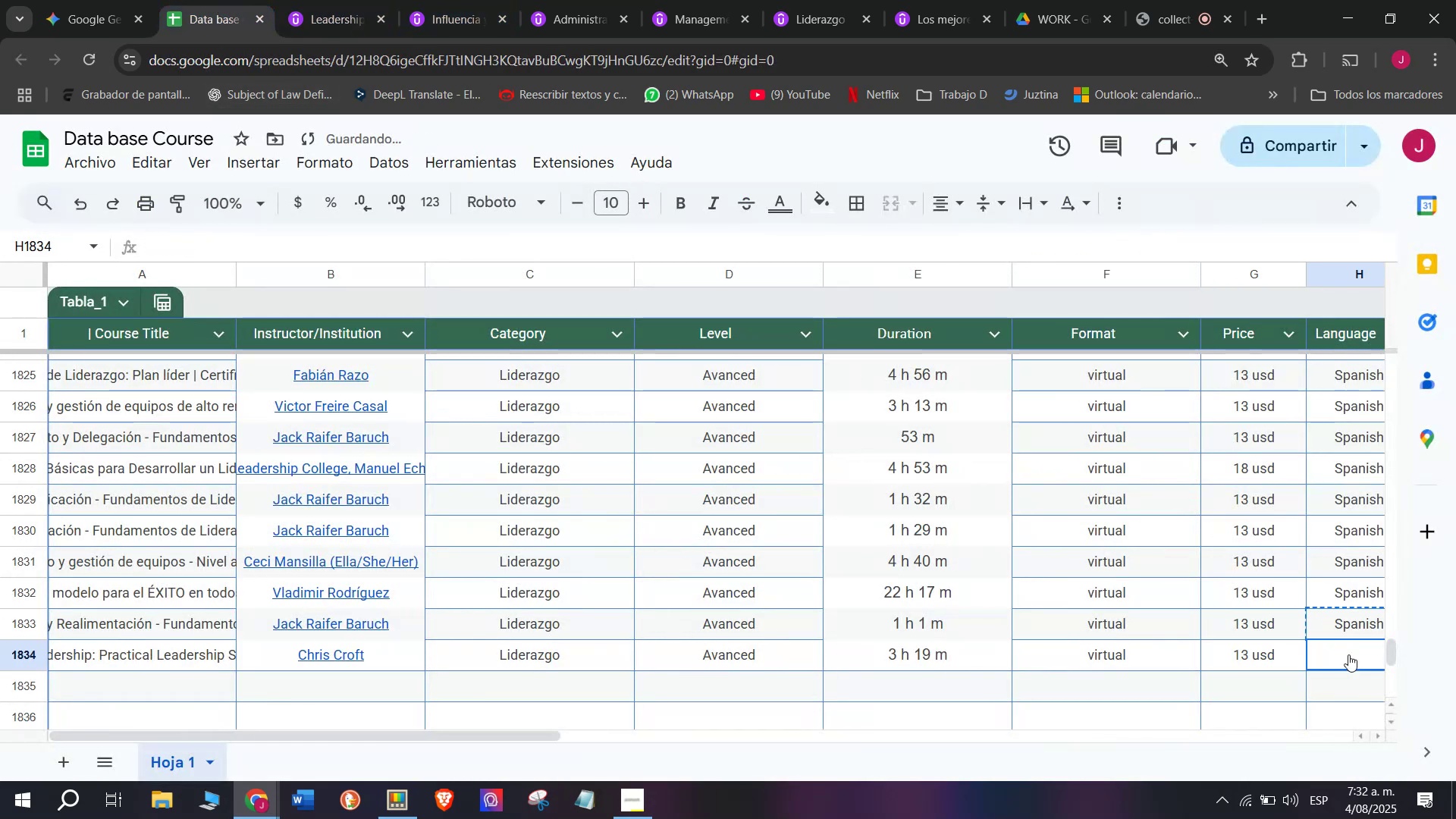 
key(Break)
 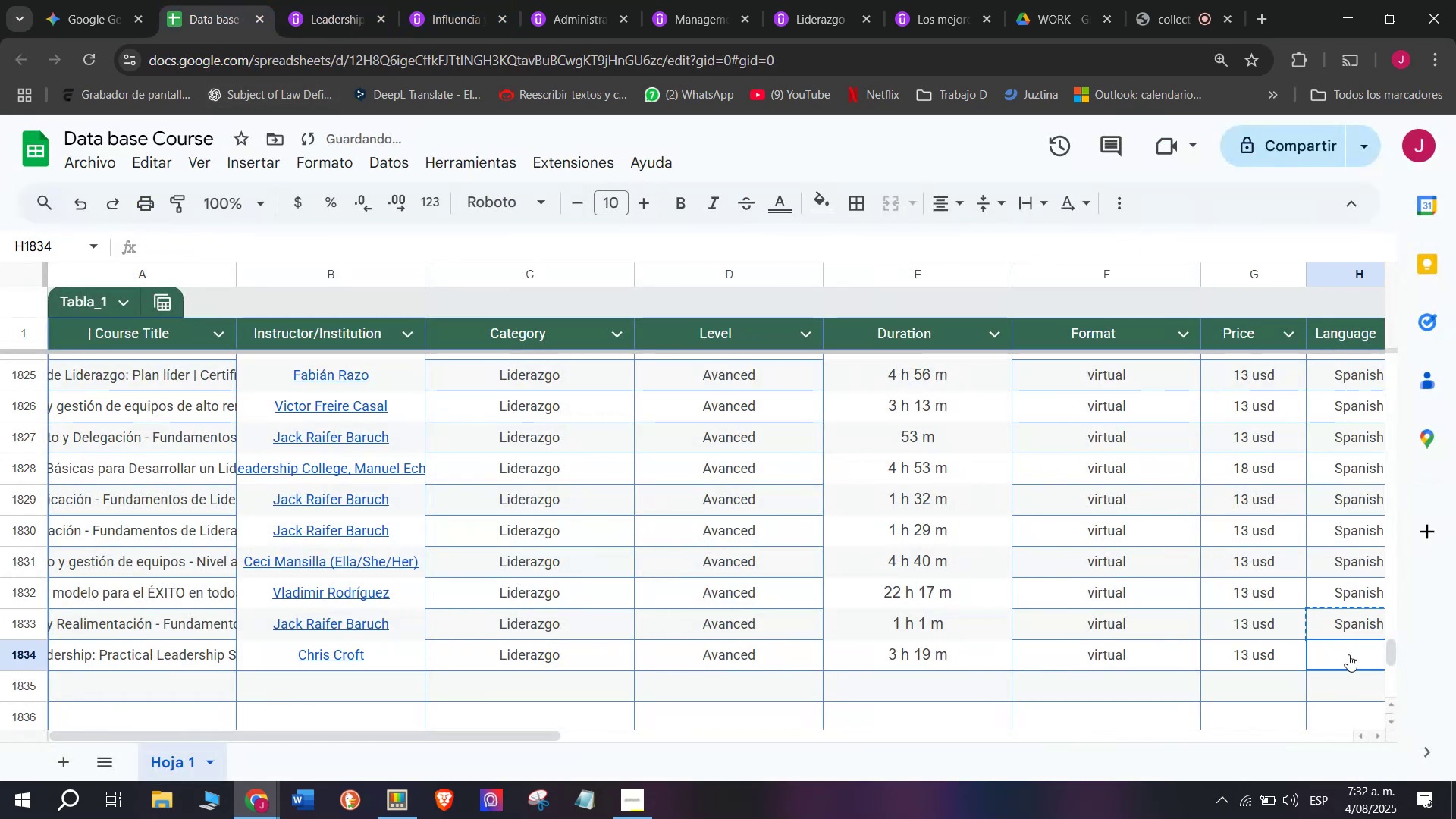 
key(Control+C)
 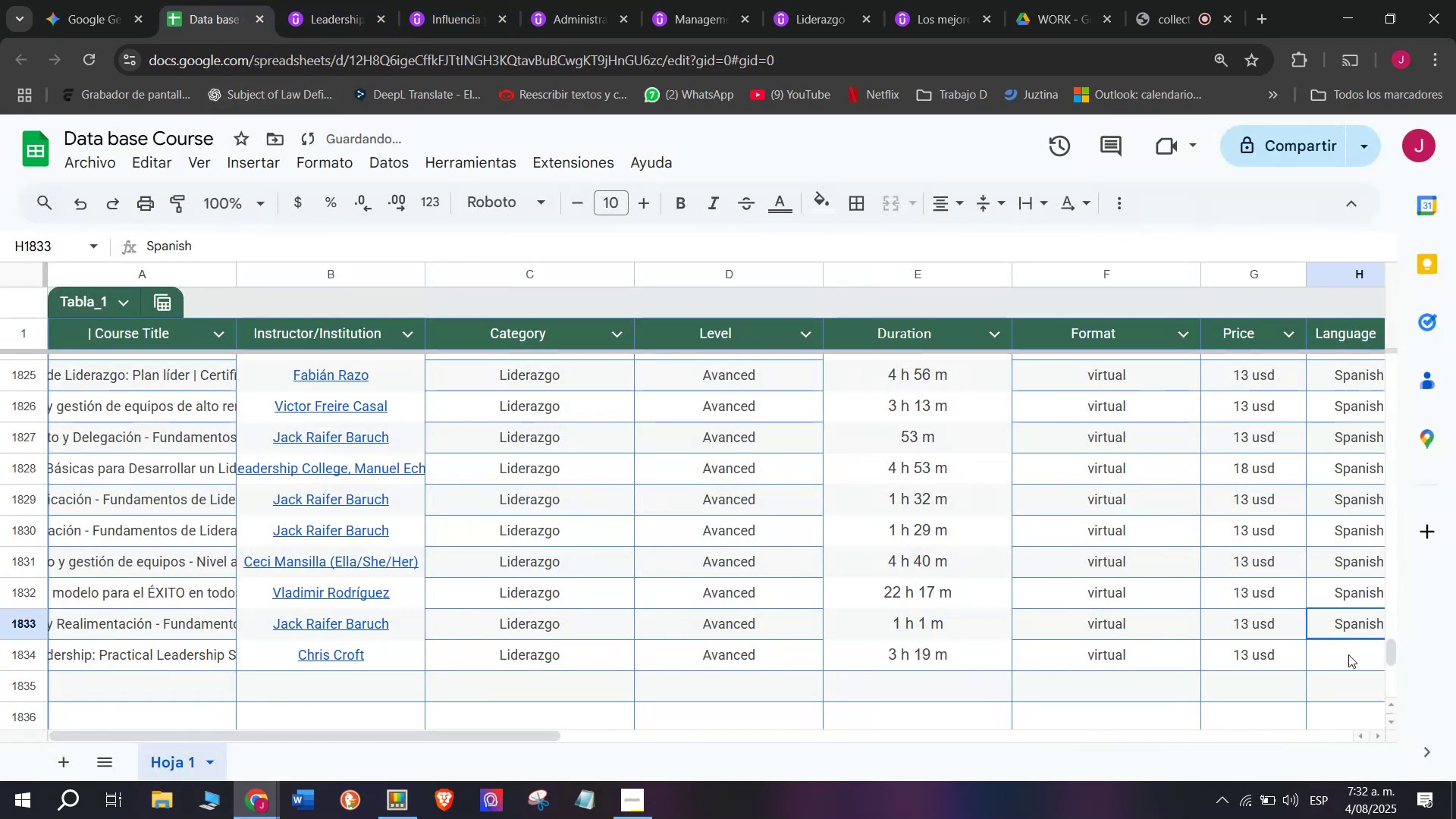 
double_click([1348, 654])
 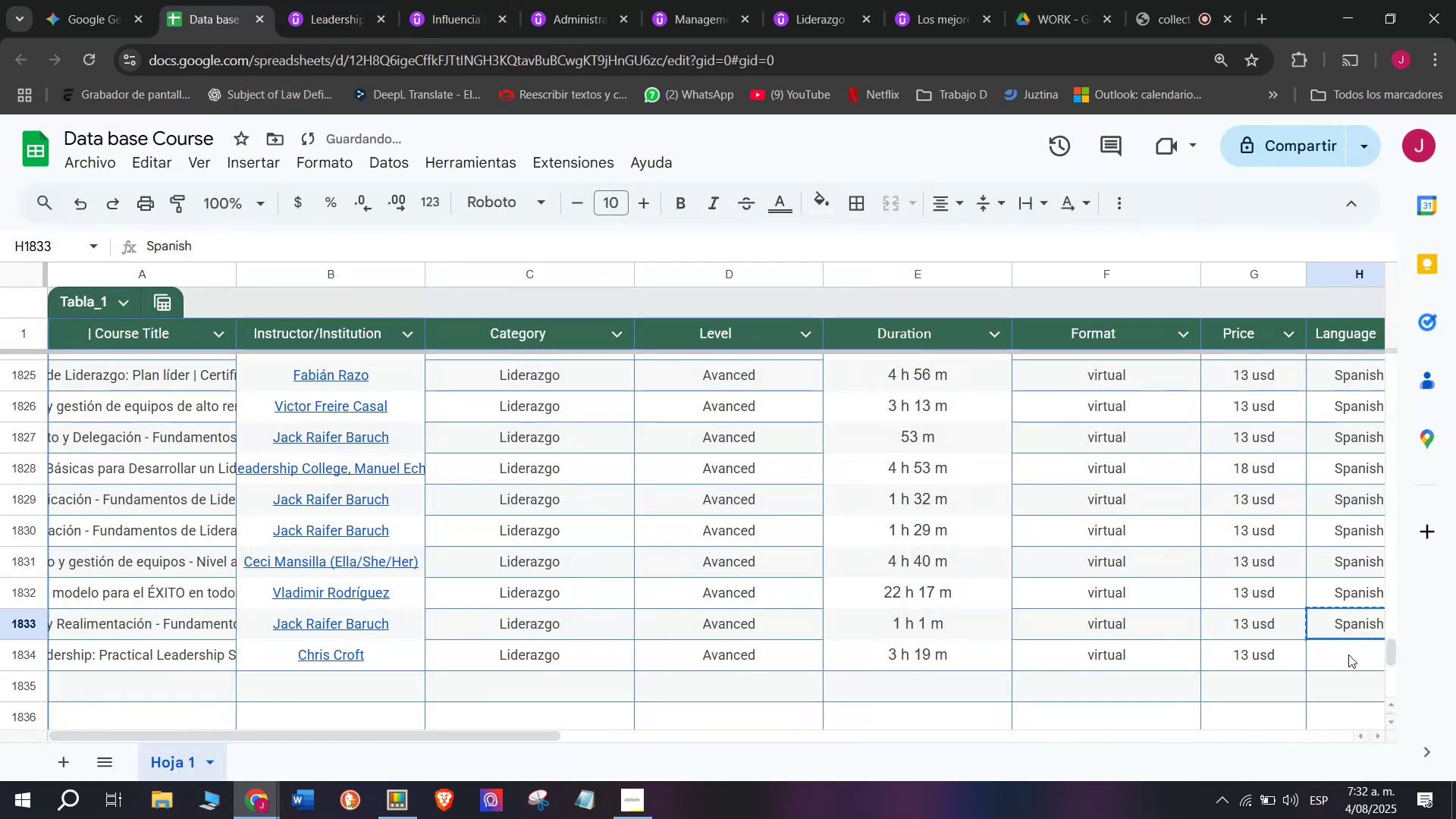 
key(Z)
 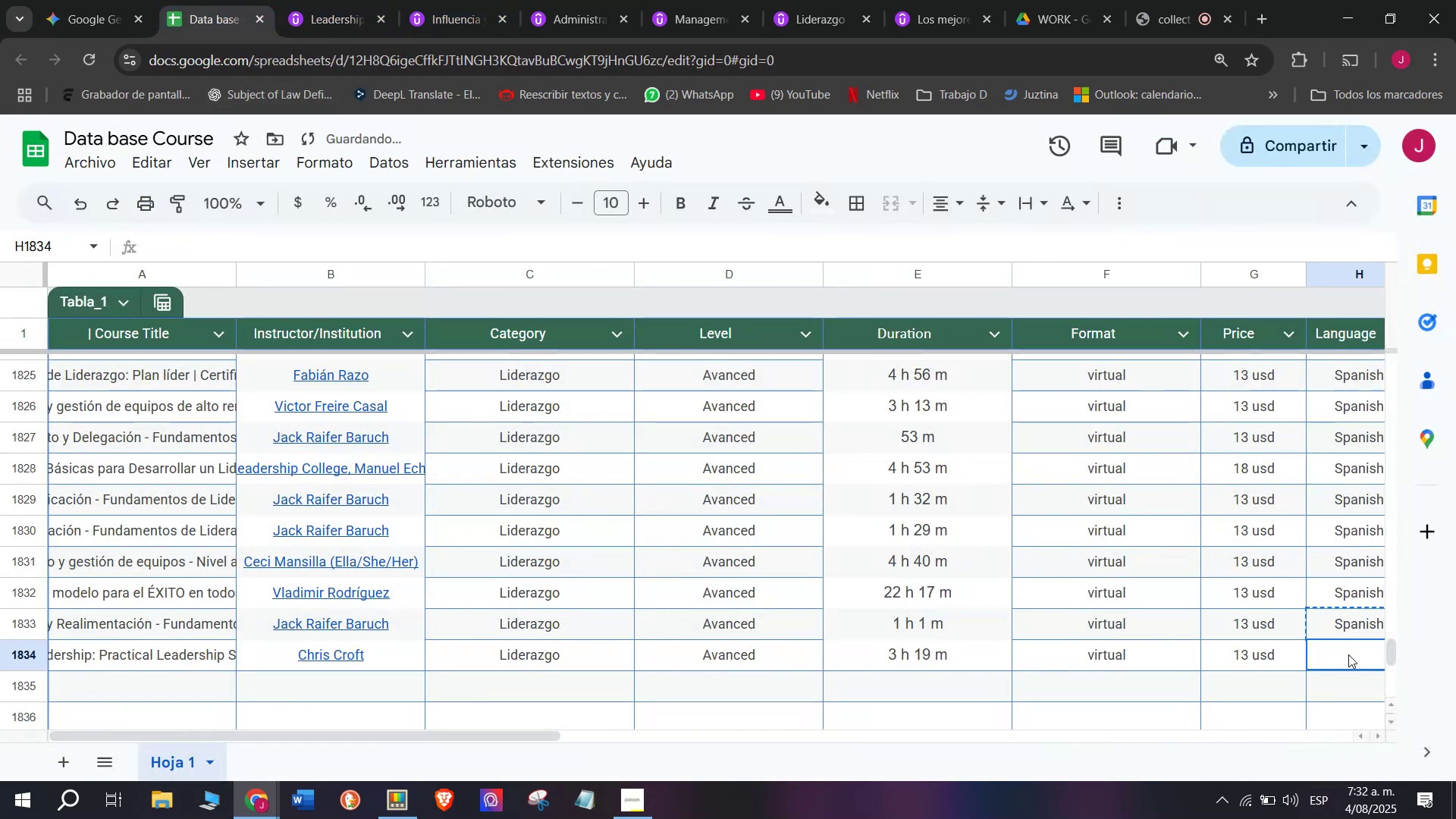 
key(Control+ControlLeft)
 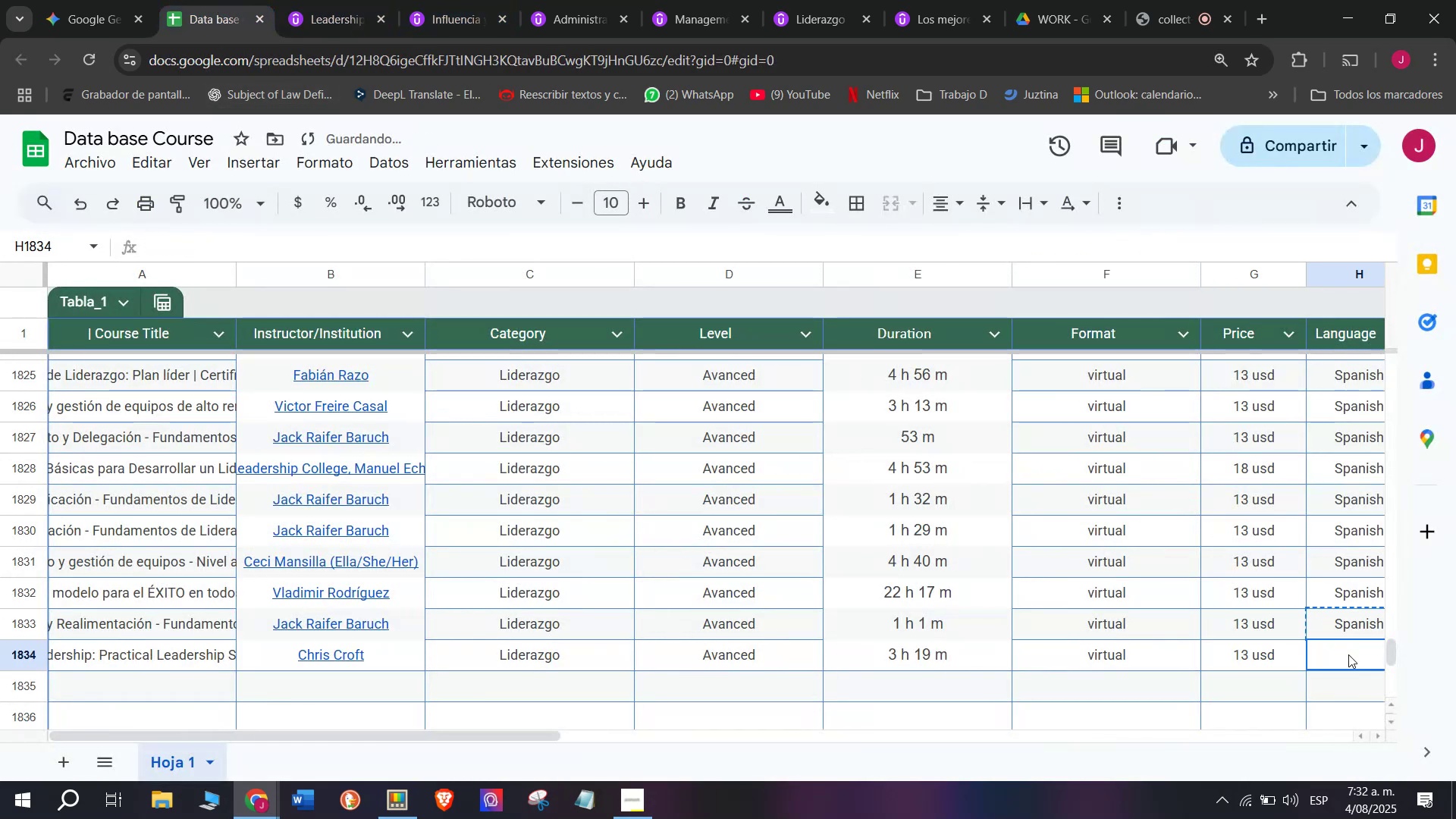 
key(Control+V)
 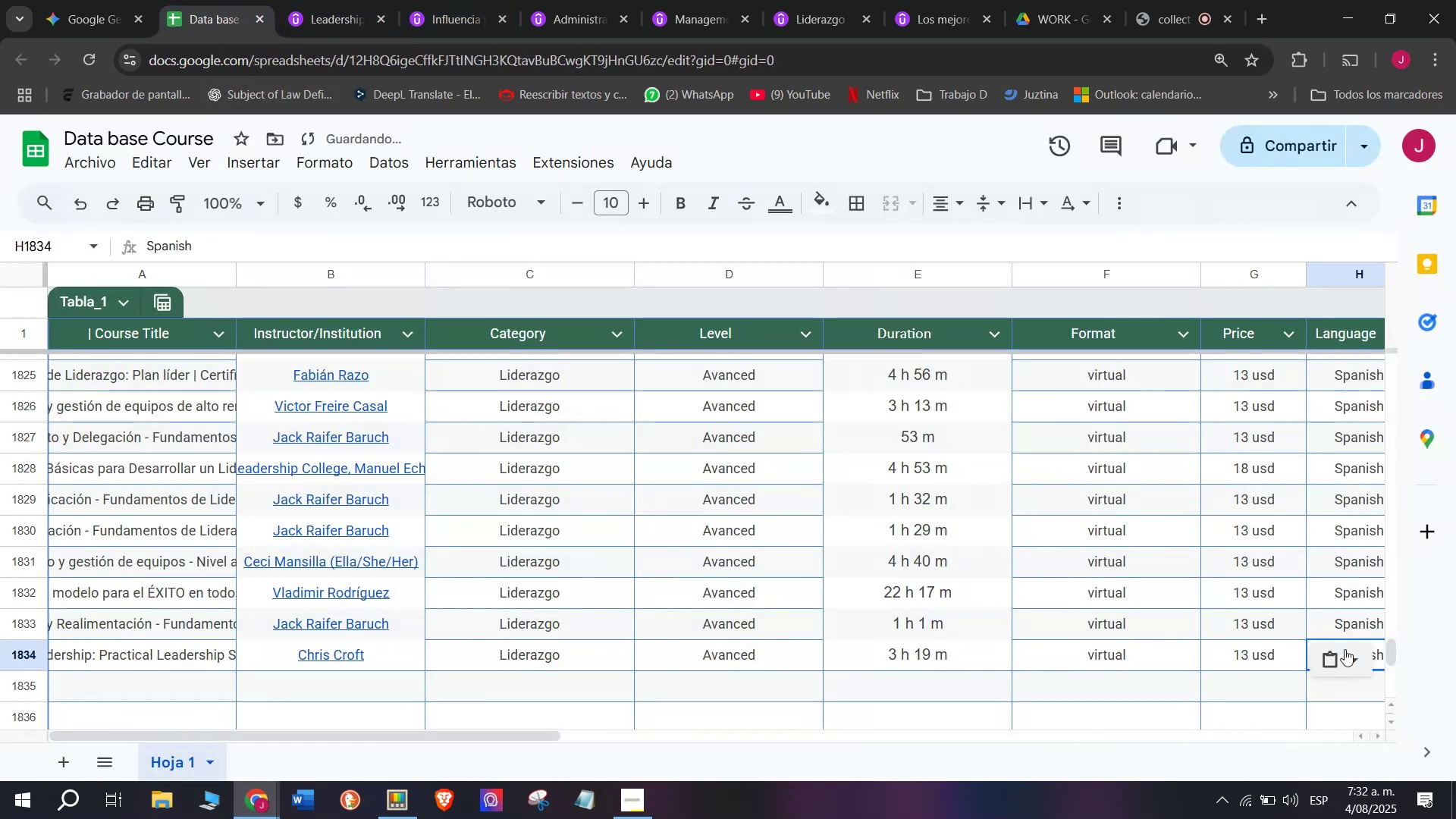 
scroll: coordinate [171, 626], scroll_direction: down, amount: 3.0
 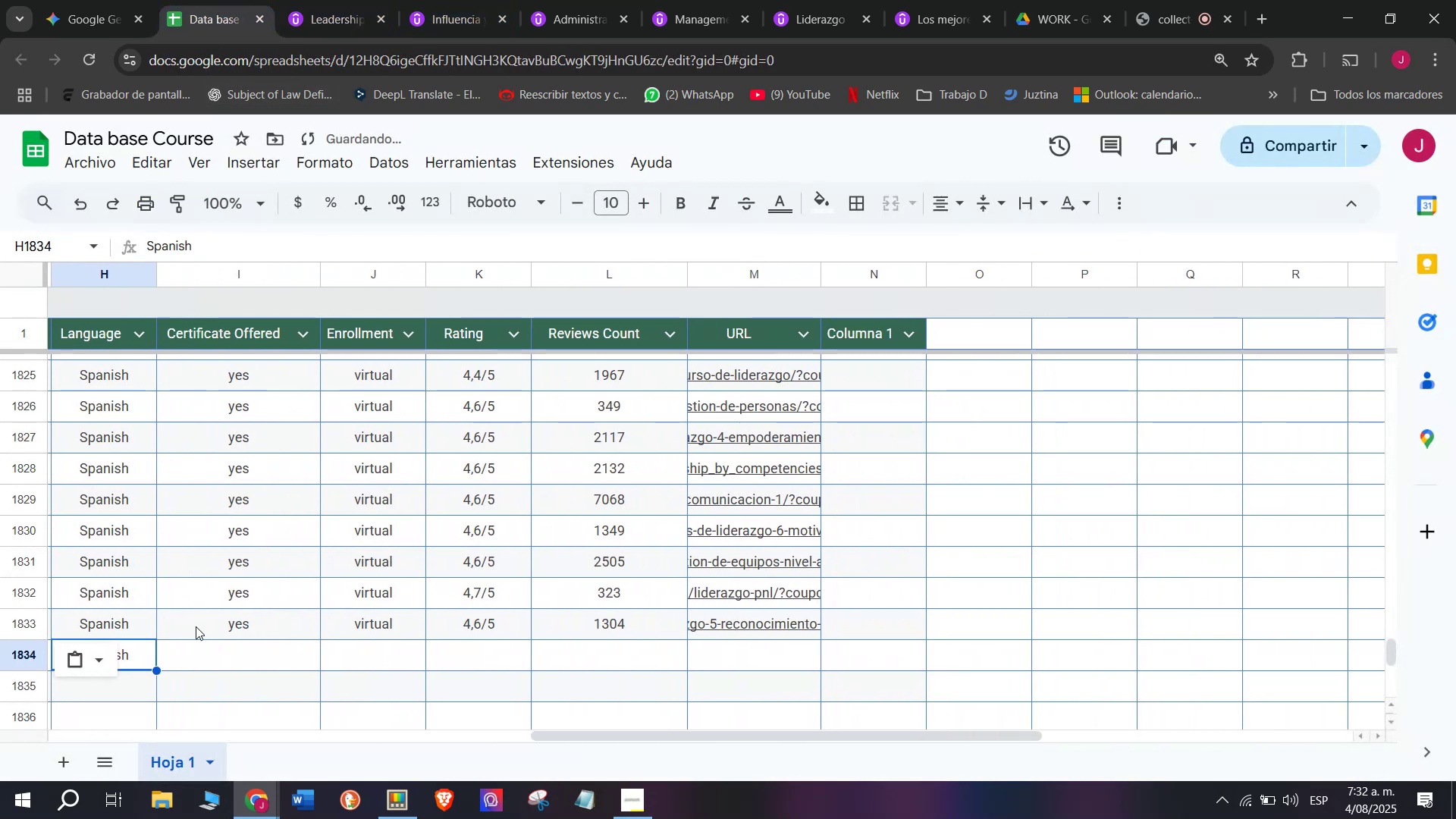 
left_click([214, 626])
 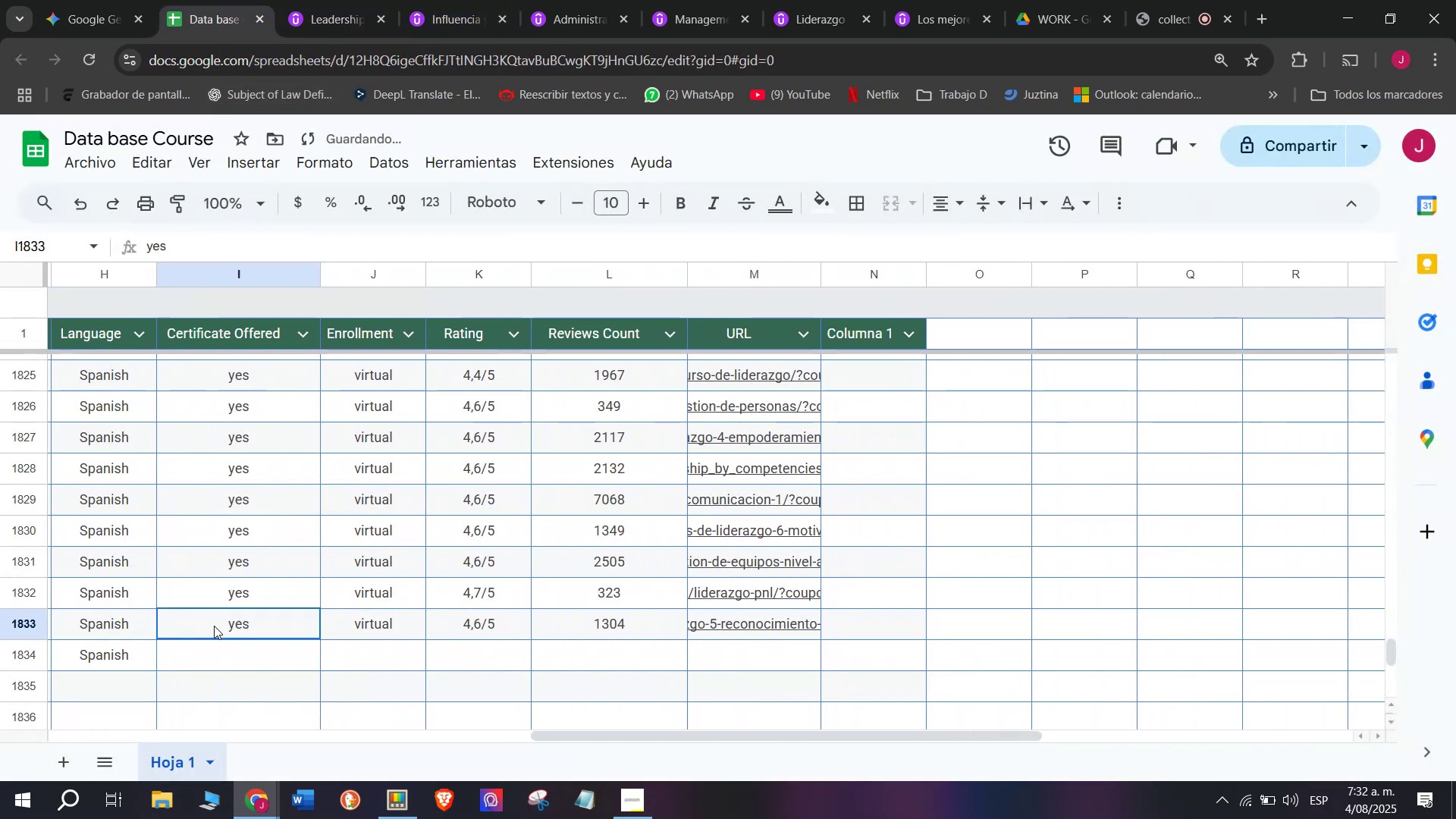 
key(Break)
 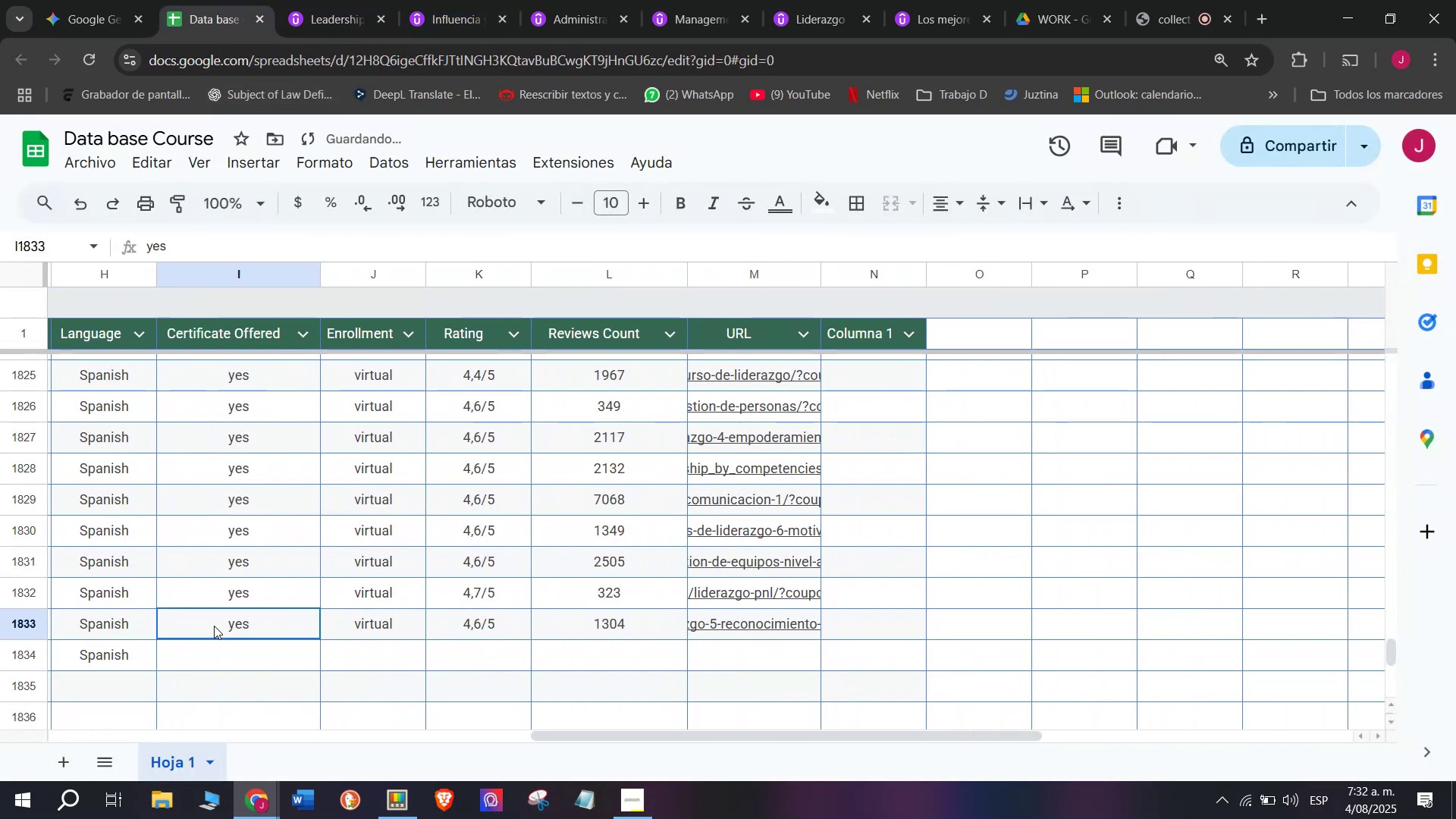 
key(Control+ControlLeft)
 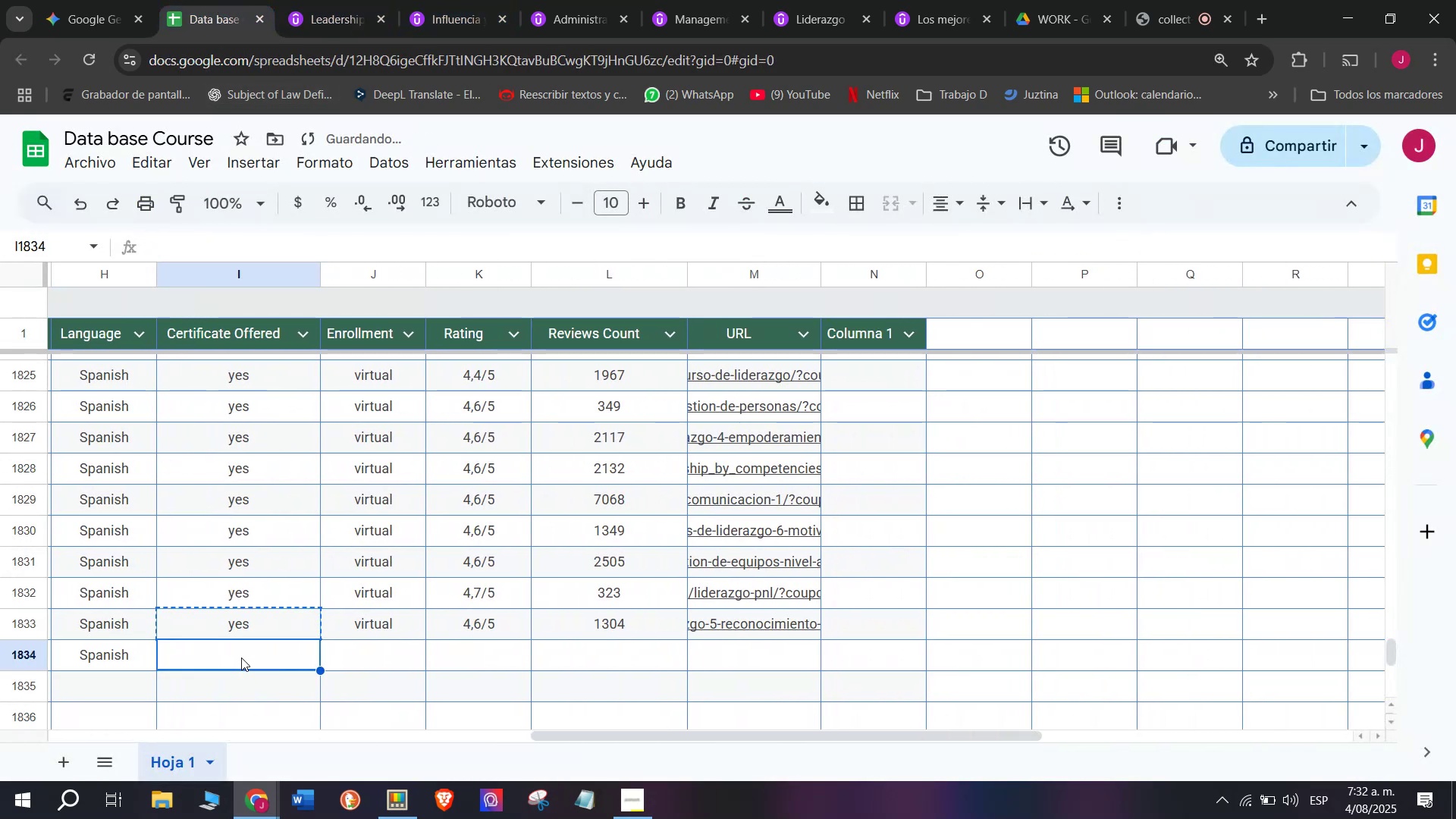 
key(Control+C)
 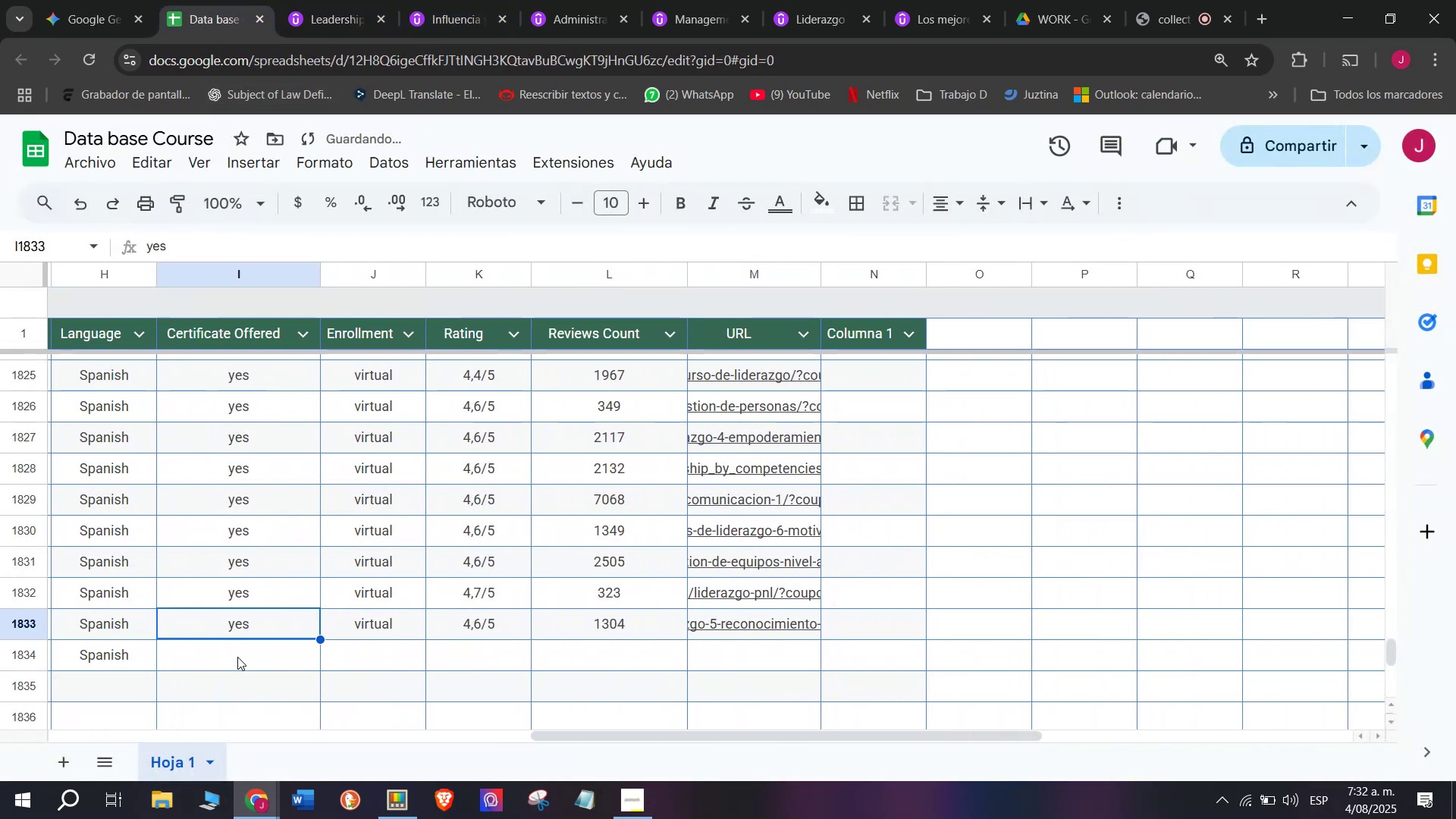 
double_click([241, 657])
 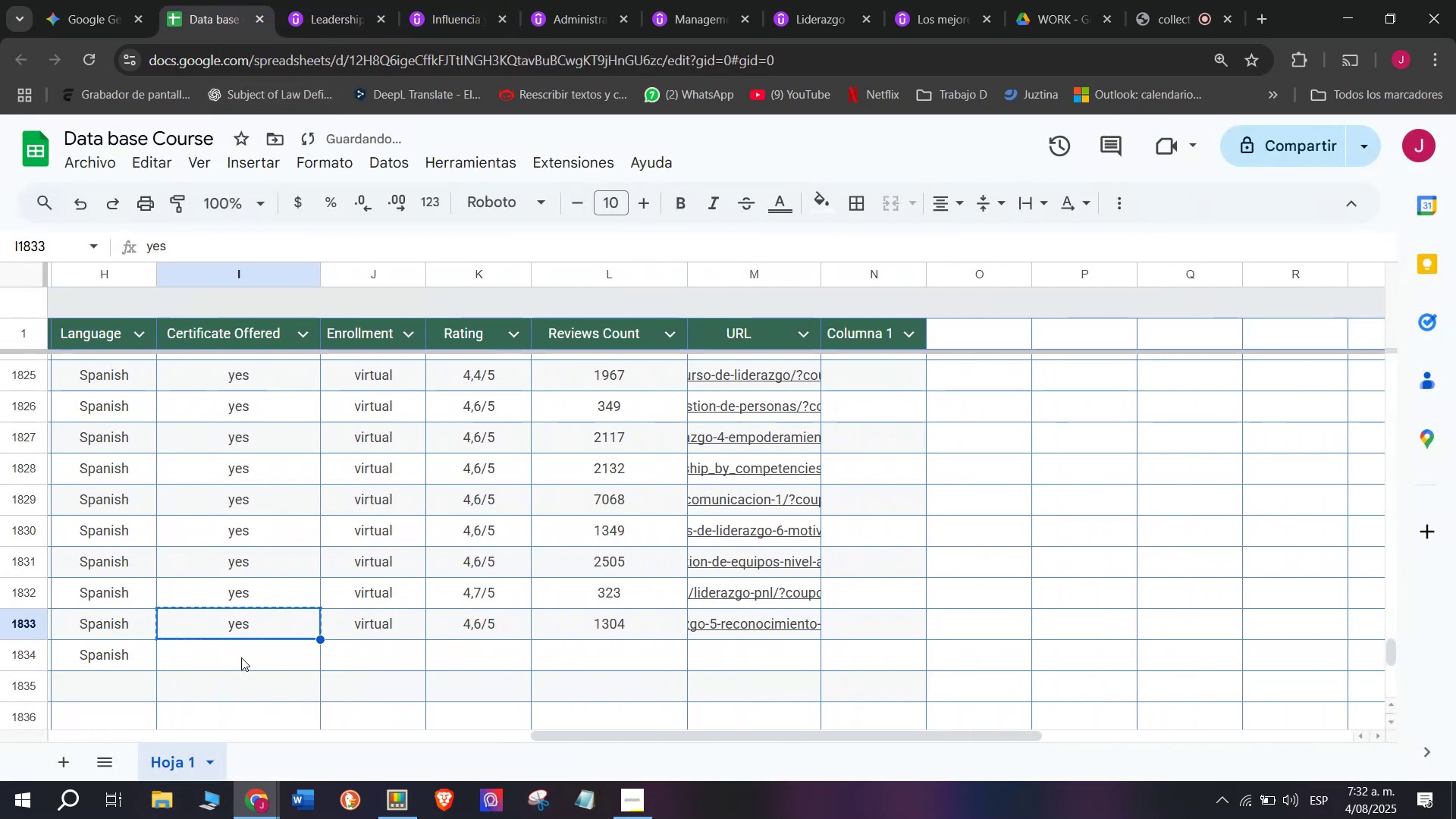 
key(Z)
 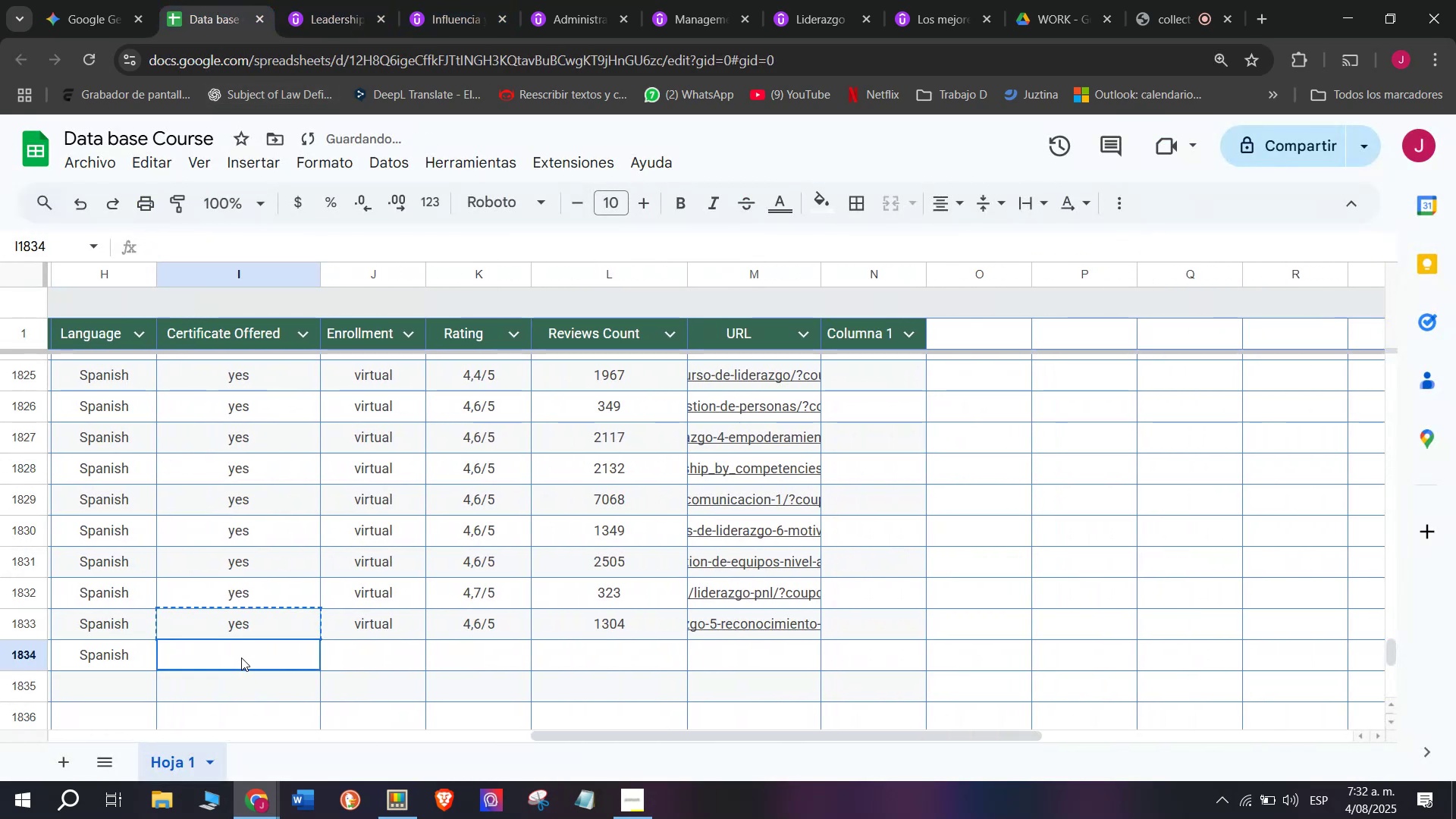 
key(Control+ControlLeft)
 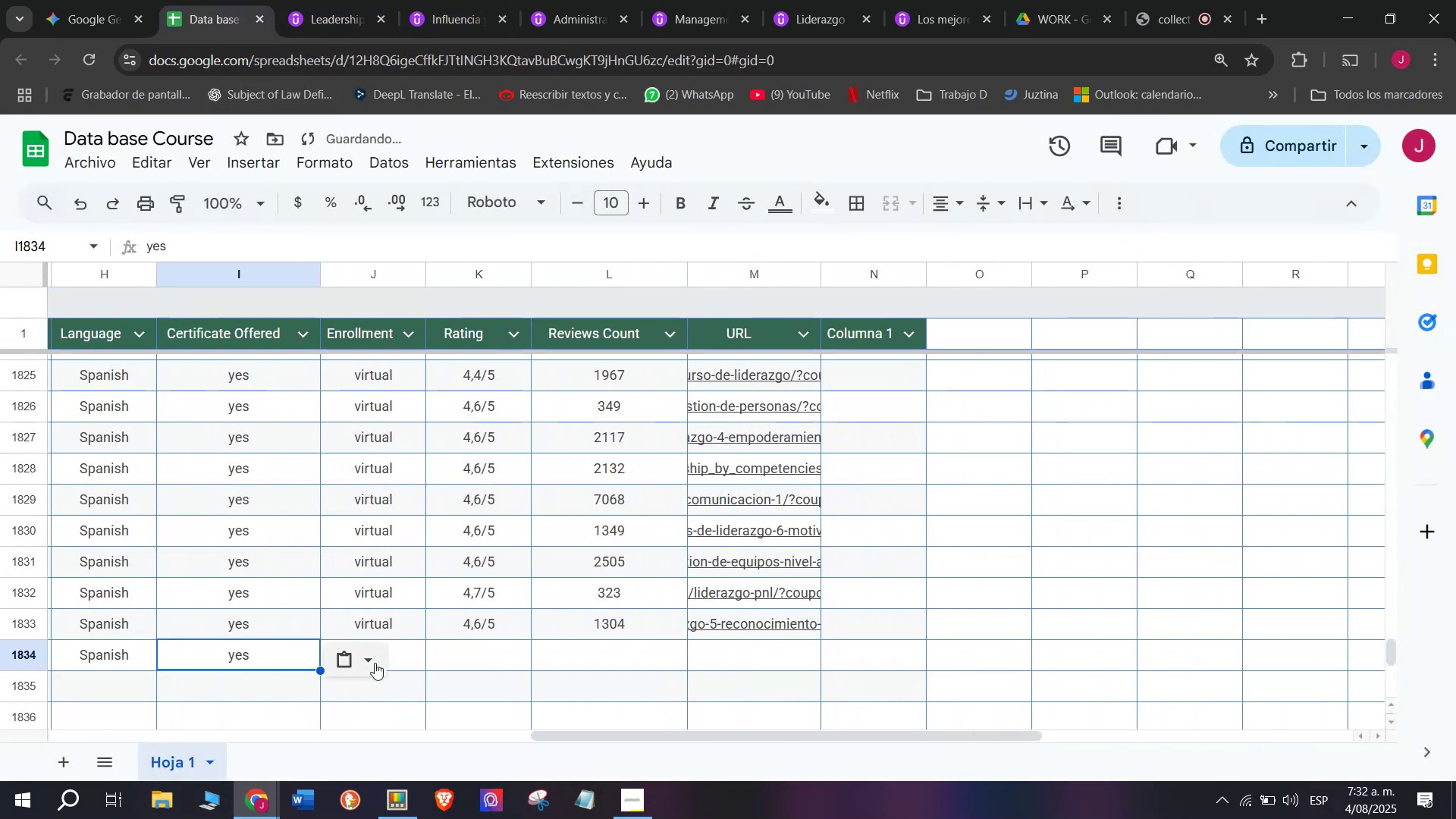 
key(Control+V)
 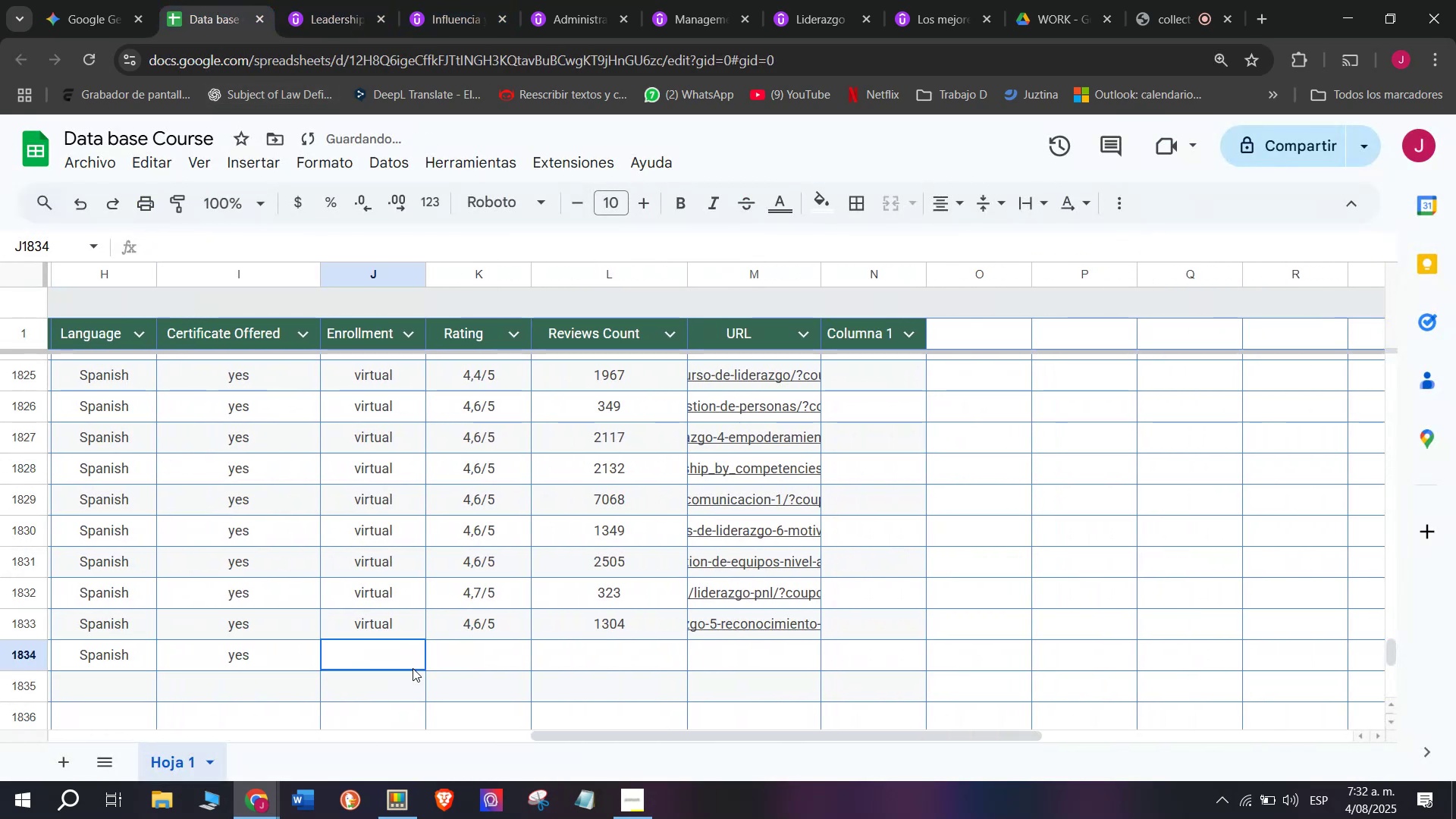 
double_click([385, 635])
 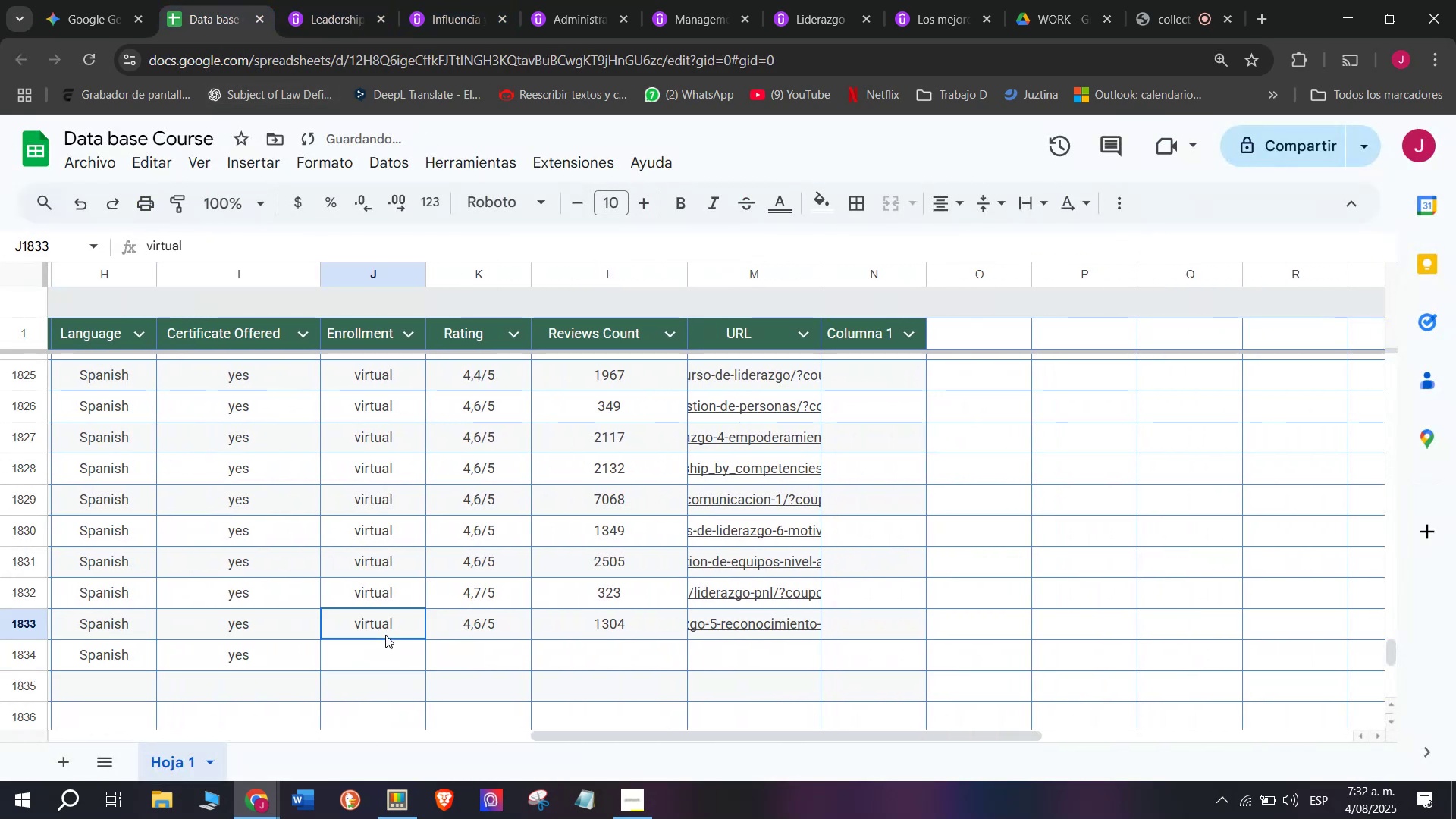 
key(Control+ControlLeft)
 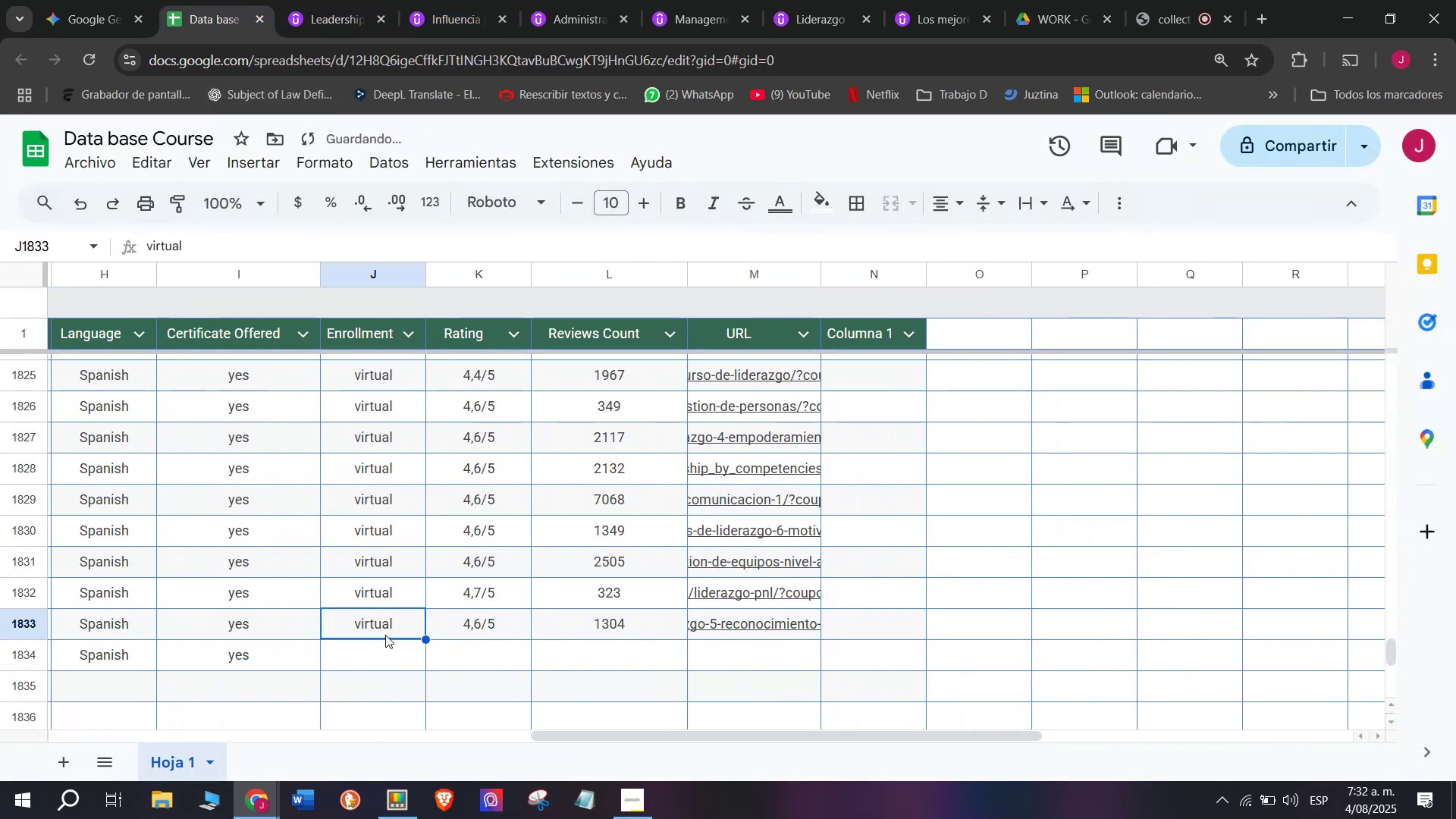 
key(Break)
 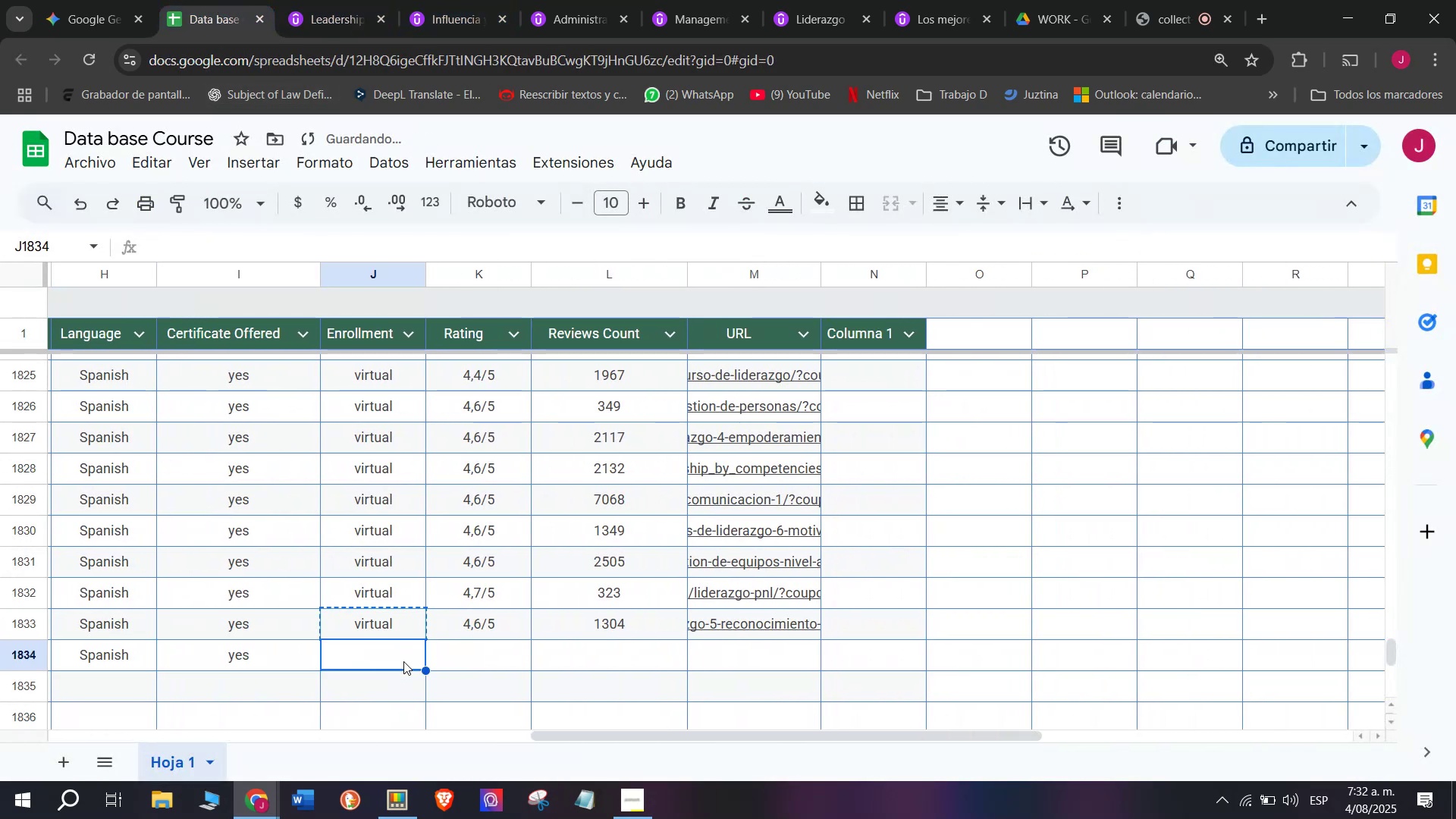 
key(Control+C)
 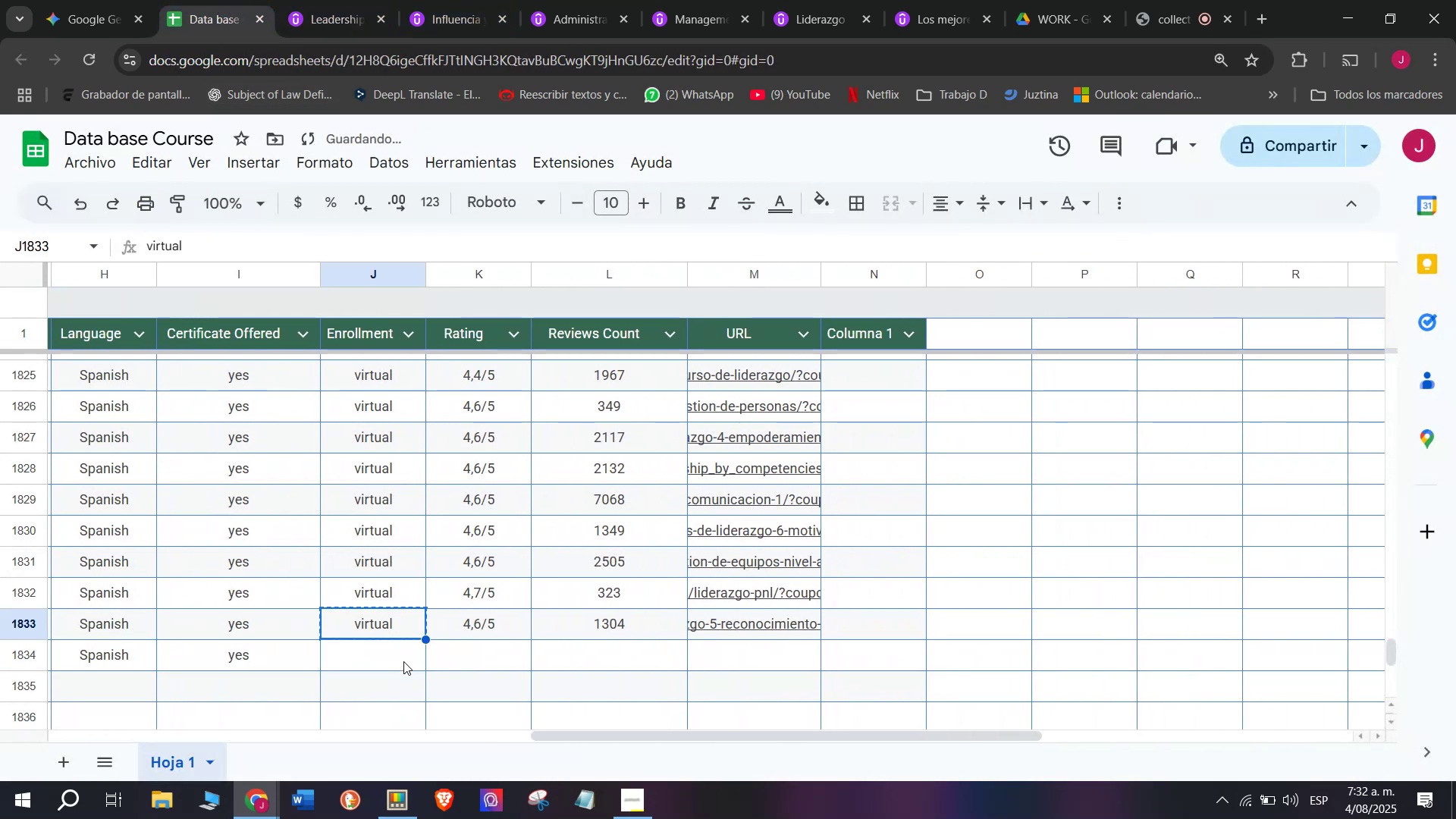 
triple_click([403, 661])
 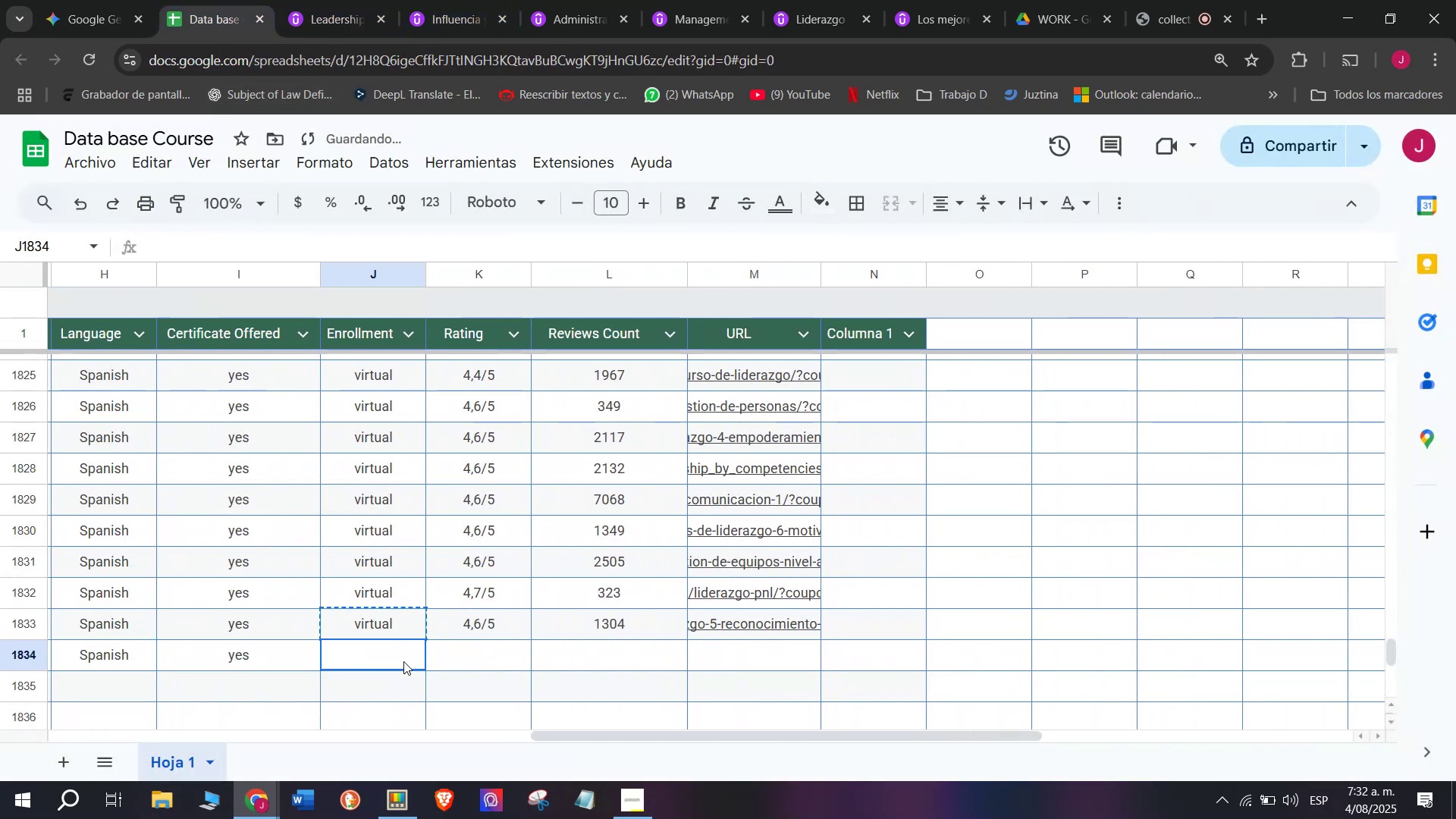 
key(Z)
 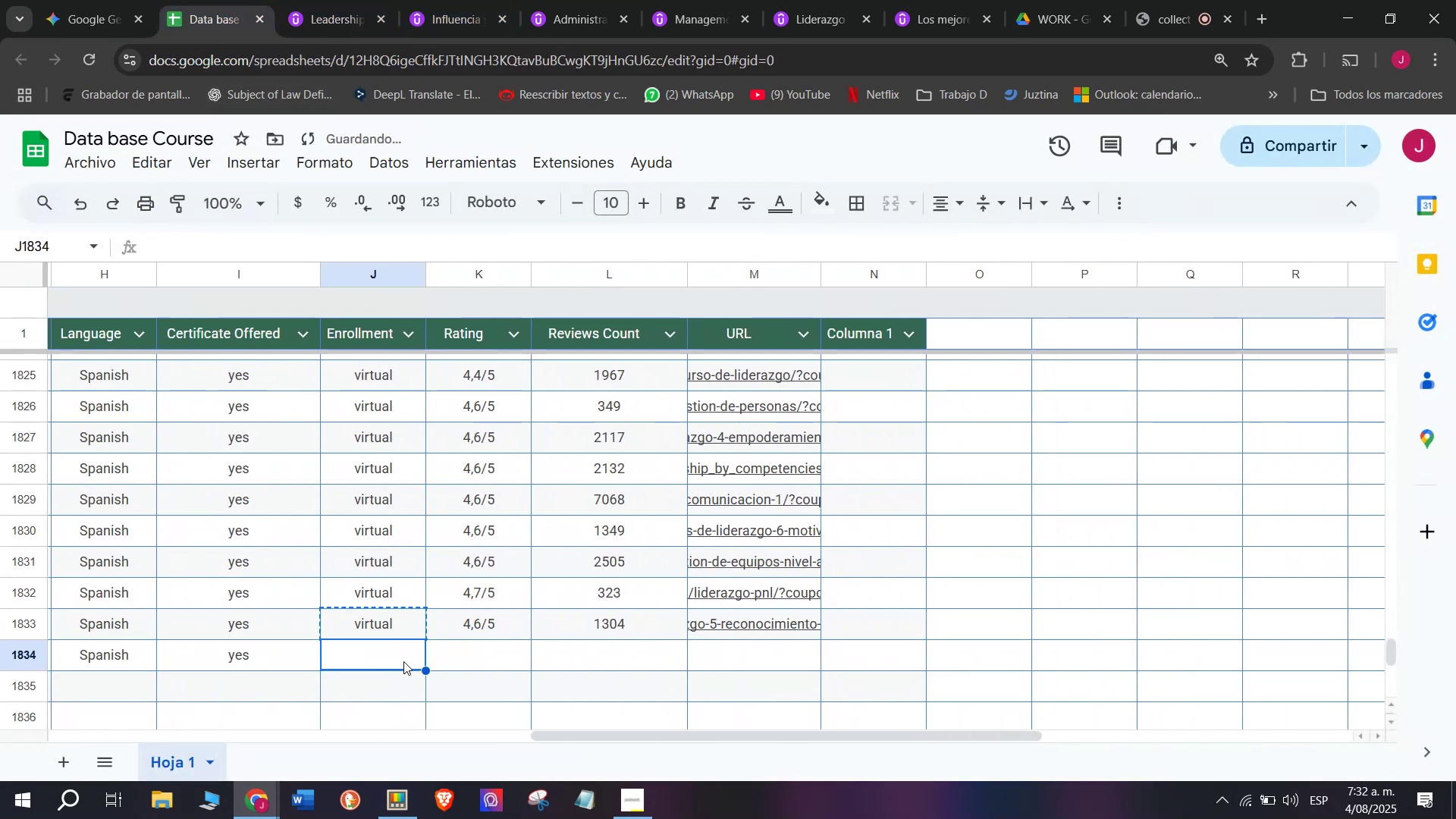 
key(Control+ControlLeft)
 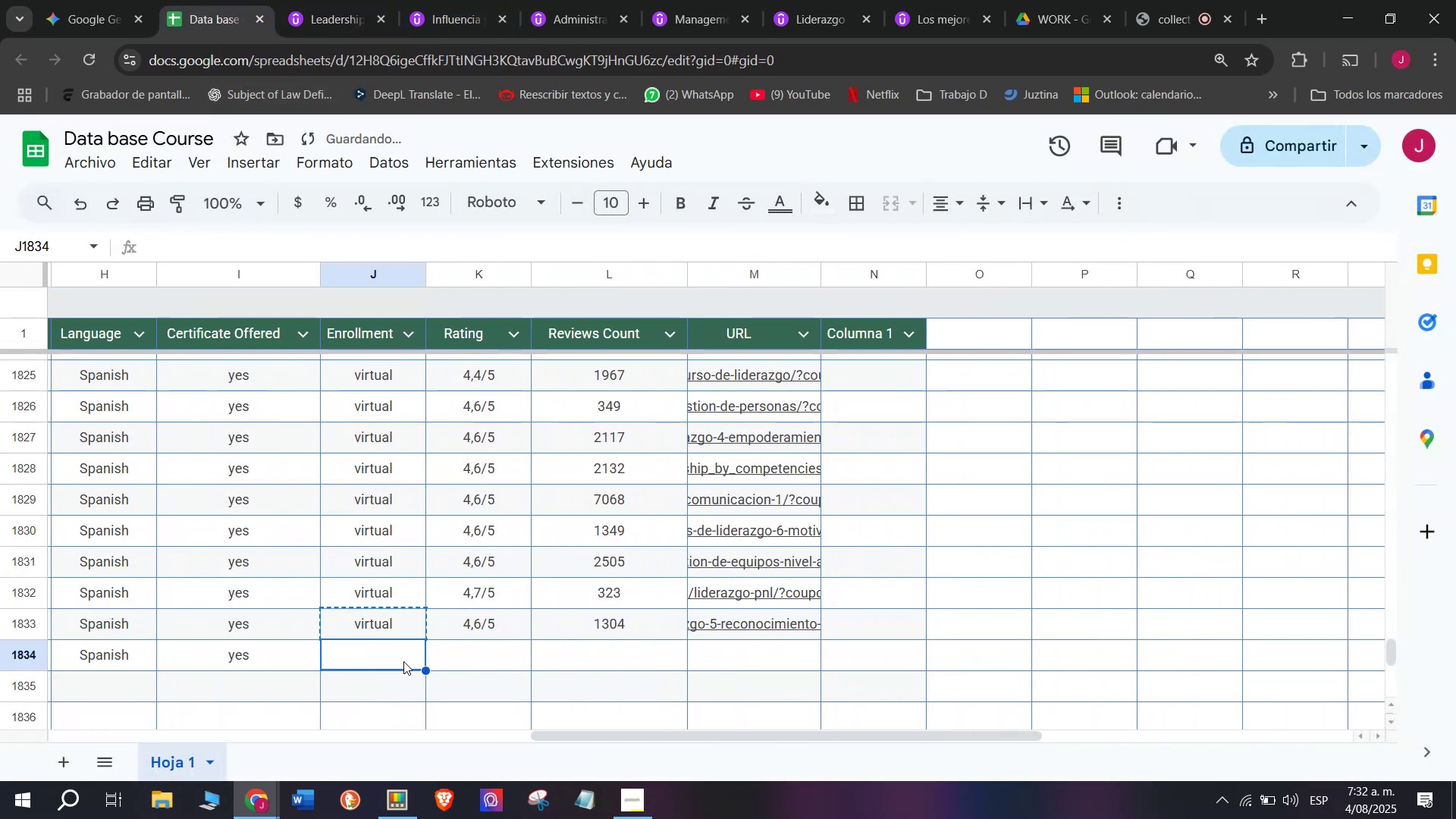 
key(Control+V)
 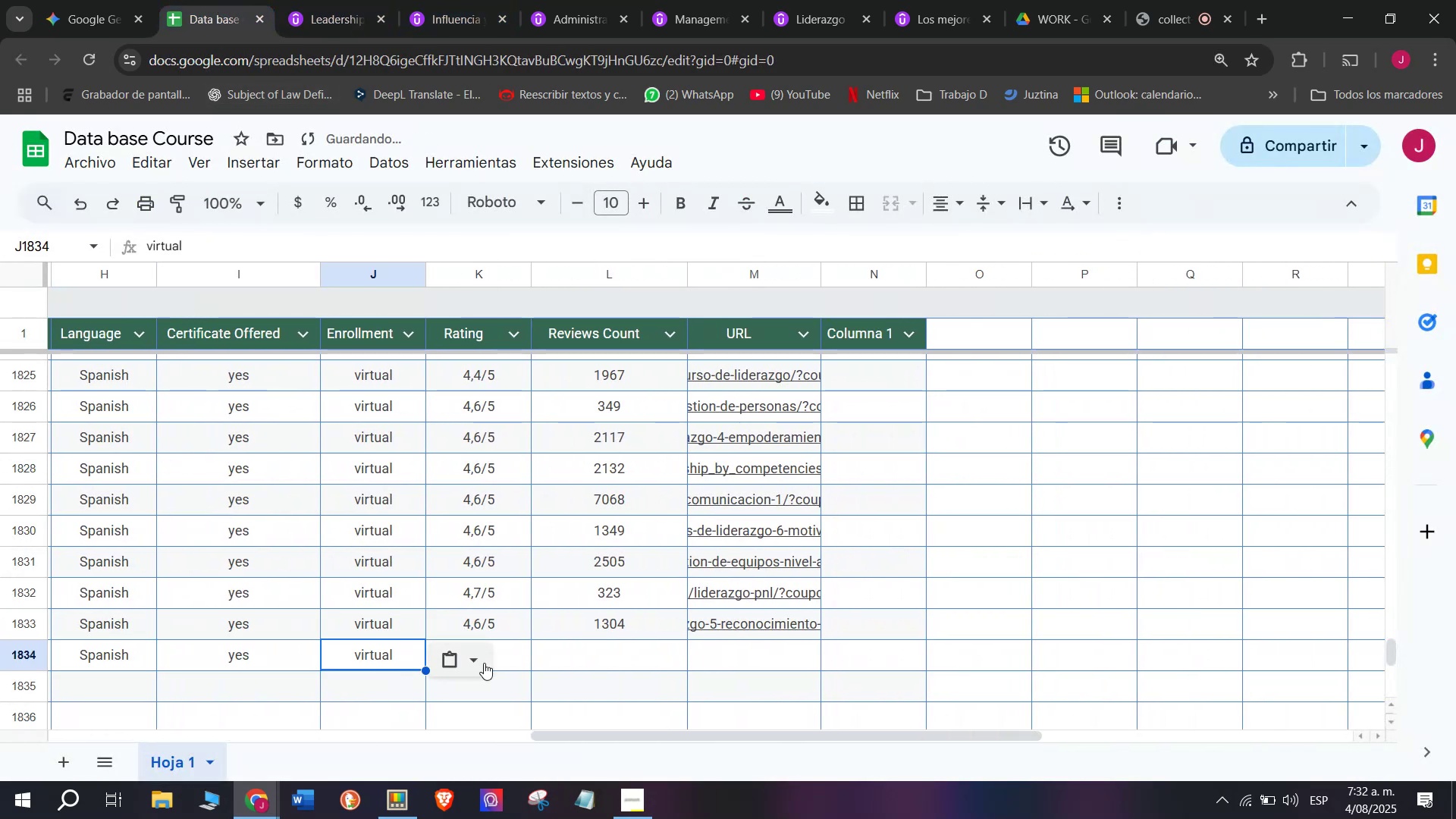 
left_click([522, 670])
 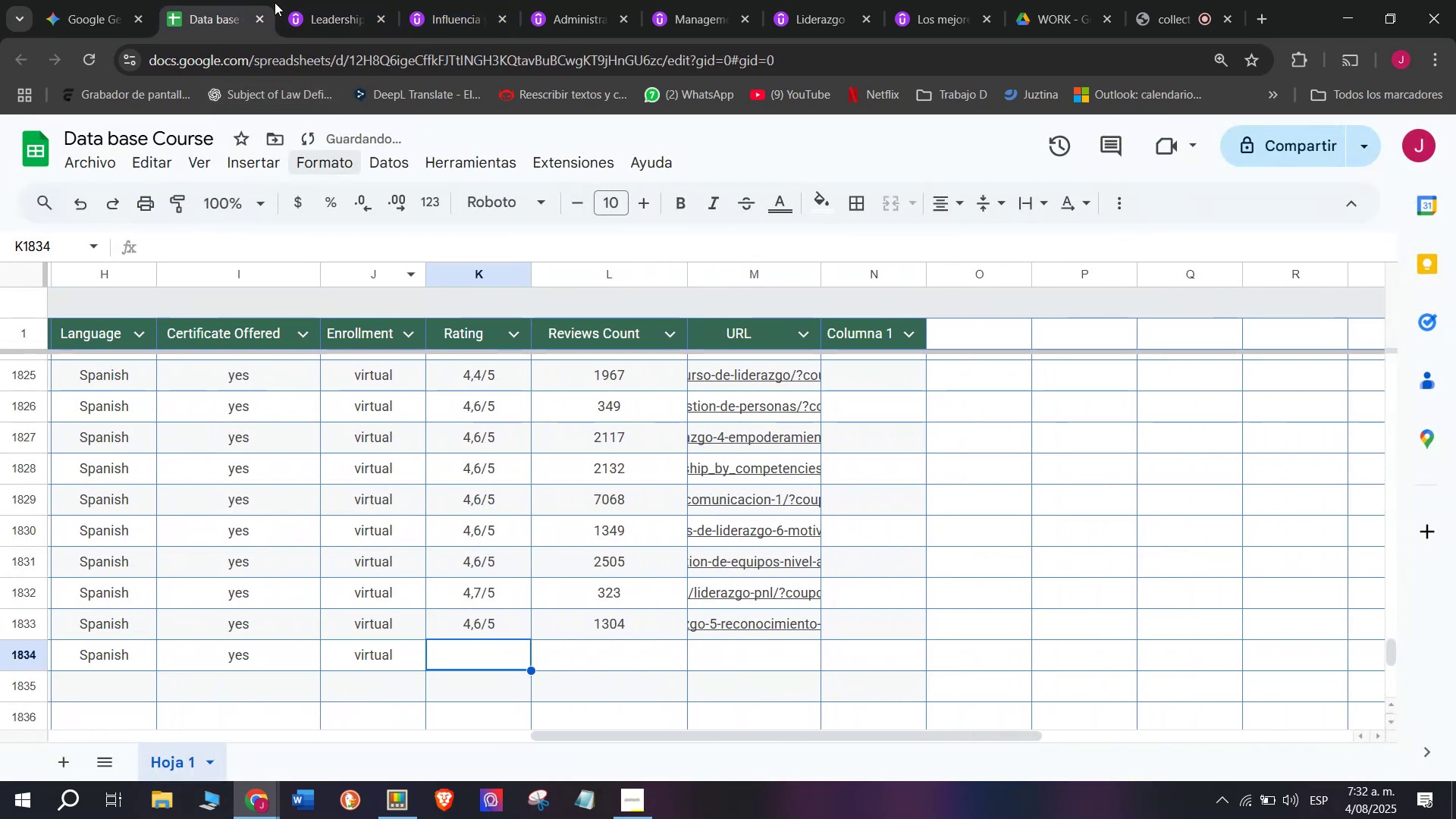 
left_click([309, 0])
 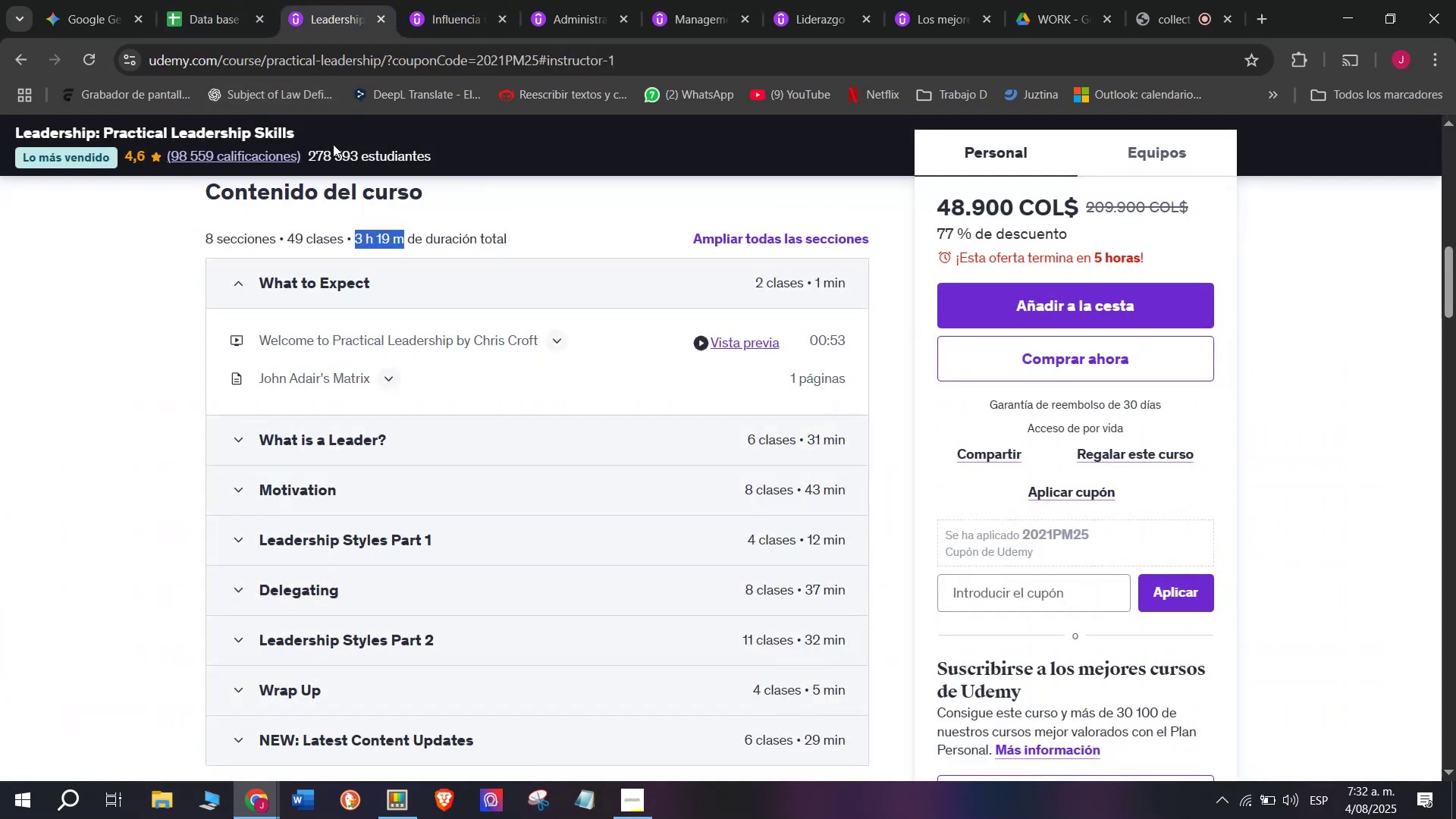 
scroll: coordinate [422, 445], scroll_direction: up, amount: 4.0
 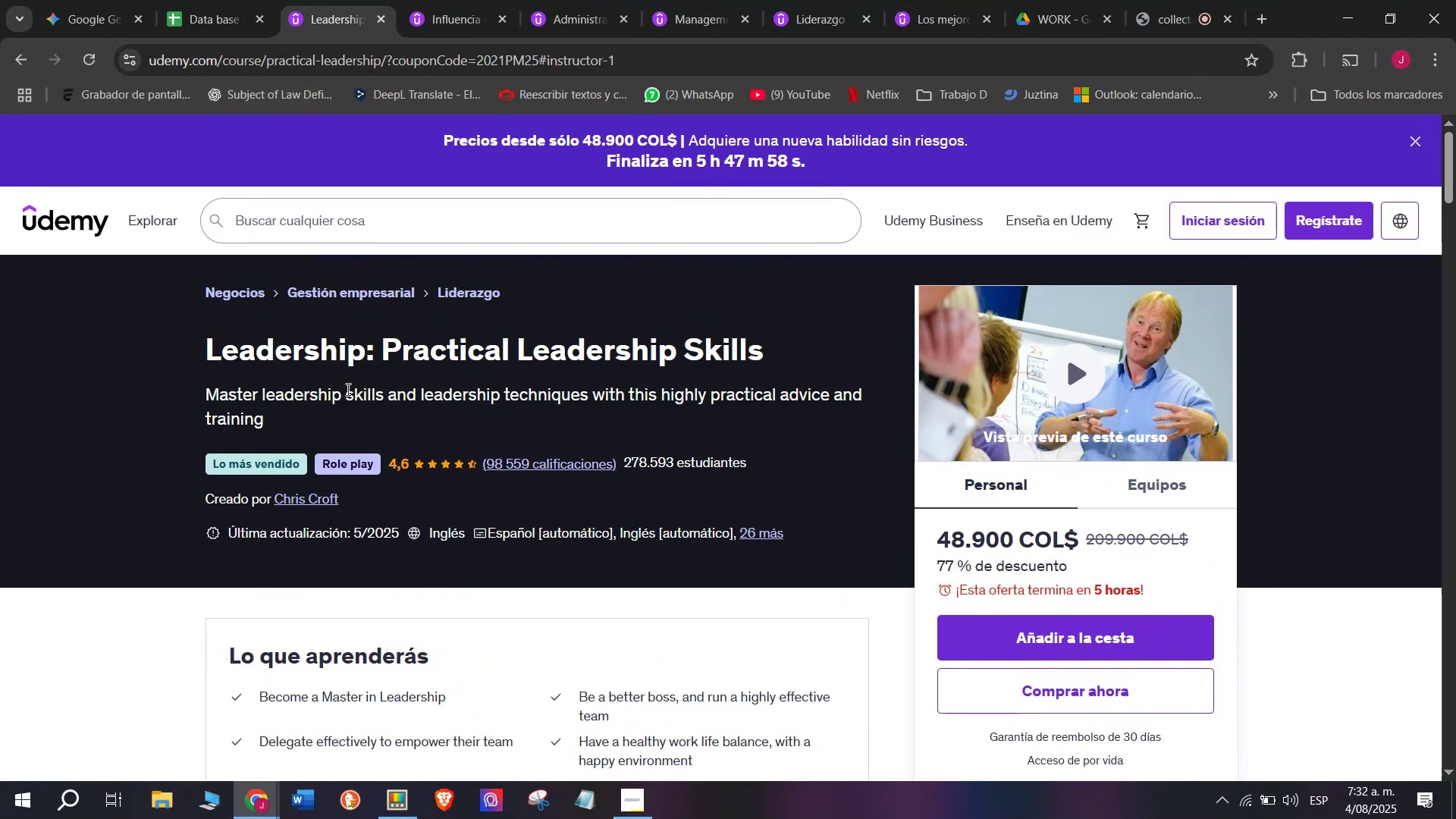 
left_click([214, 0])
 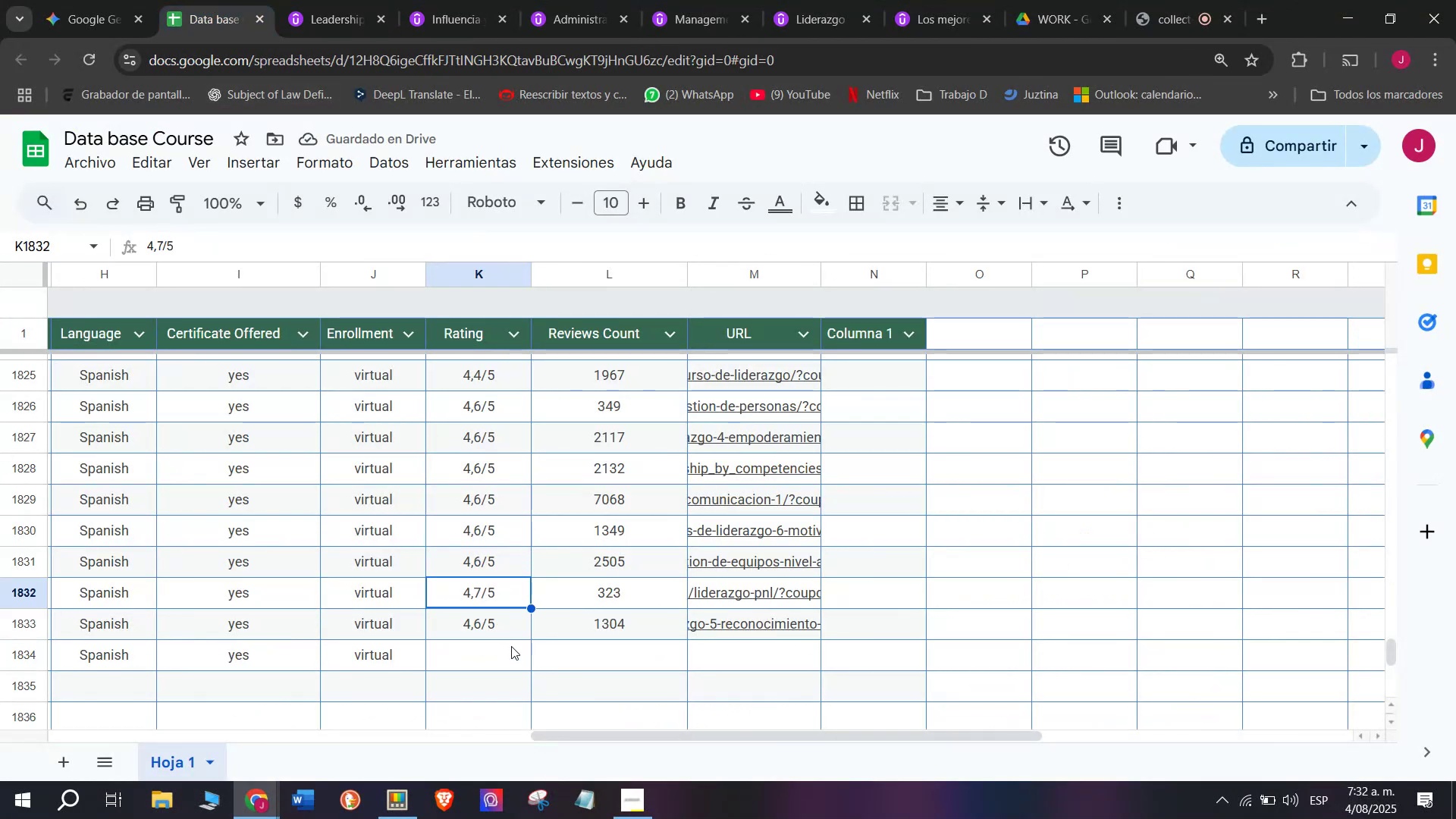 
left_click([517, 634])
 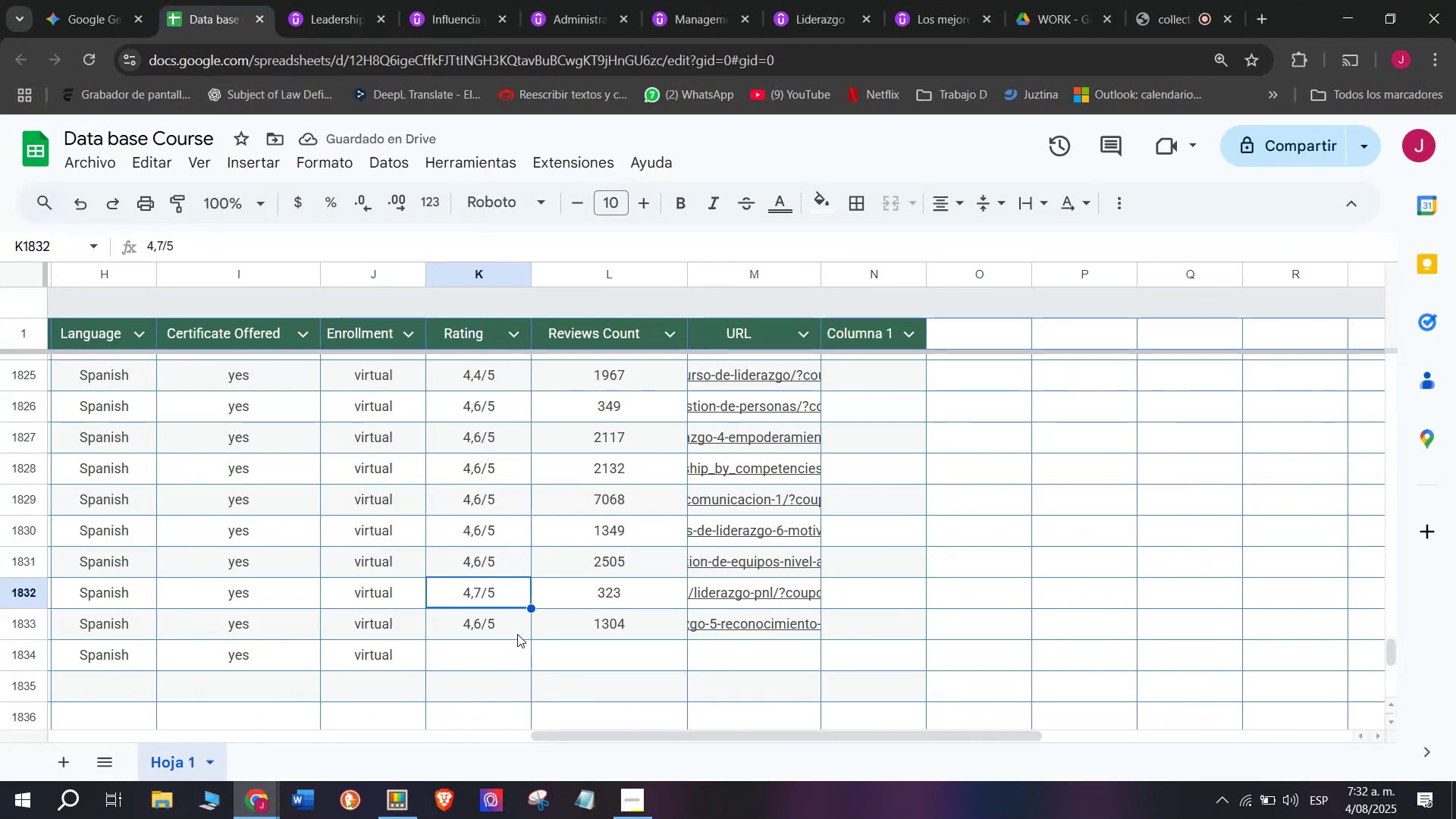 
key(Control+ControlLeft)
 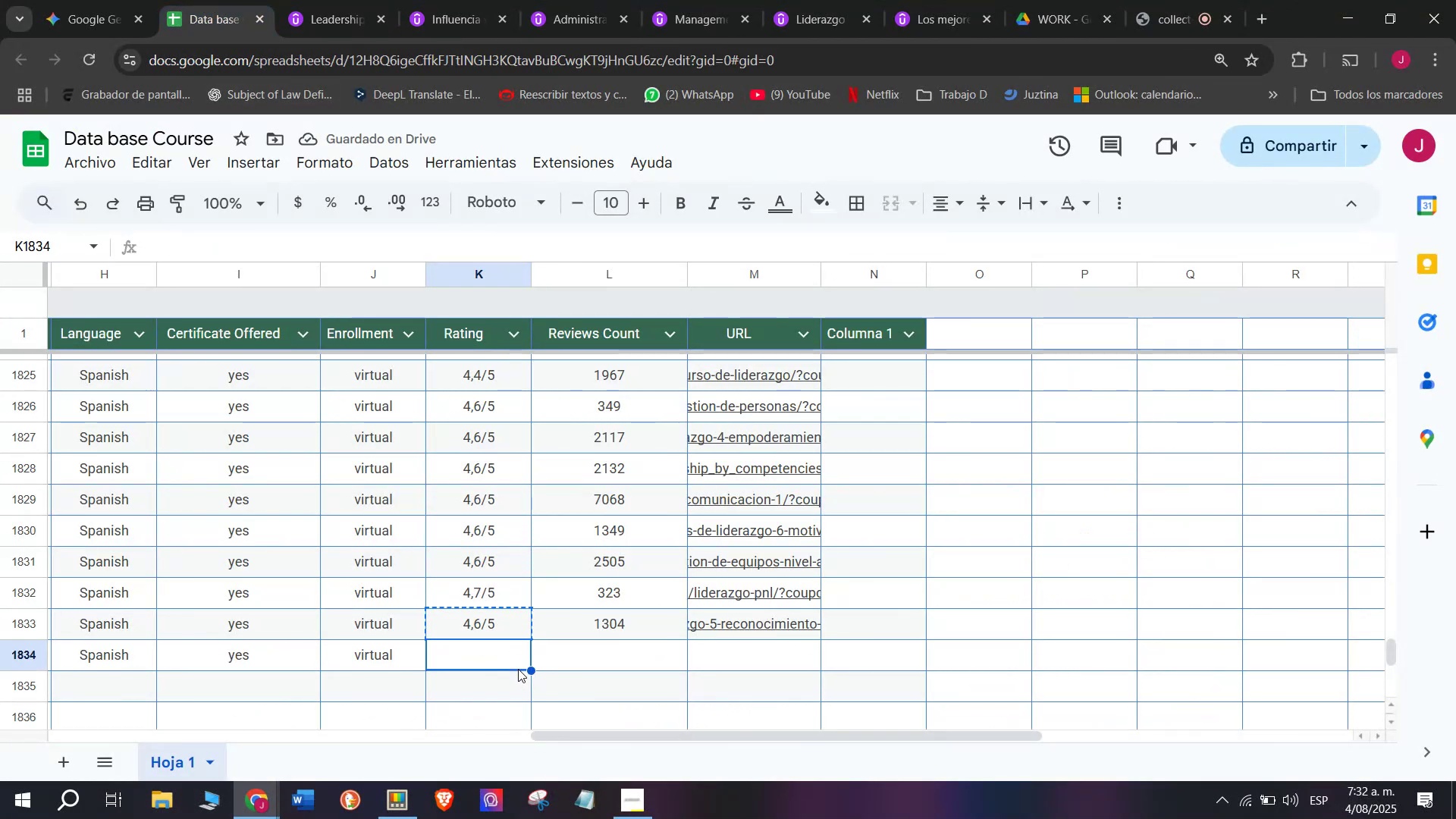 
key(Break)
 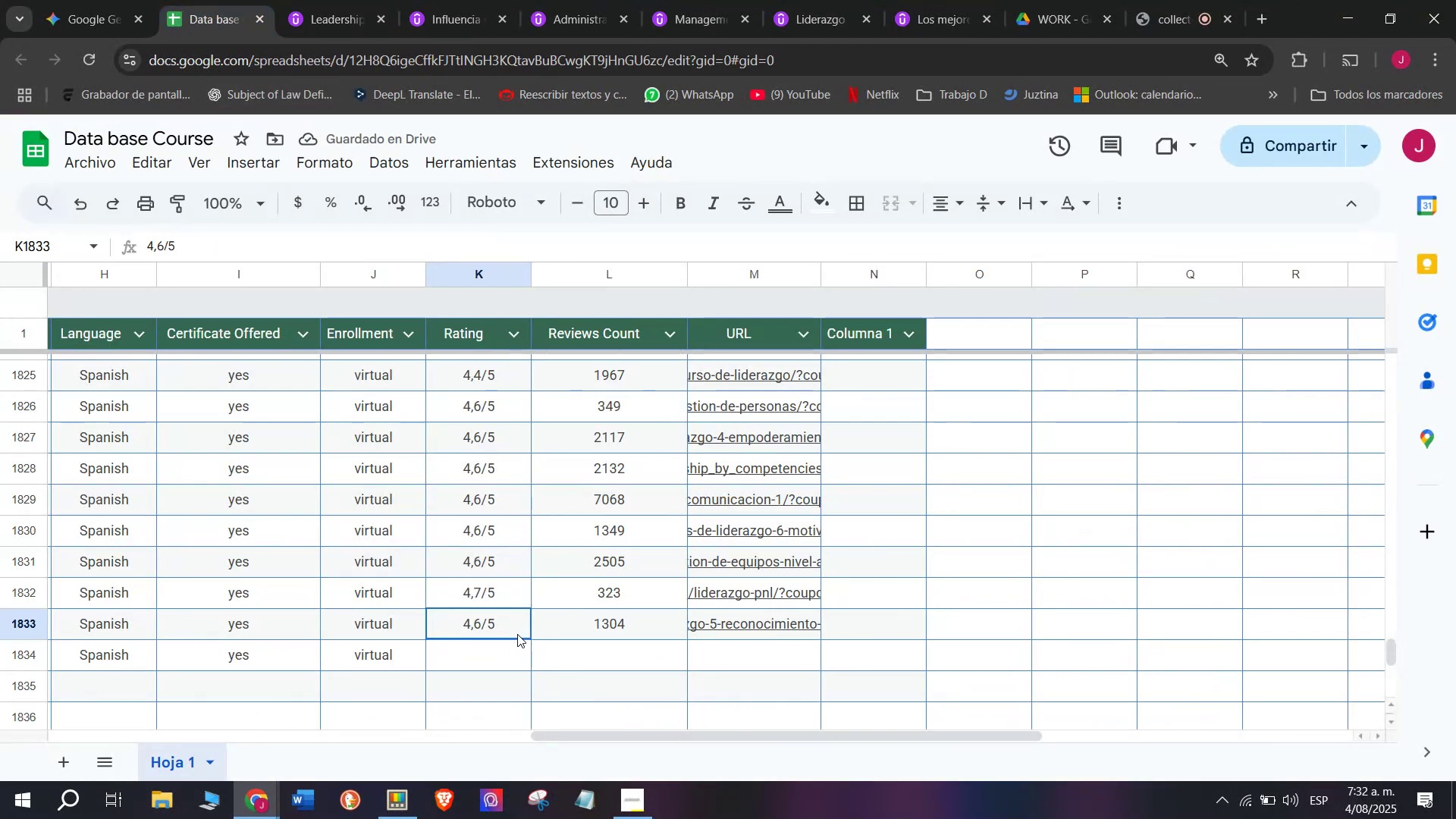 
key(Control+C)
 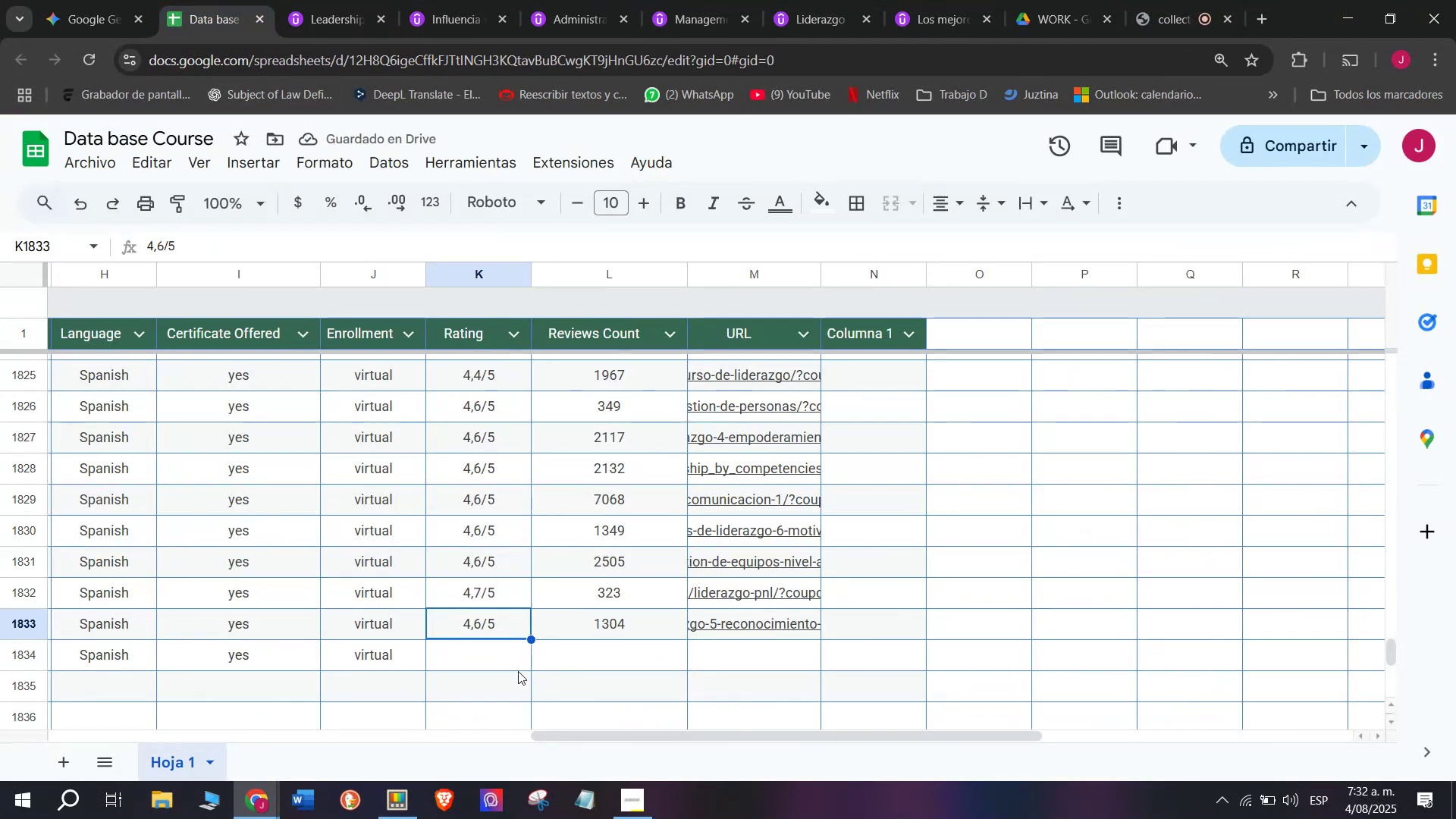 
double_click([518, 669])
 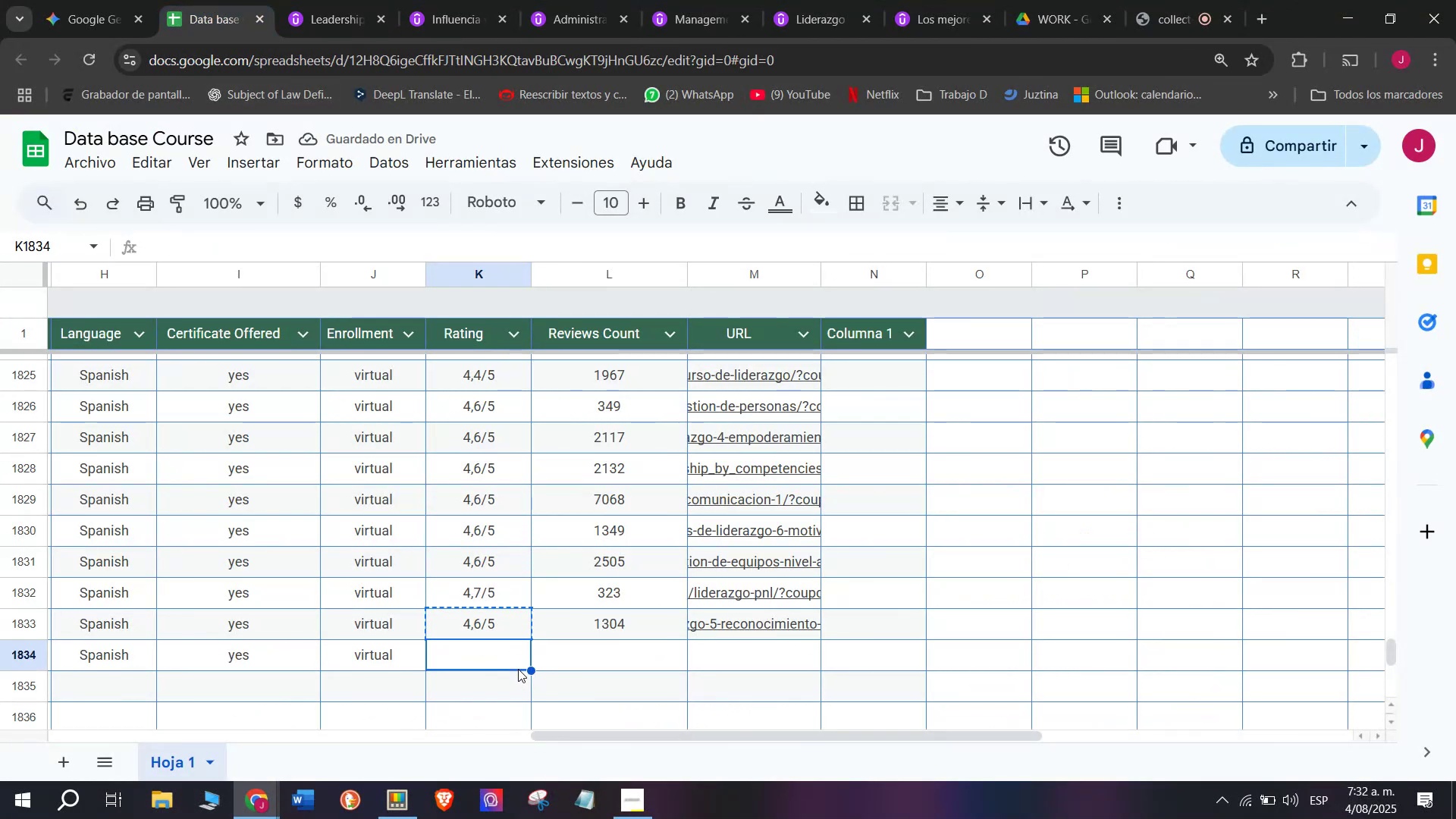 
key(Z)
 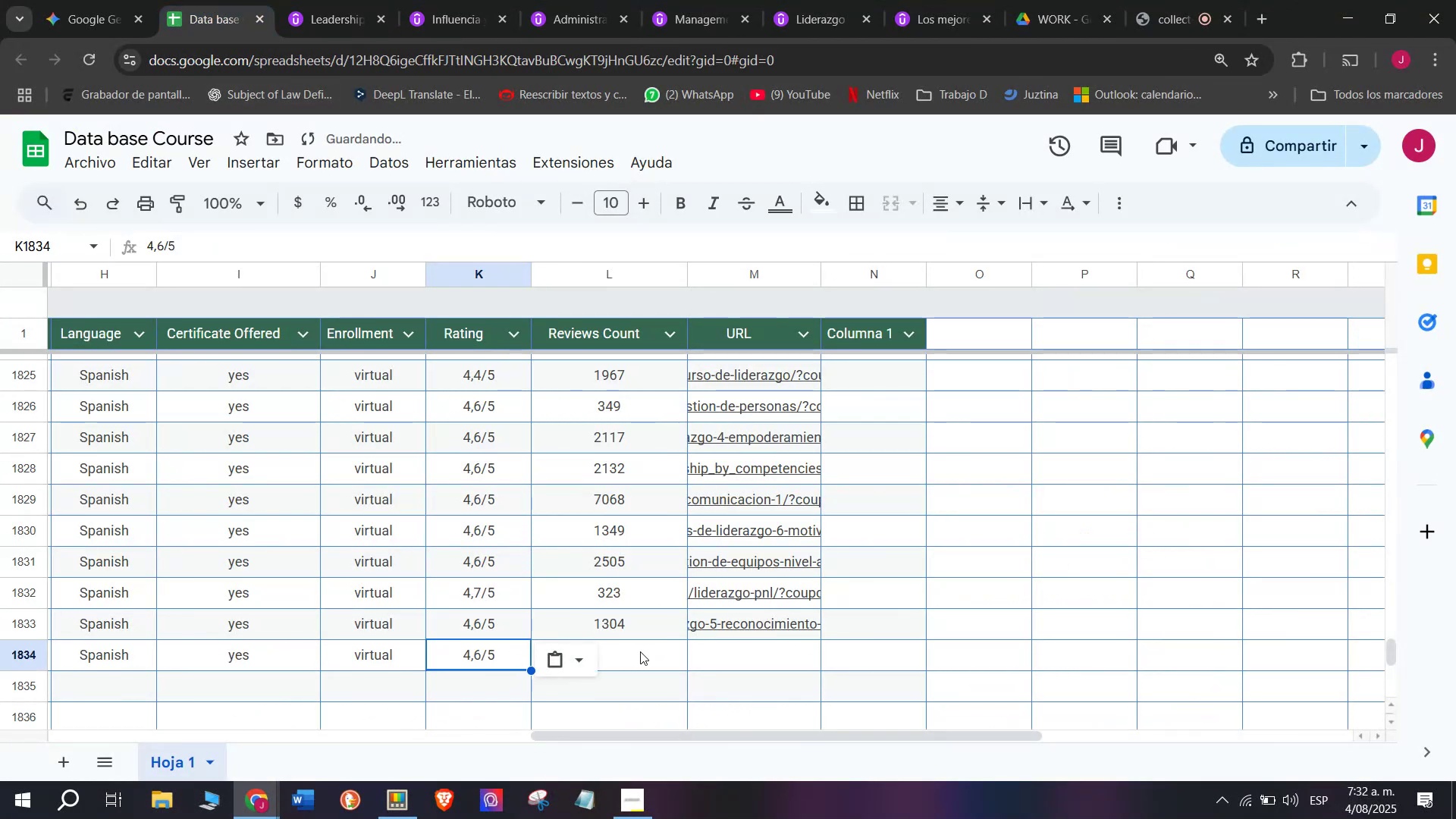 
key(Control+V)
 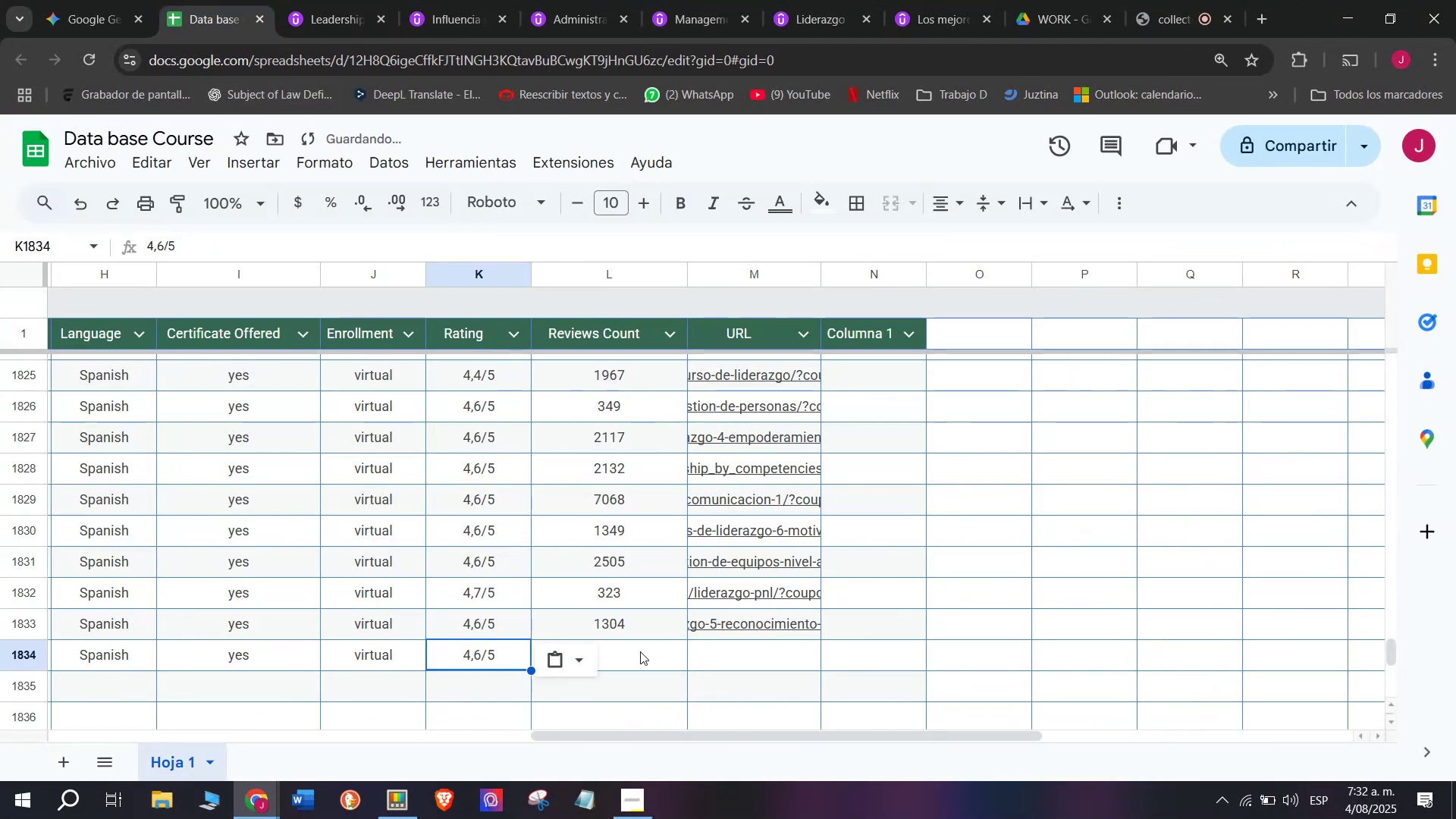 
key(Control+ControlLeft)
 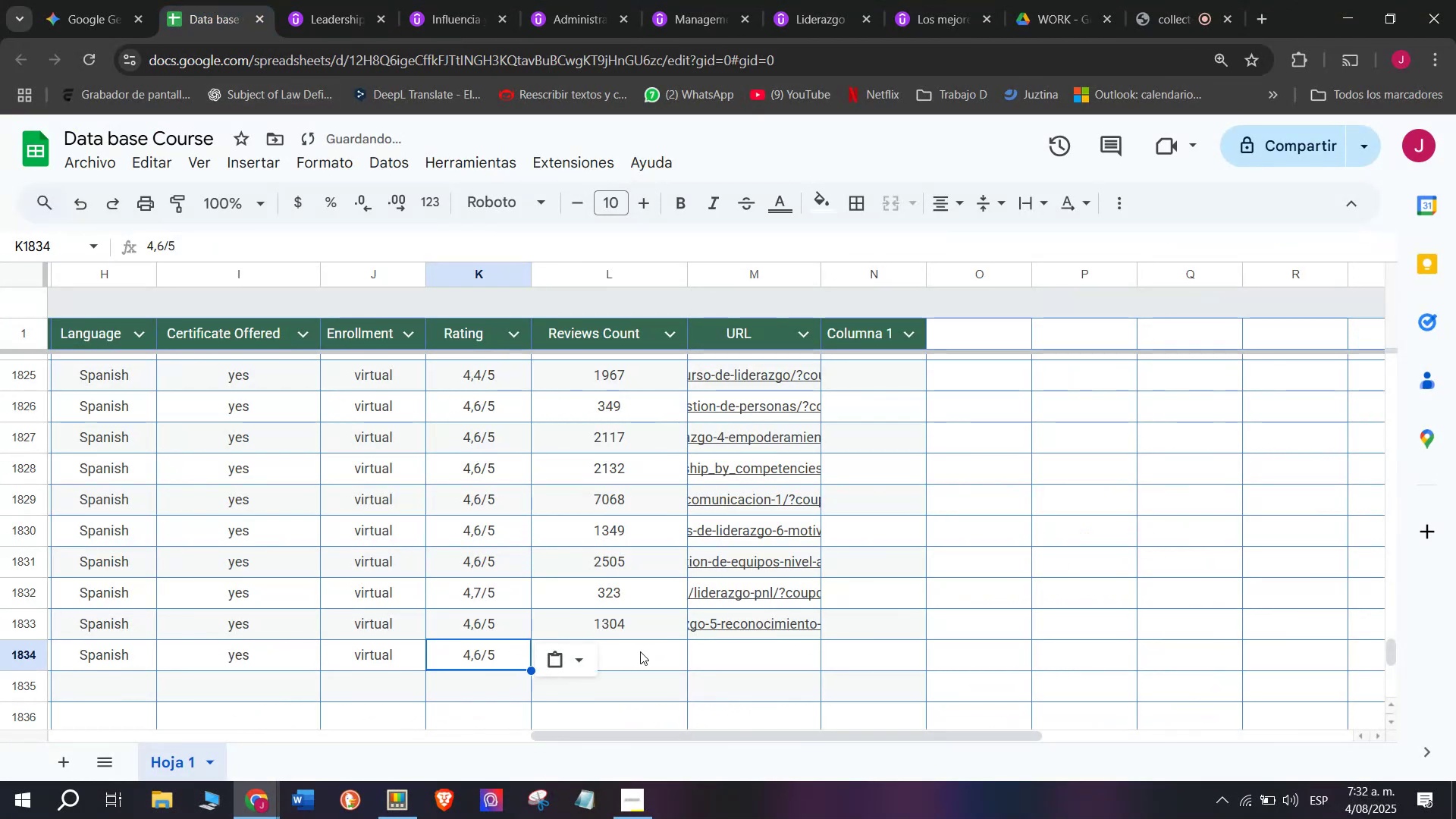 
left_click([644, 654])
 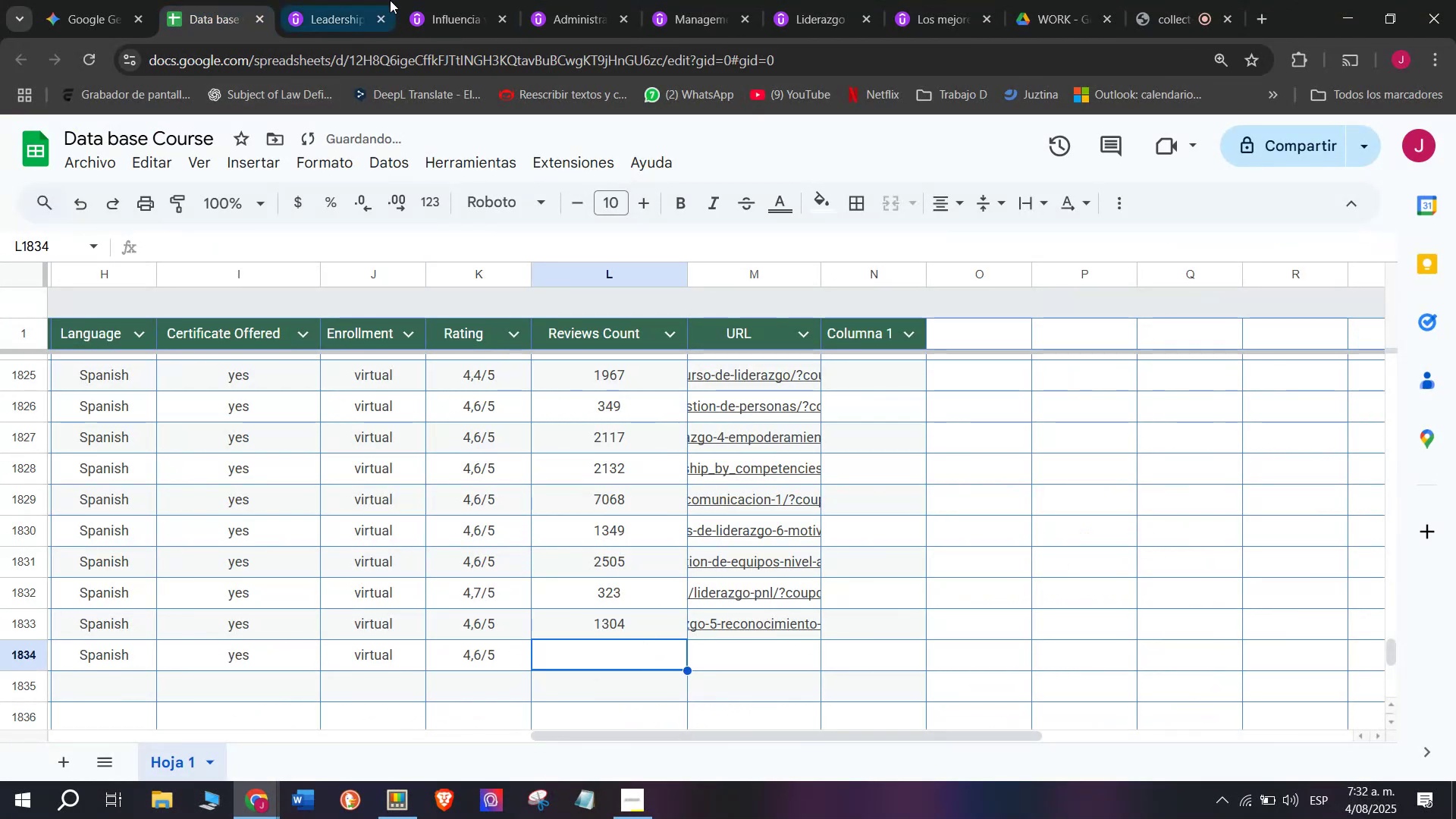 
left_click([347, 0])
 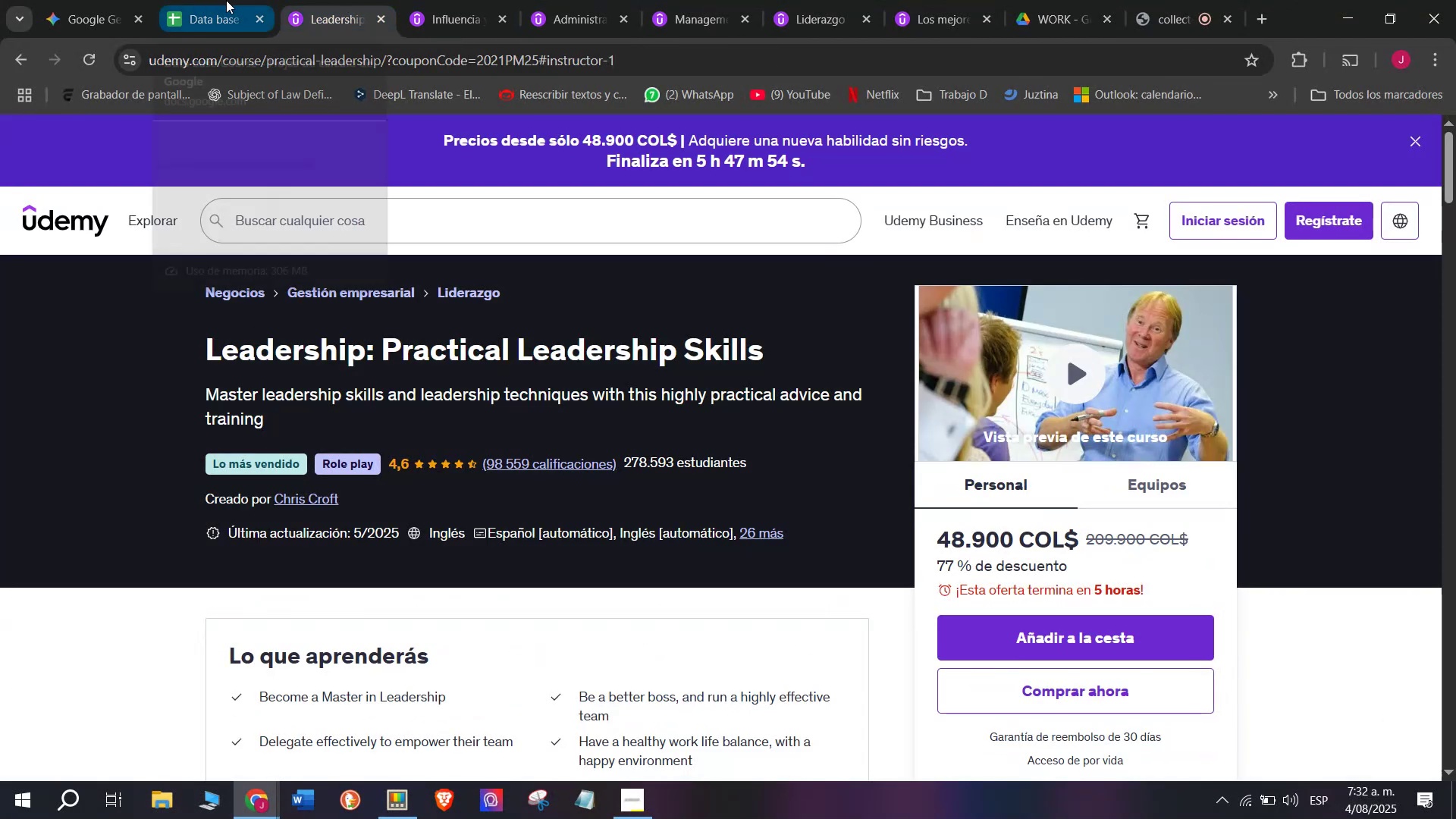 
left_click([215, 0])
 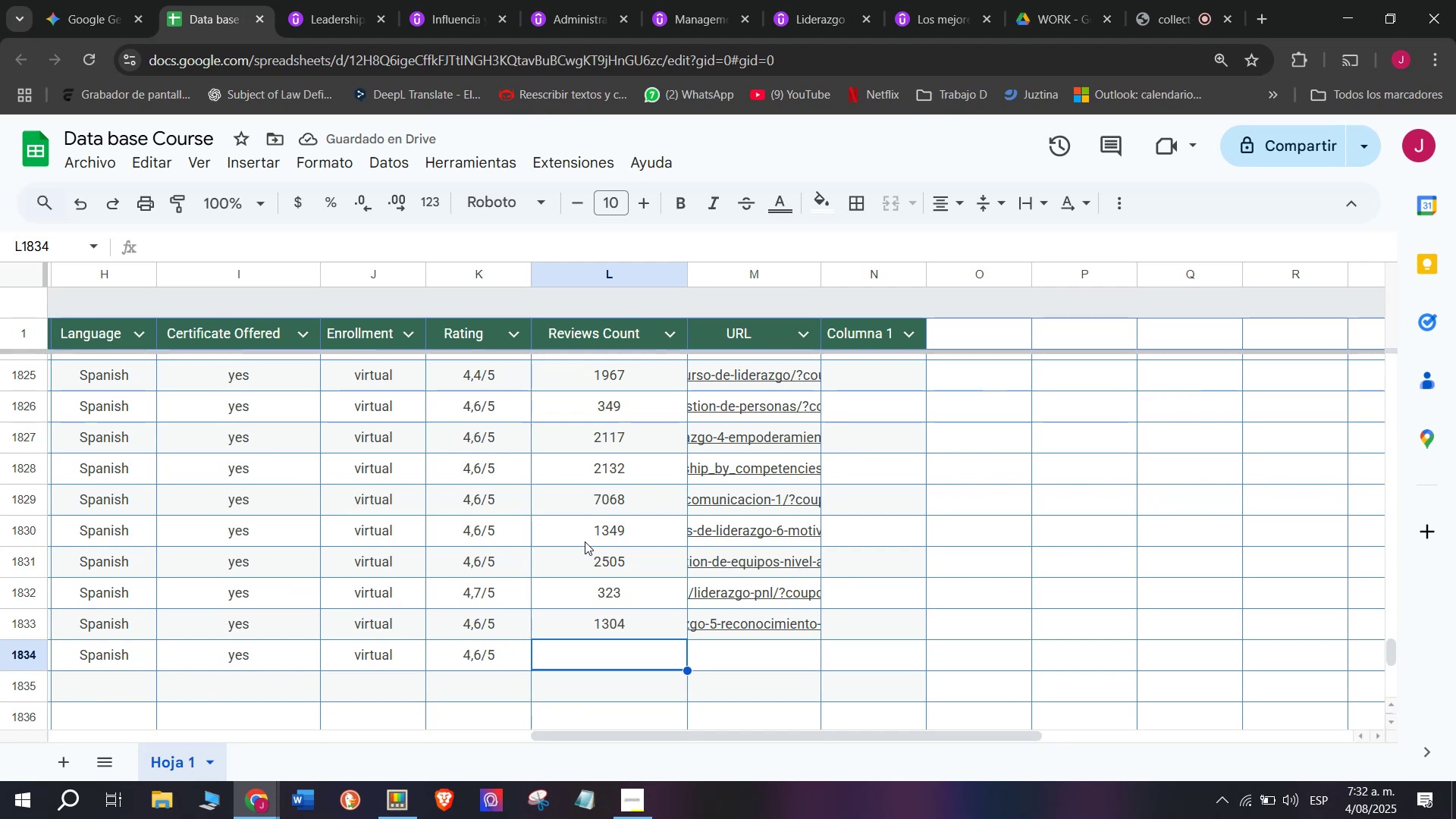 
type(98559)
 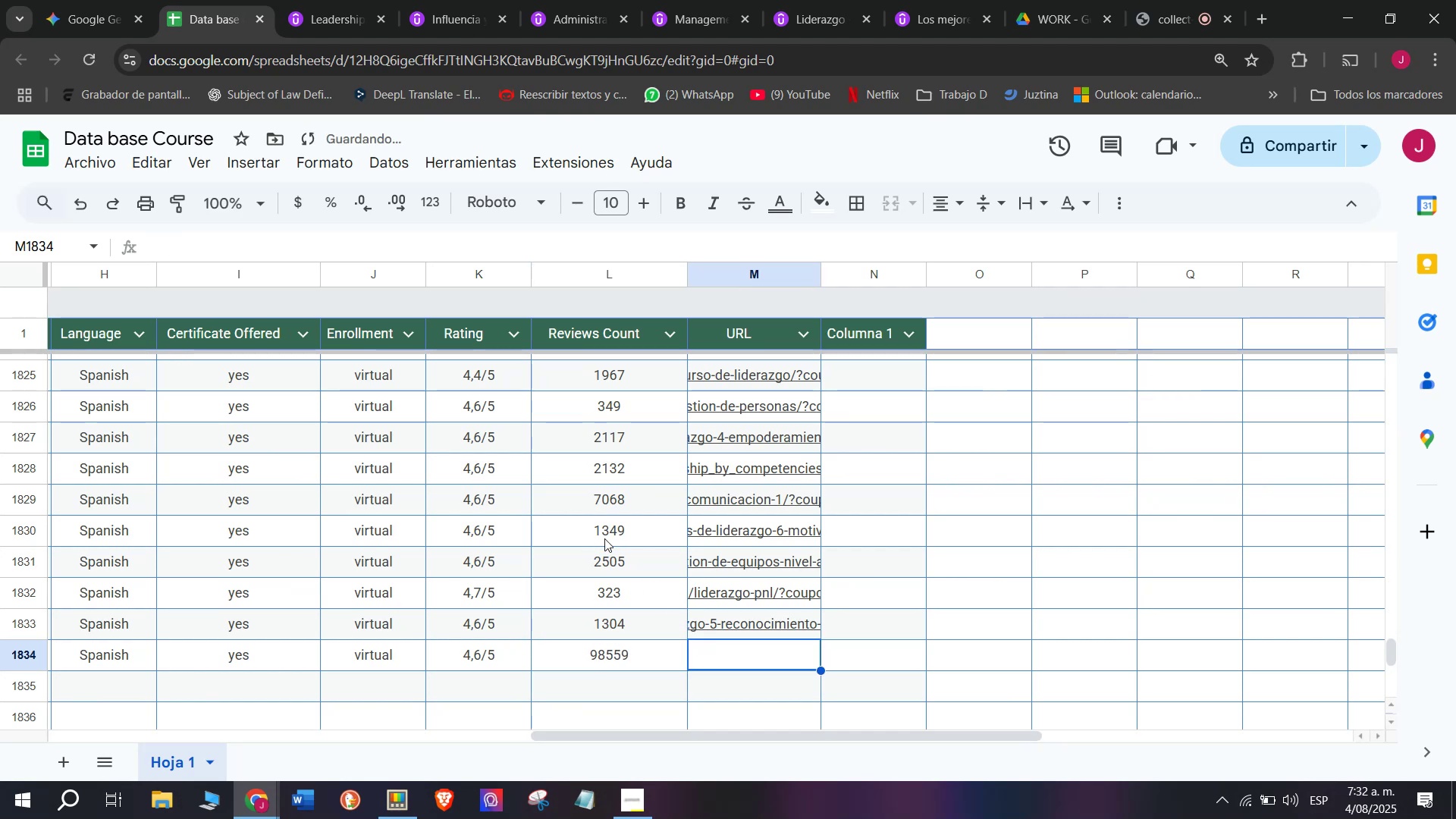 
left_click([309, 0])
 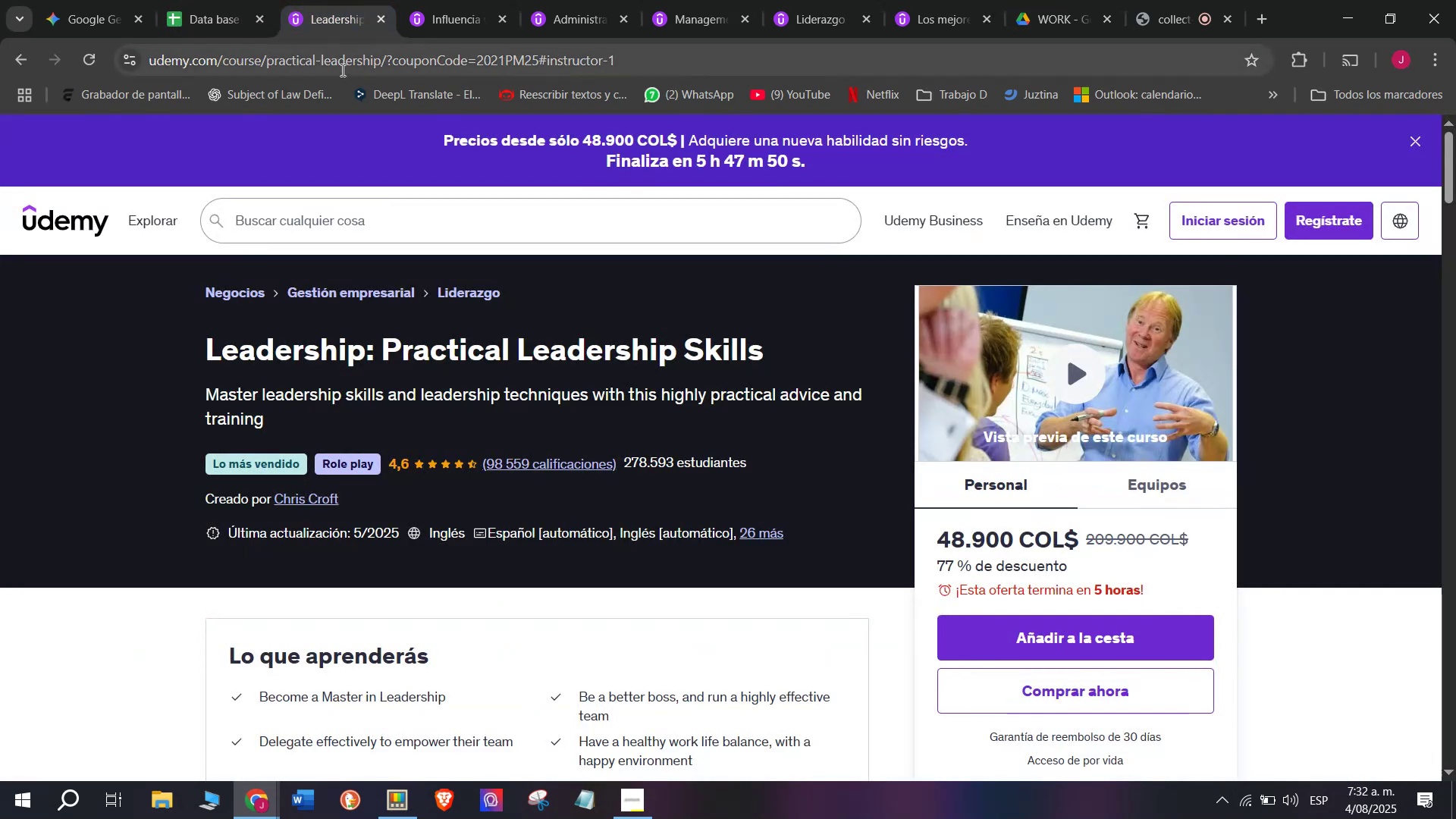 
triple_click([341, 67])
 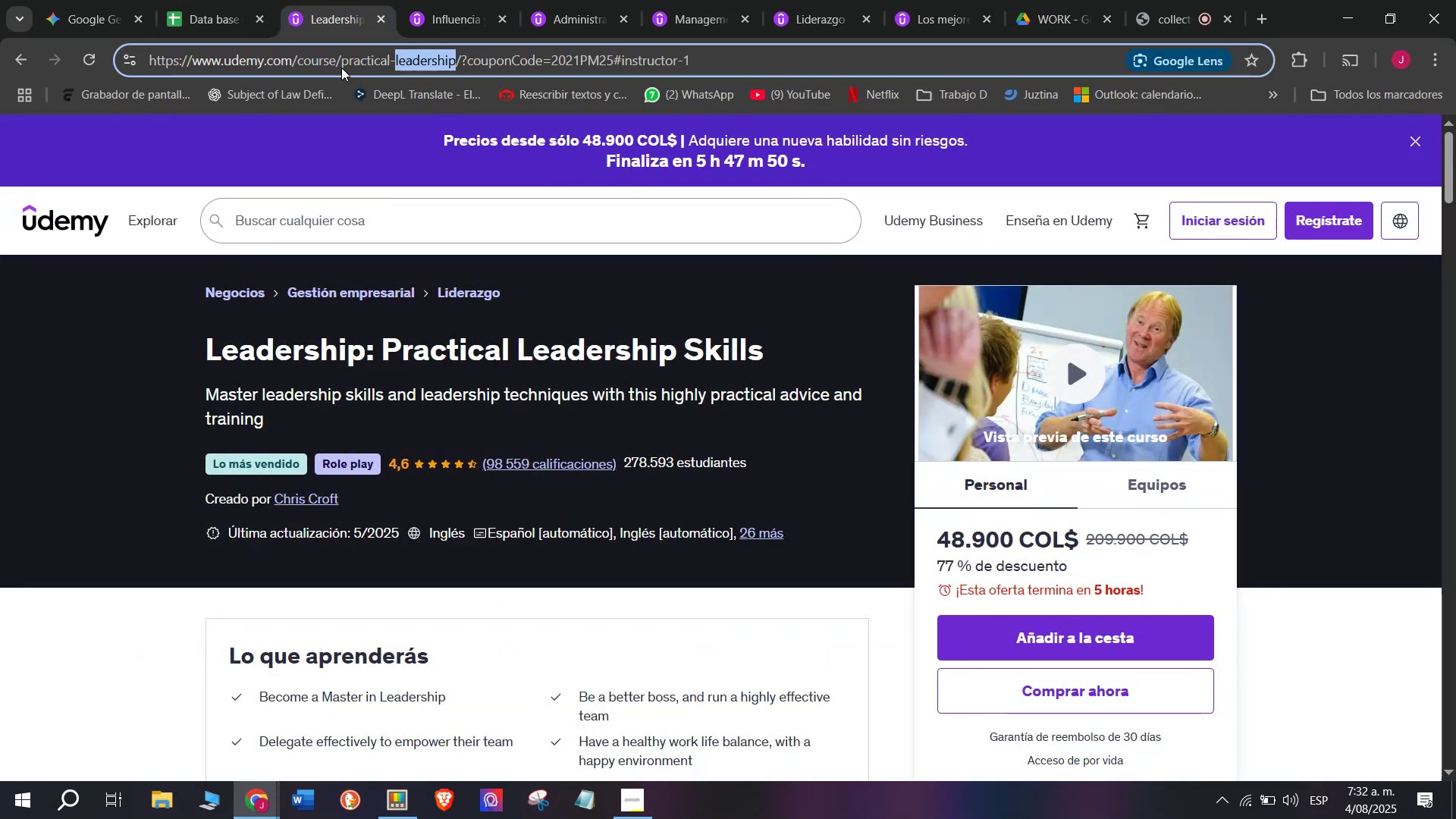 
triple_click([341, 67])
 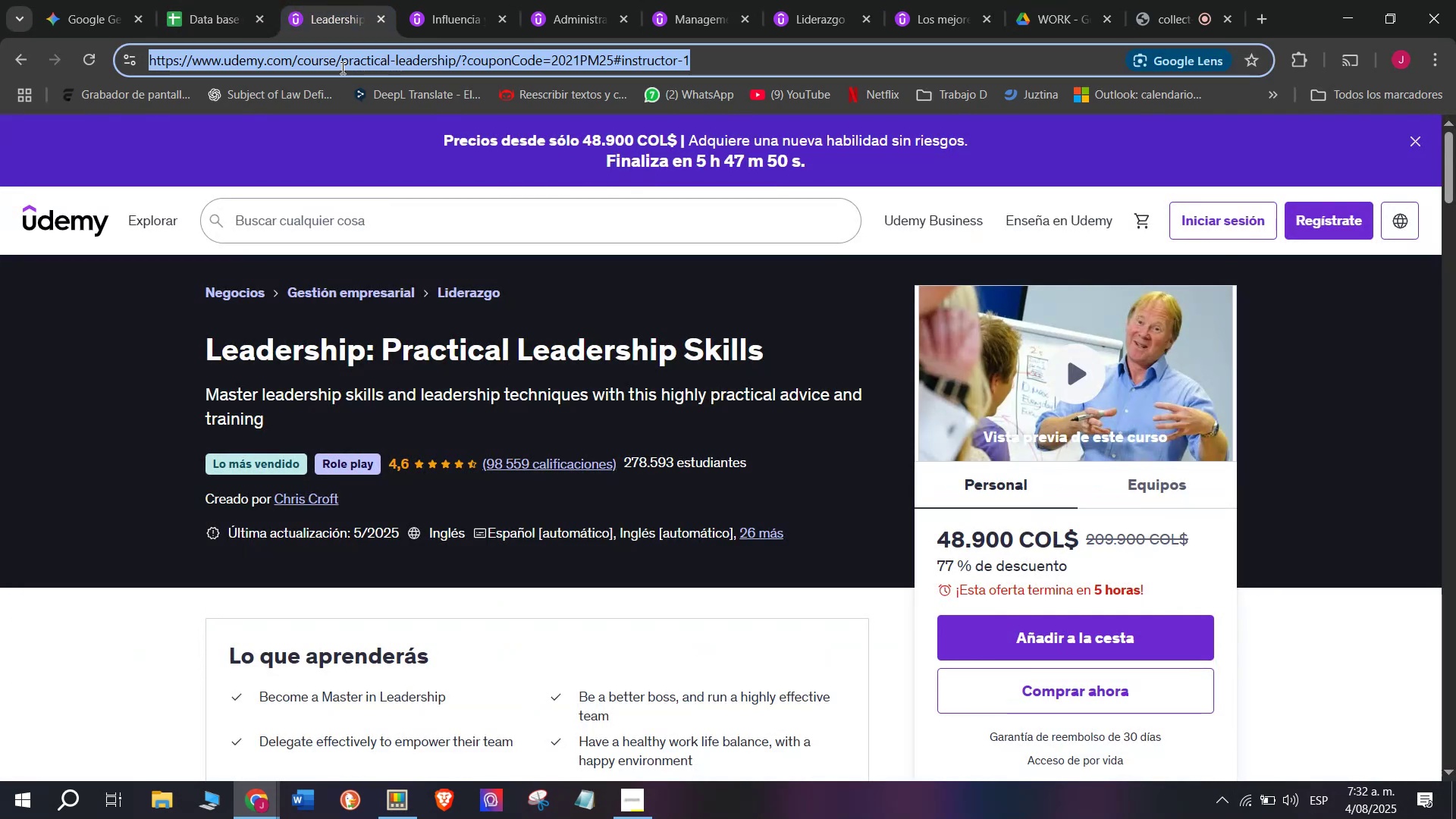 
key(Break)
 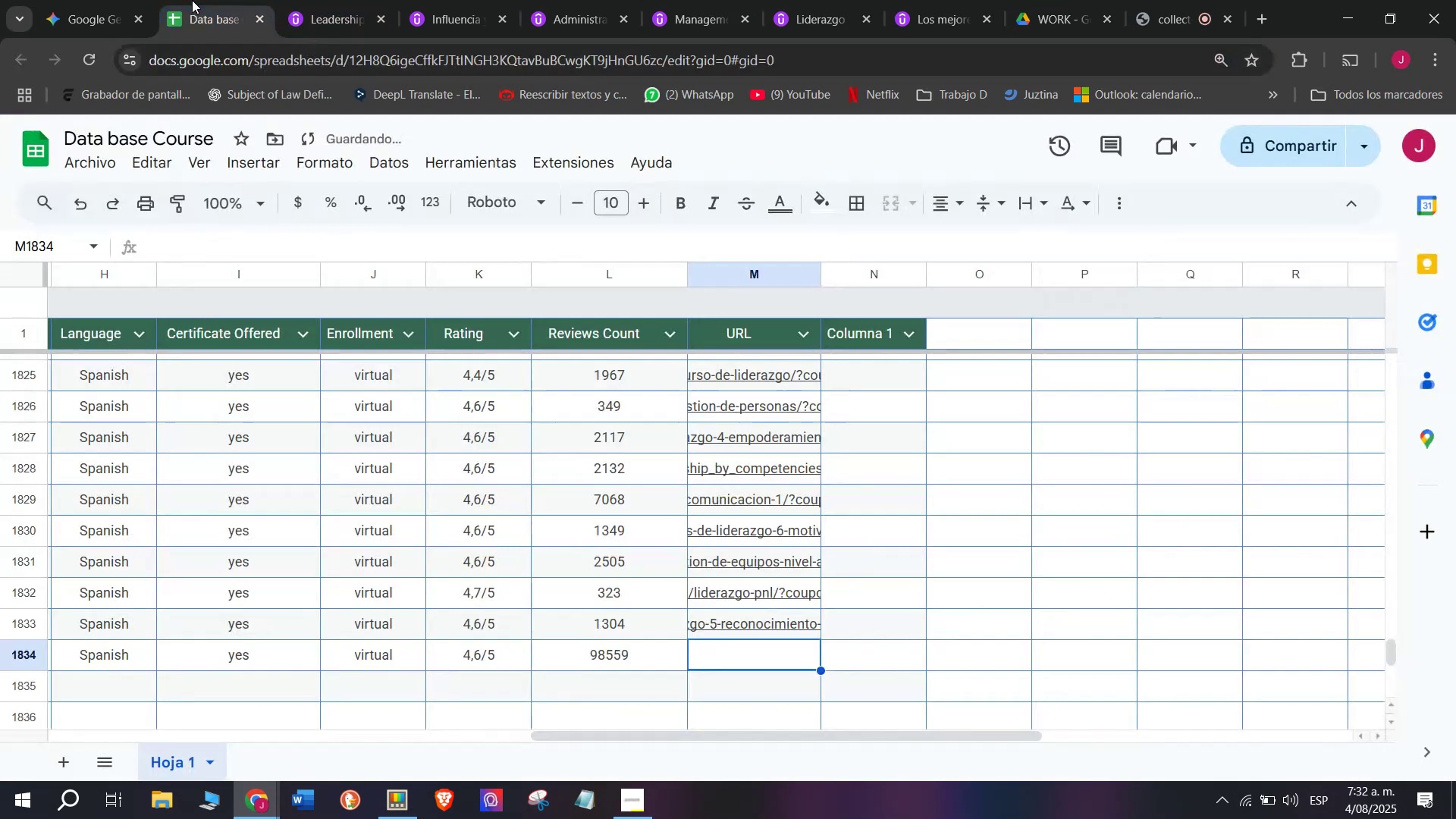 
key(Control+ControlLeft)
 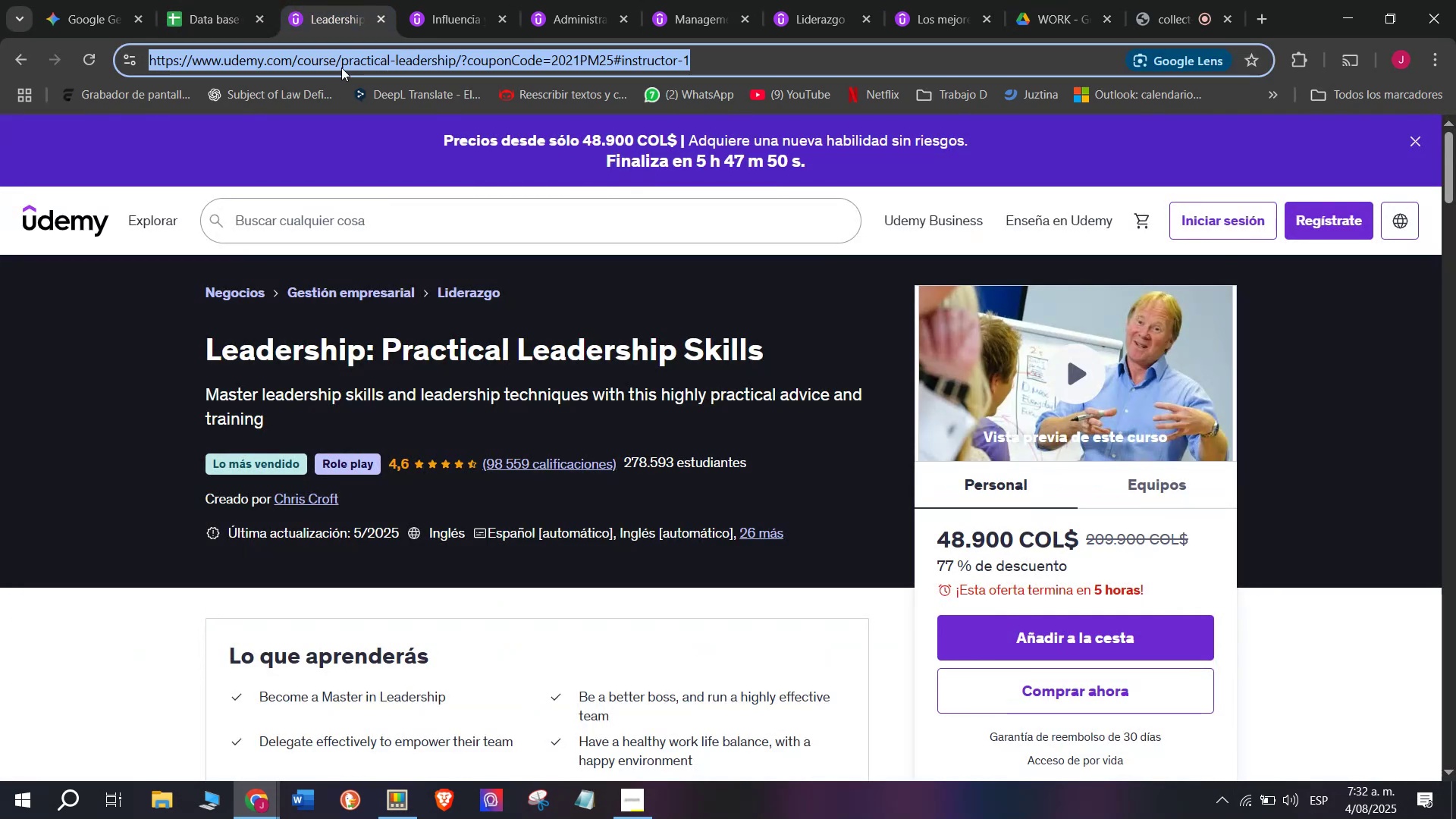 
key(Control+C)
 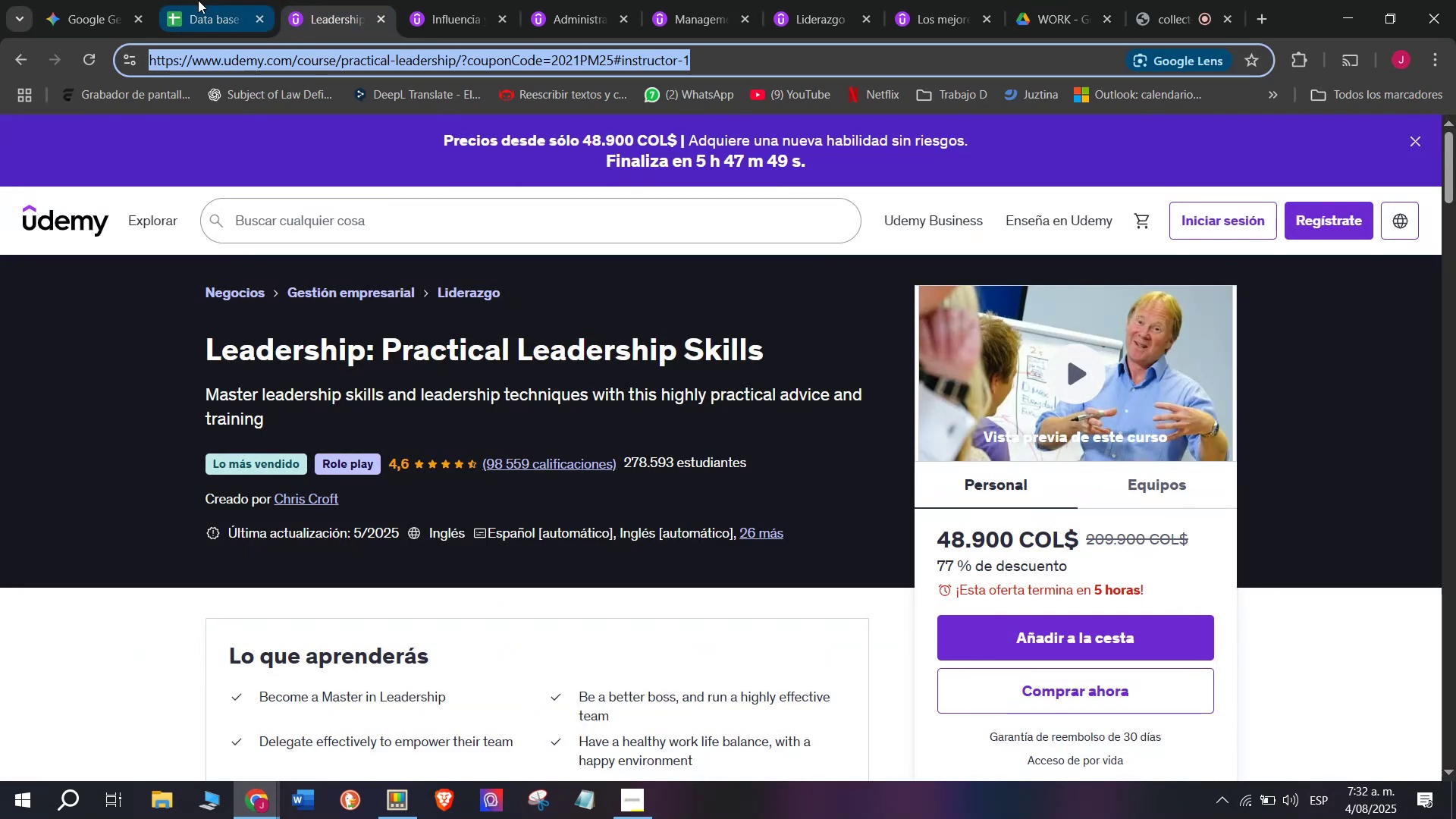 
triple_click([192, 0])
 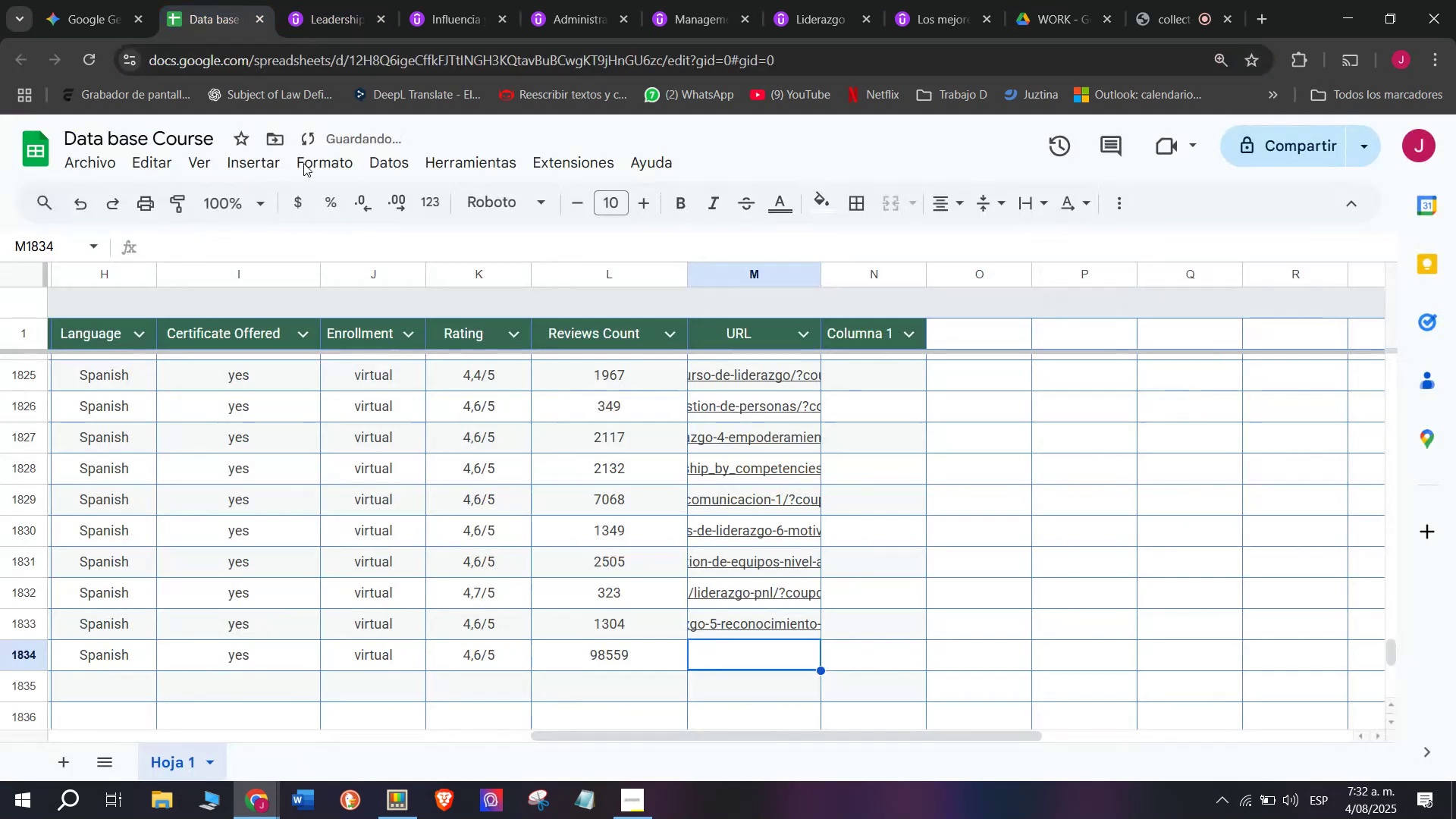 
key(Z)
 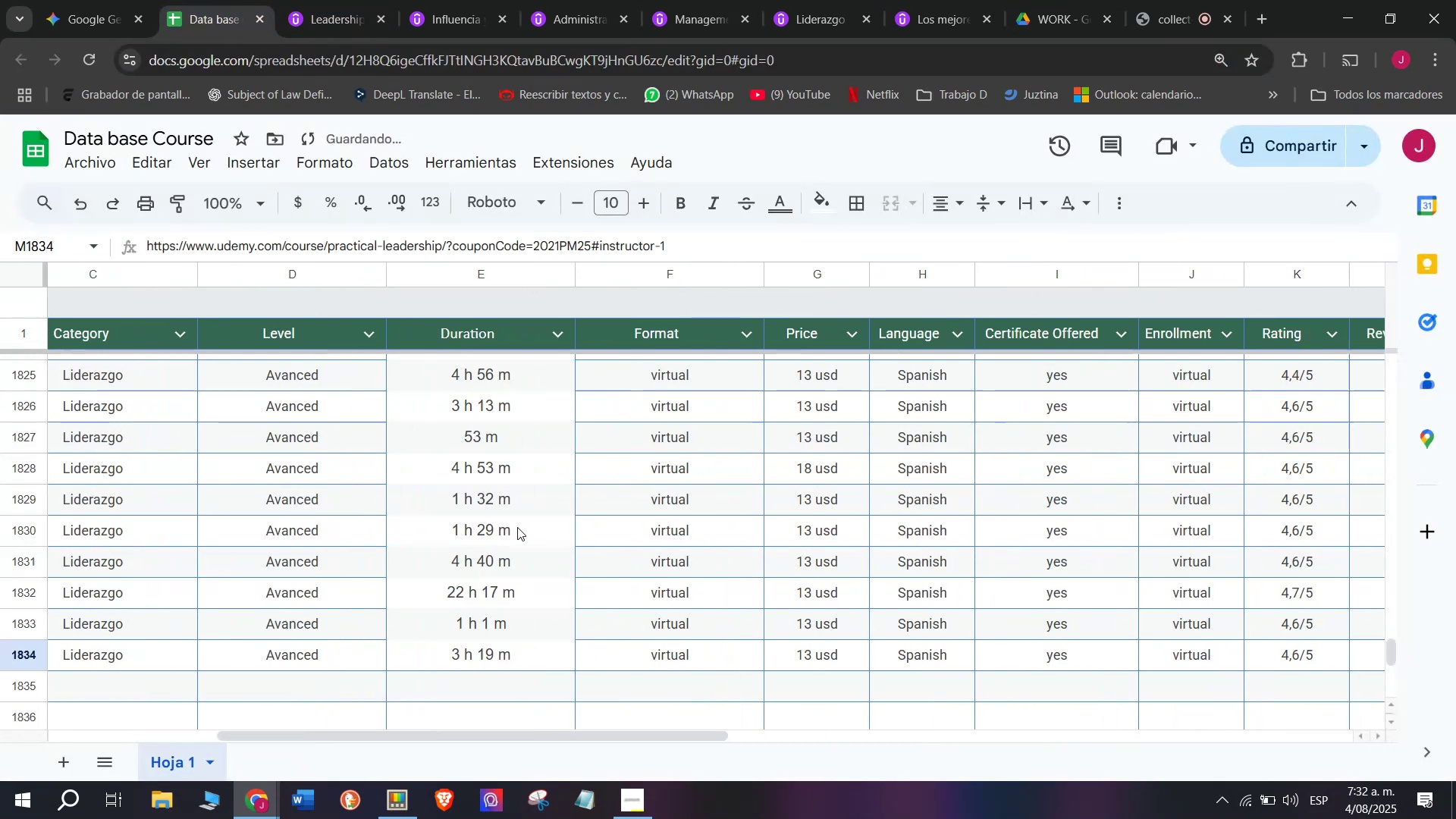 
key(Control+ControlLeft)
 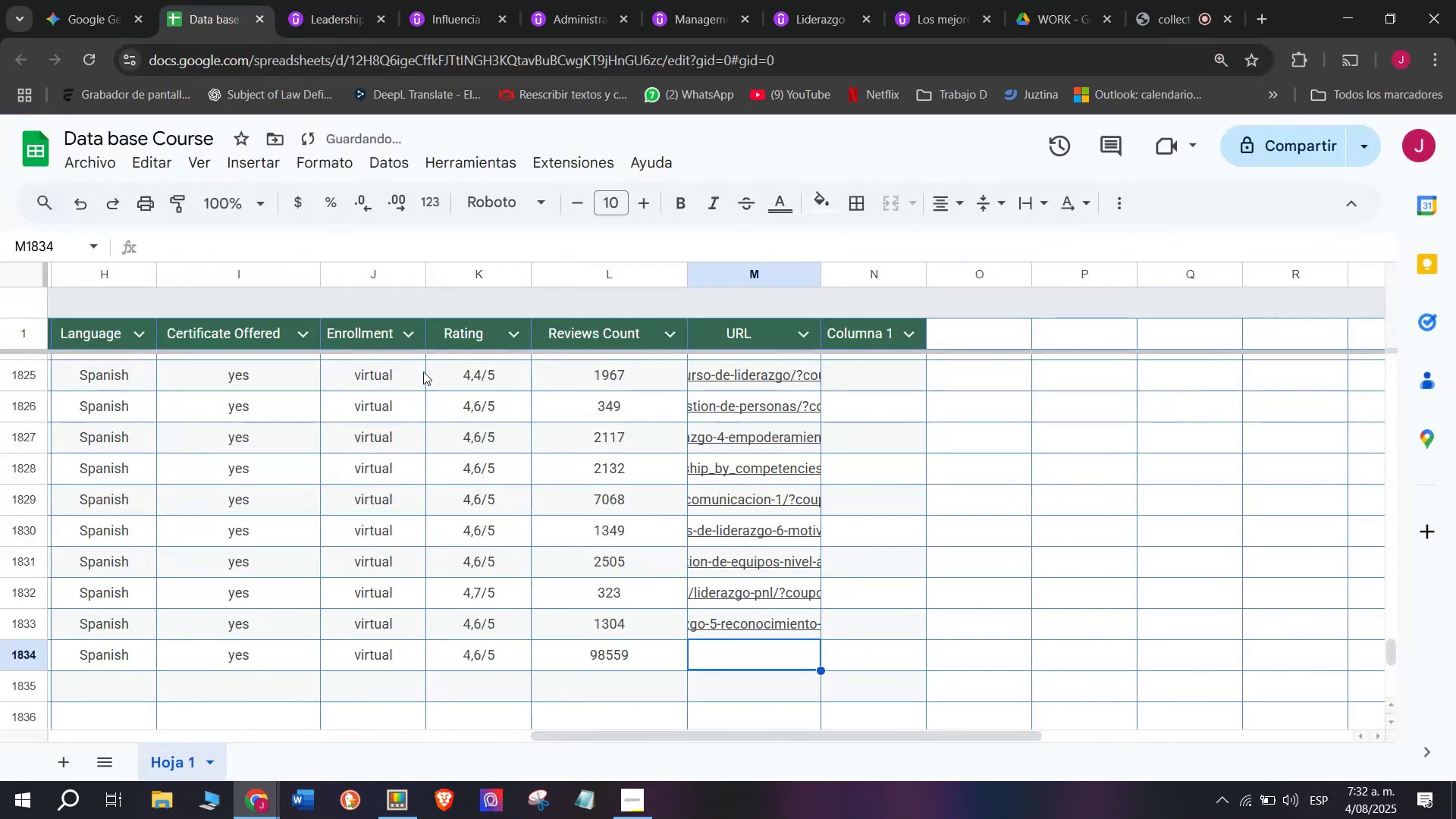 
key(Control+V)
 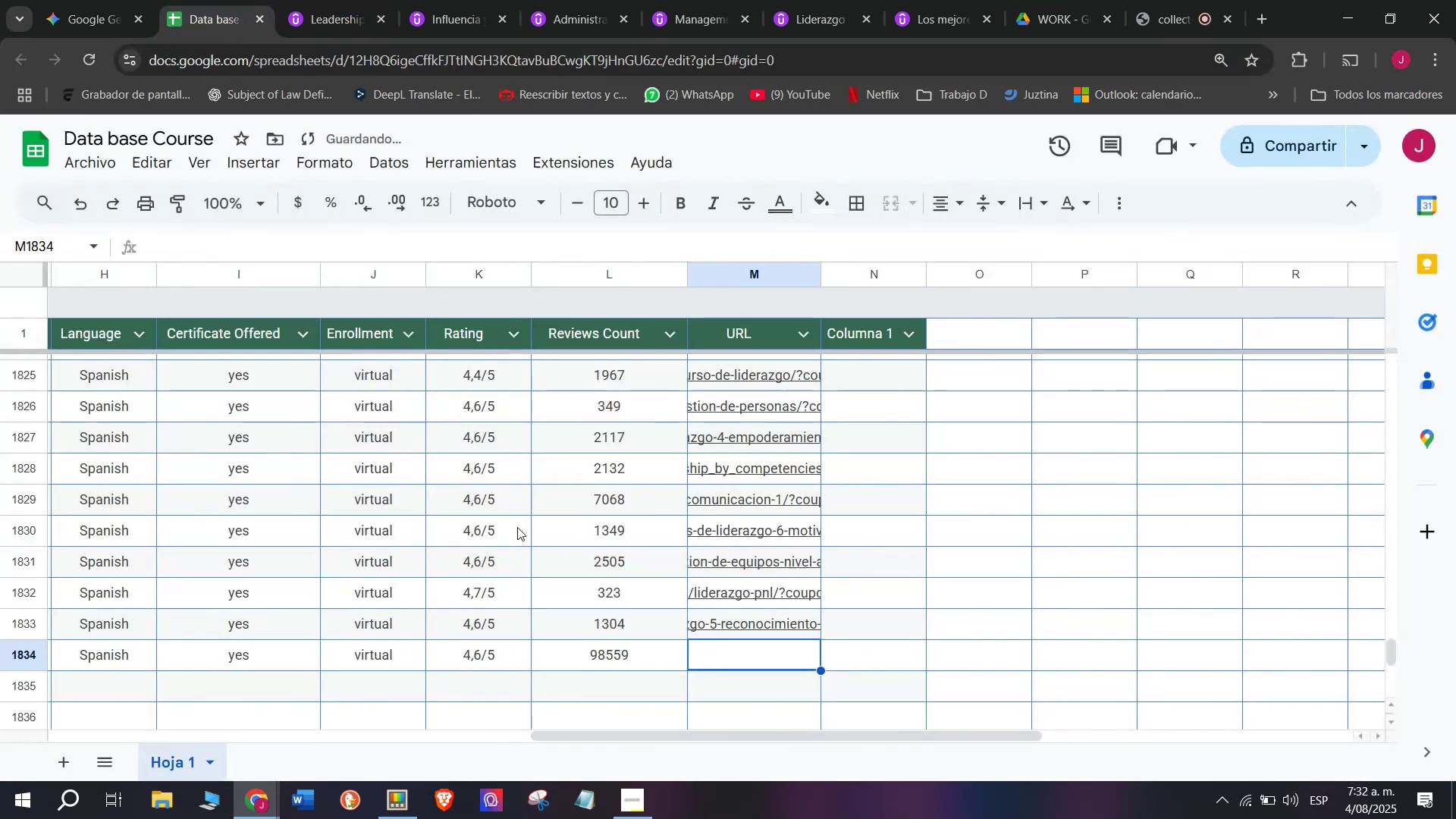 
scroll: coordinate [184, 664], scroll_direction: up, amount: 3.0
 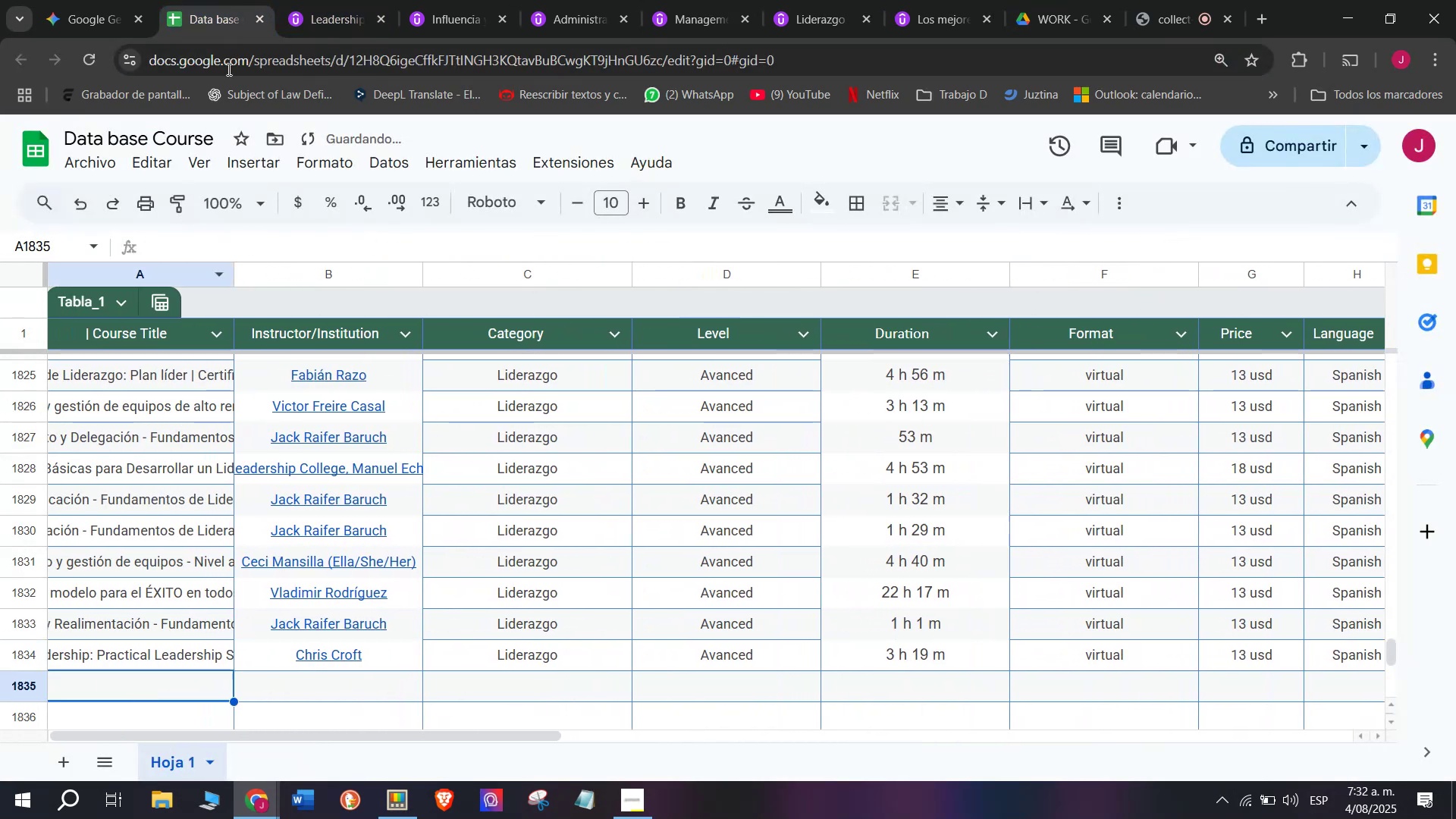 
left_click([343, 0])
 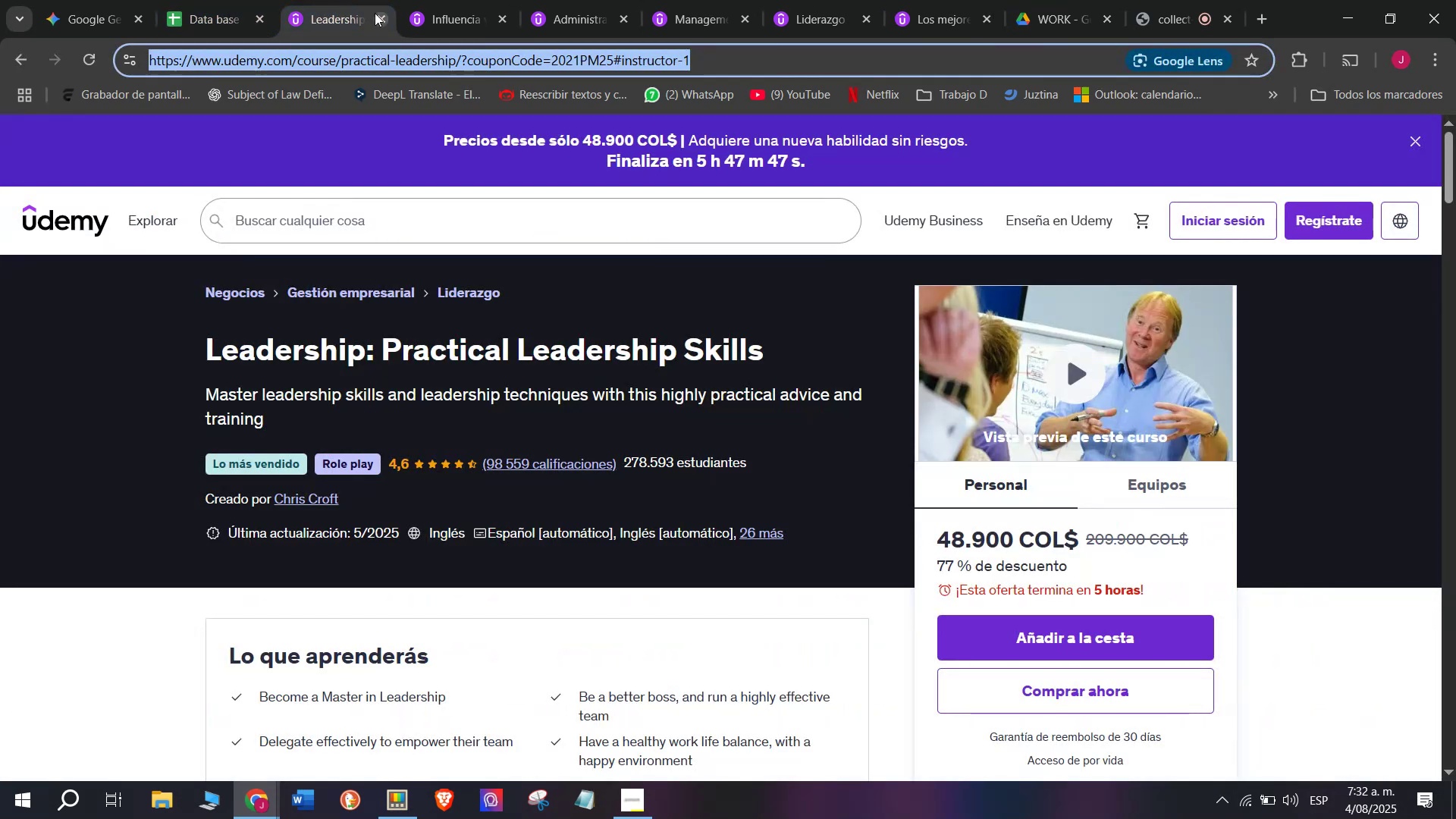 
left_click([377, 13])
 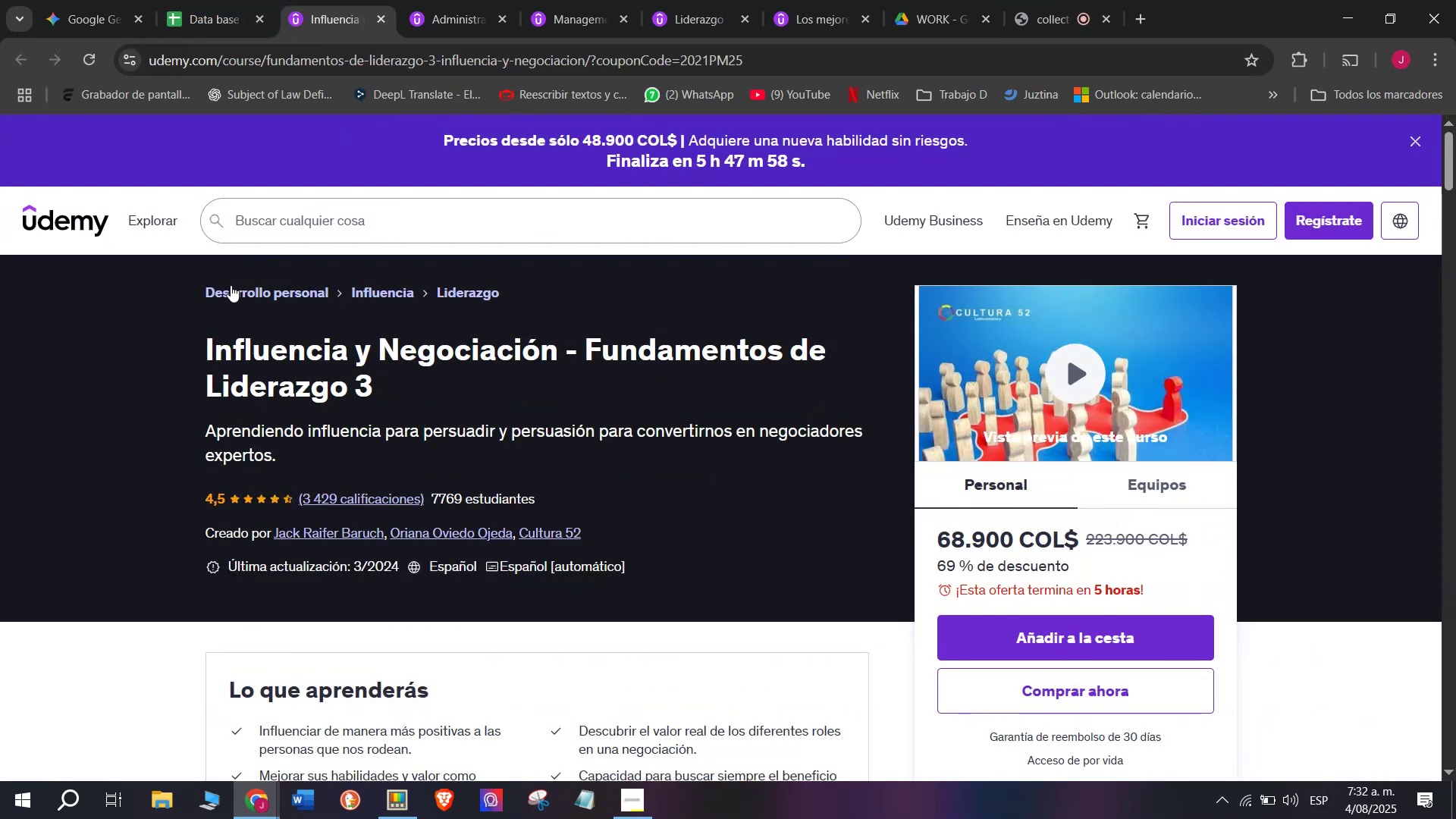 
left_click_drag(start_coordinate=[175, 330], to_coordinate=[402, 401])
 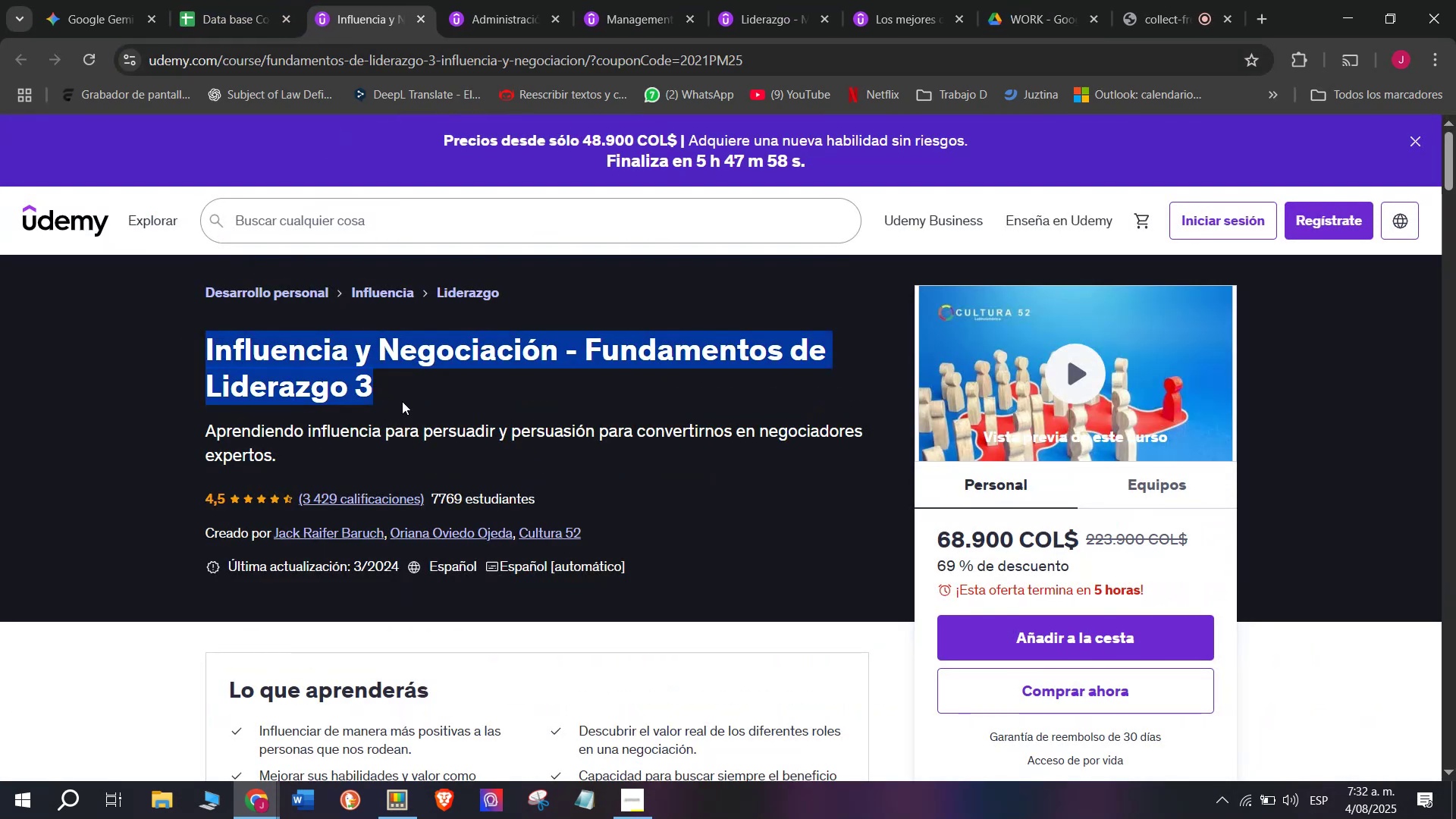 
key(Break)
 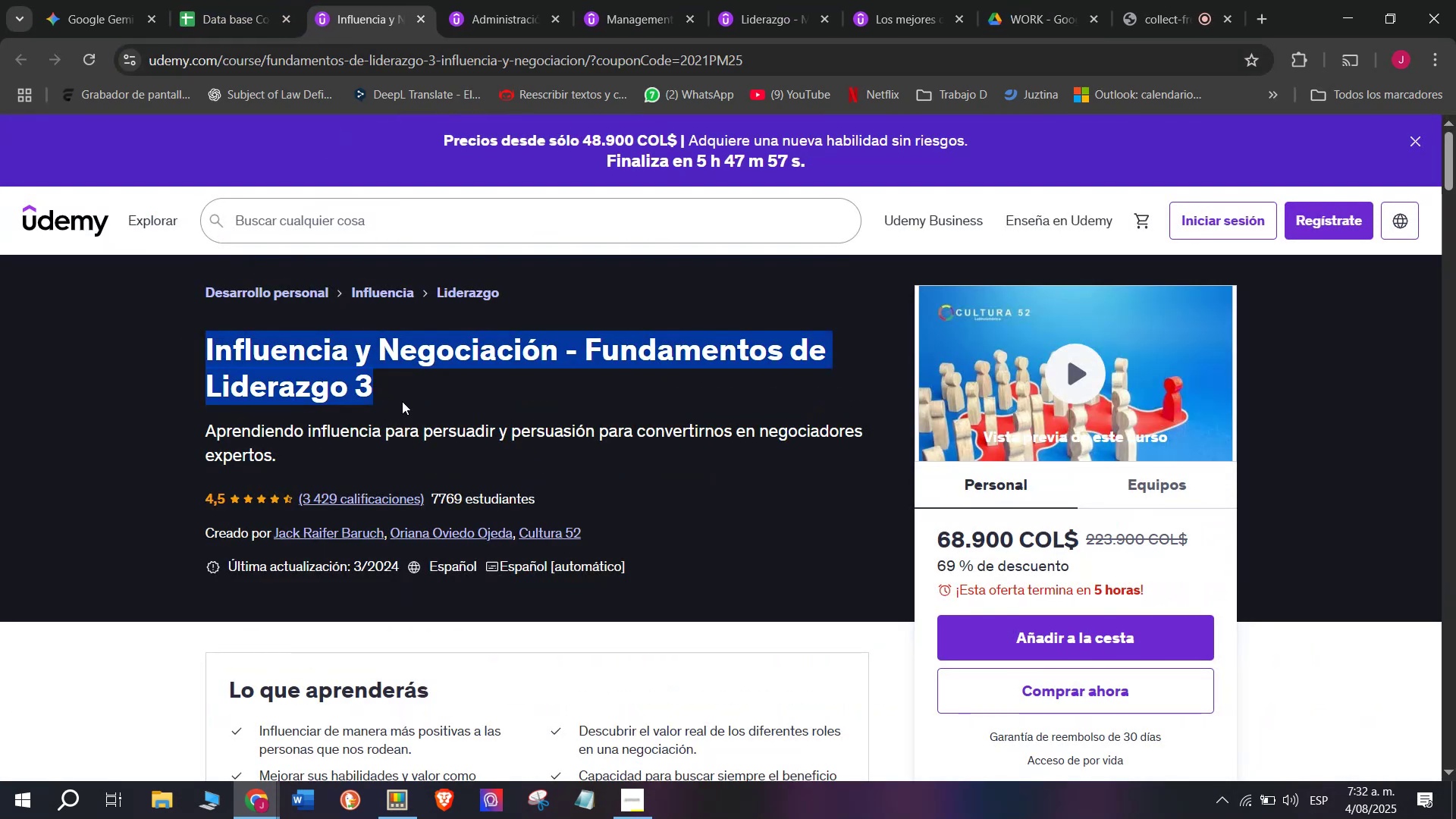 
key(Control+ControlLeft)
 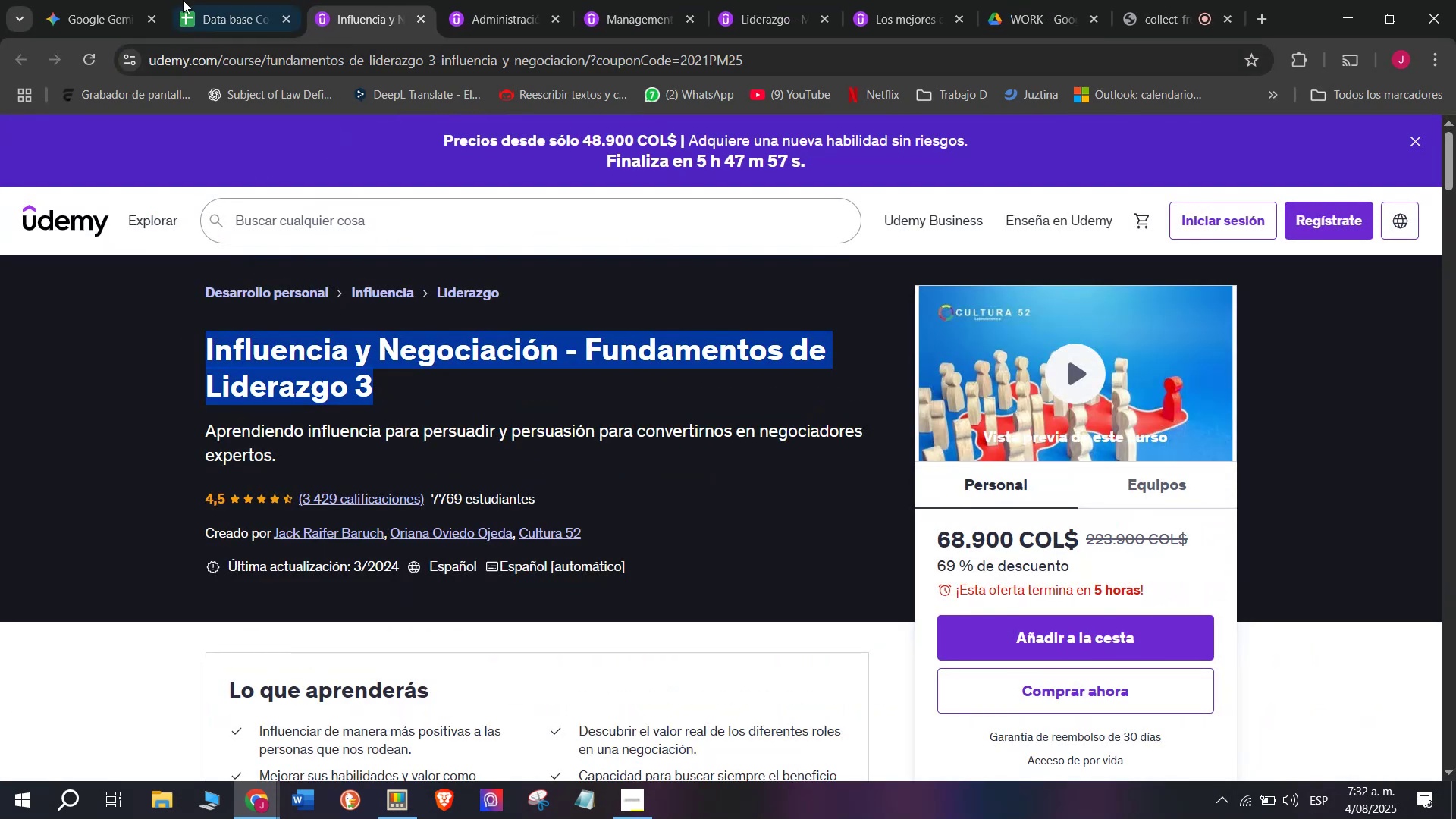 
key(Control+C)
 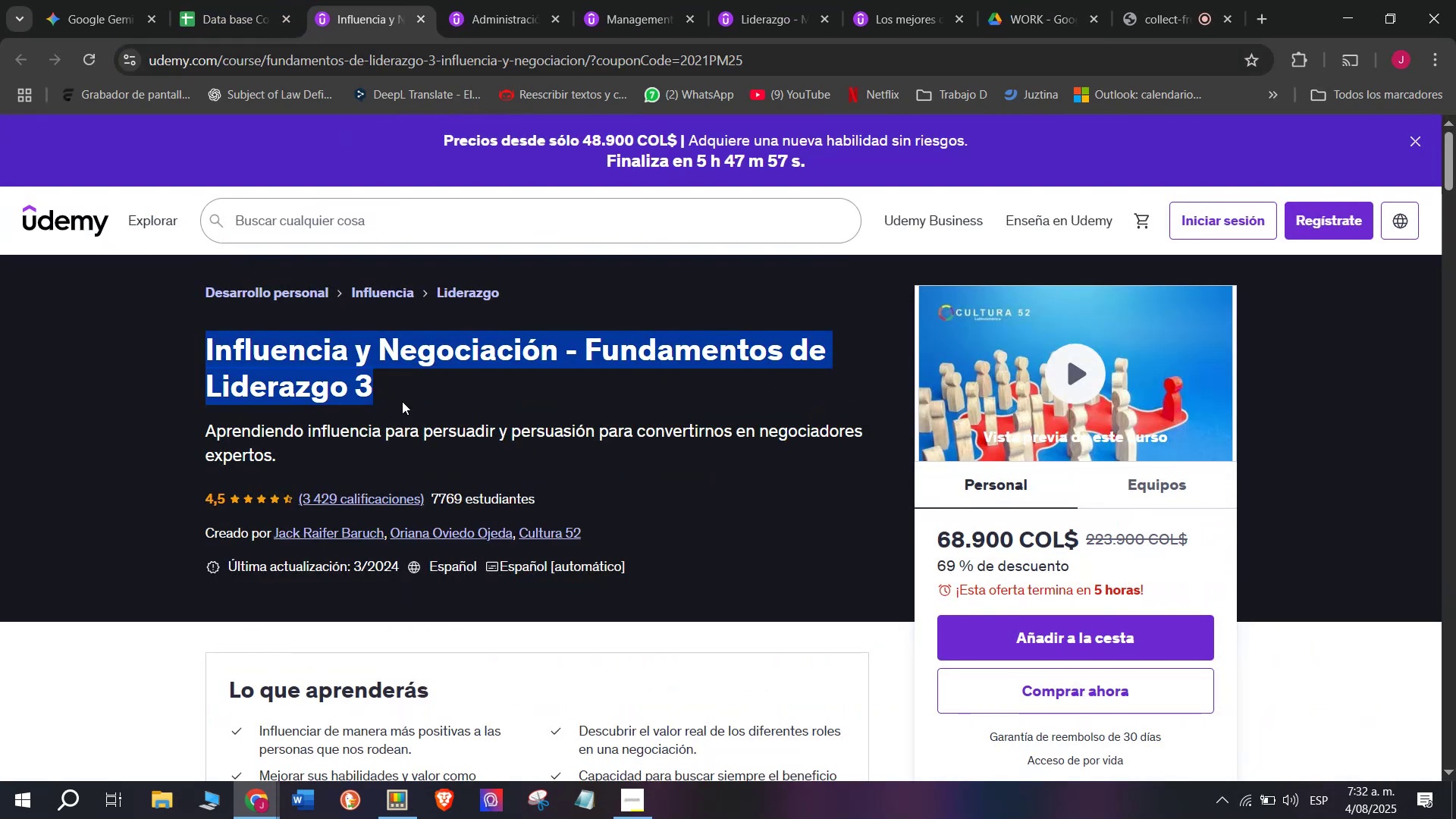 
key(Break)
 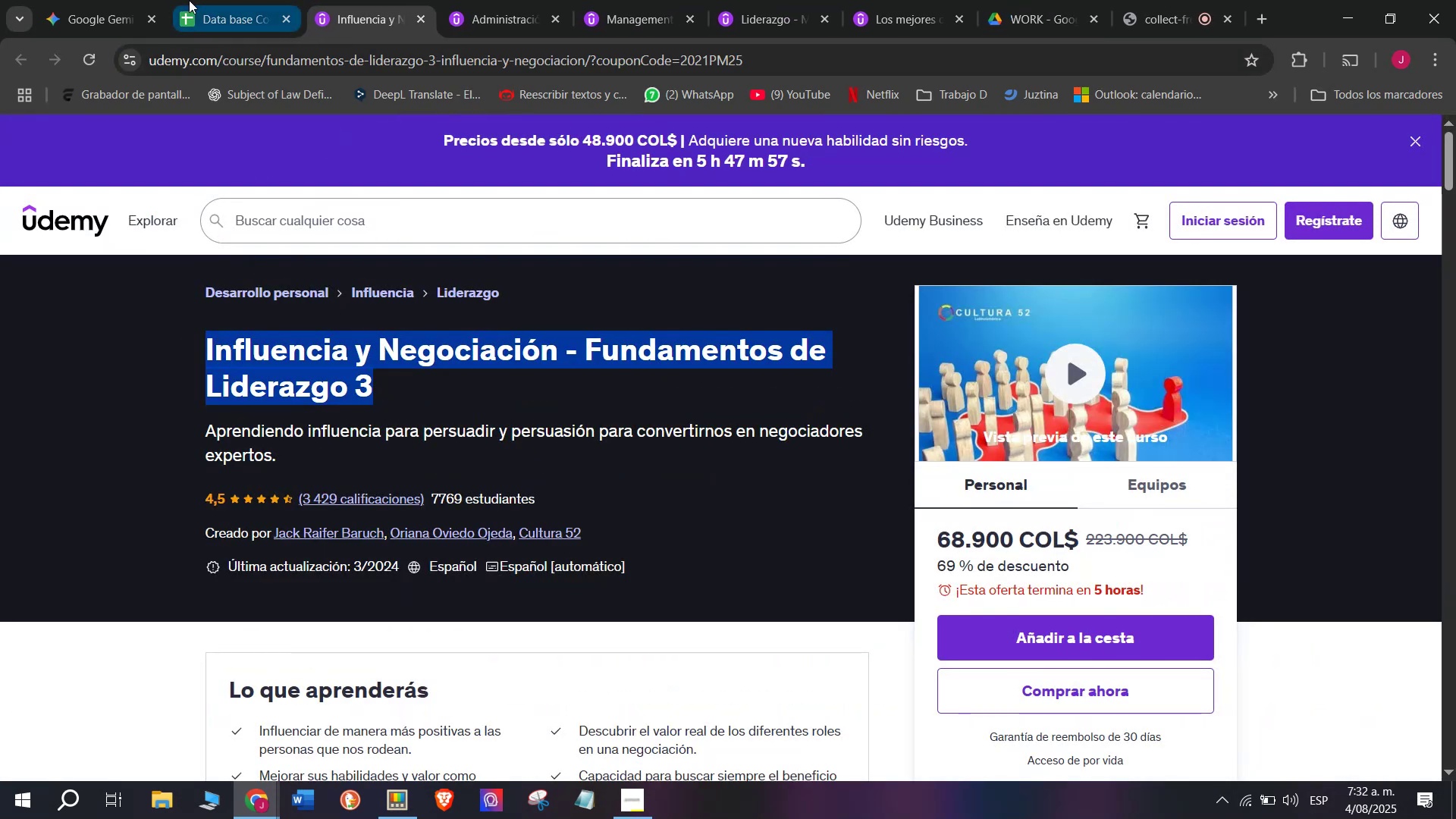 
key(Control+ControlLeft)
 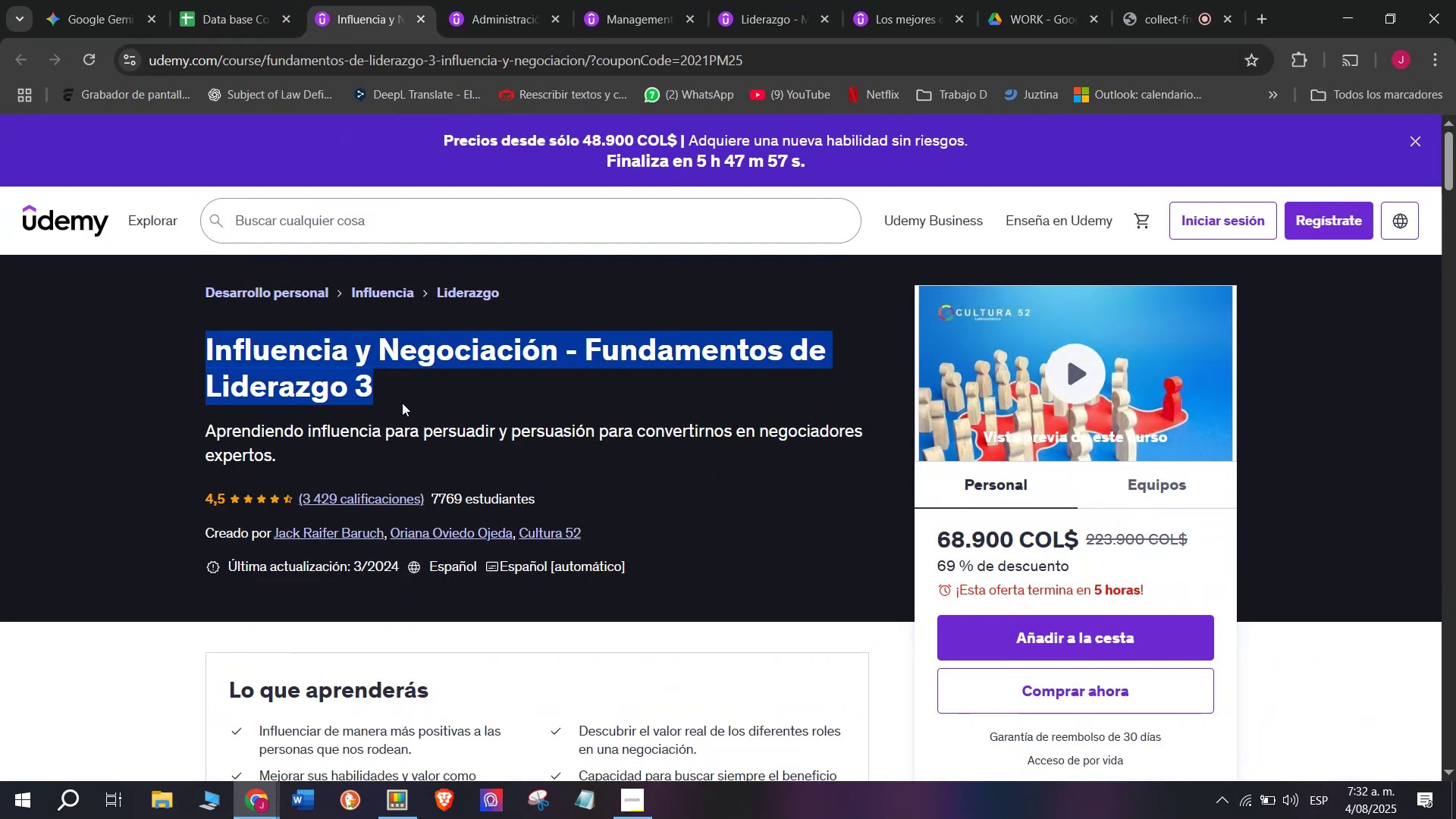 
key(Control+C)
 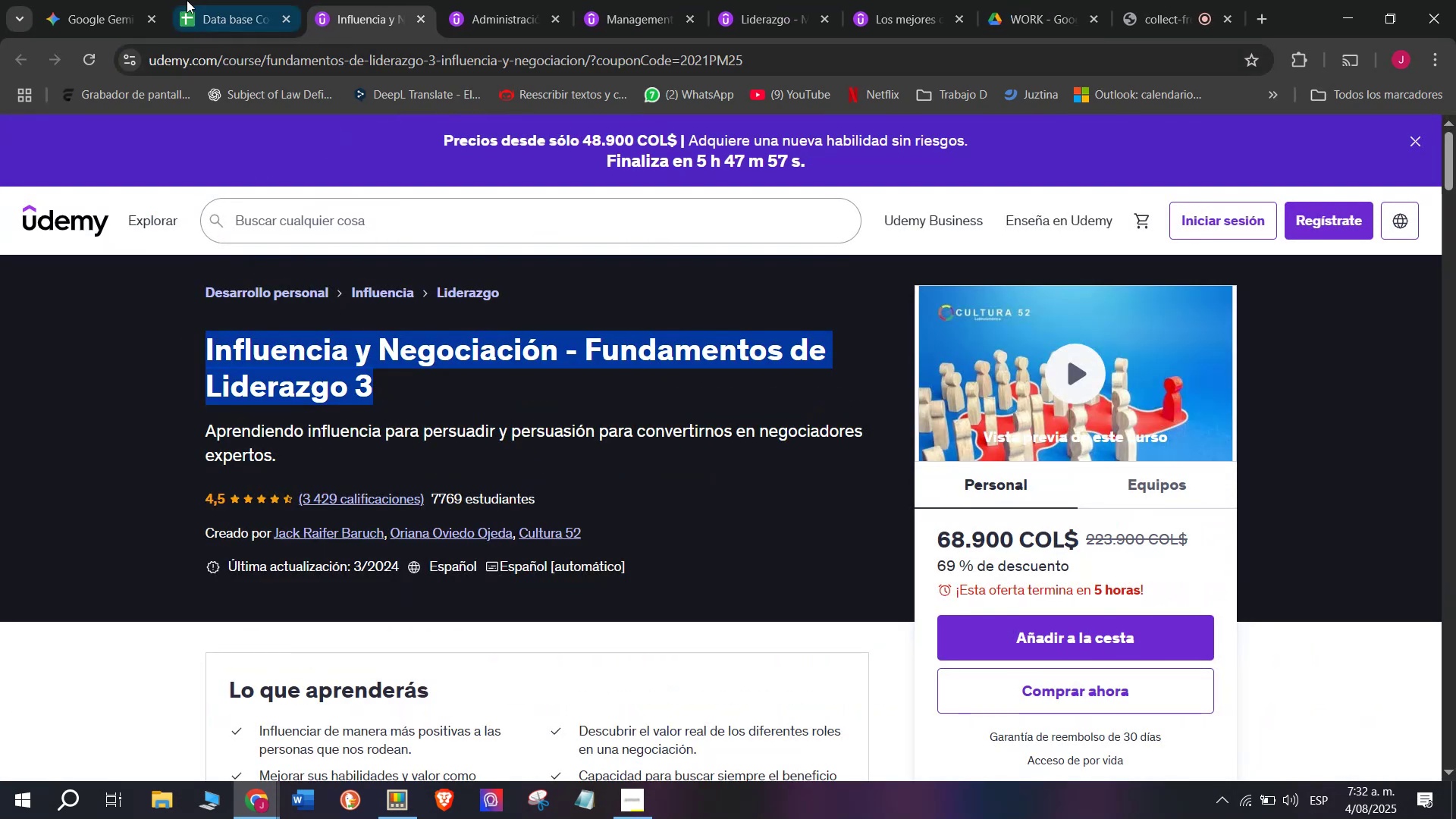 
left_click([189, 0])
 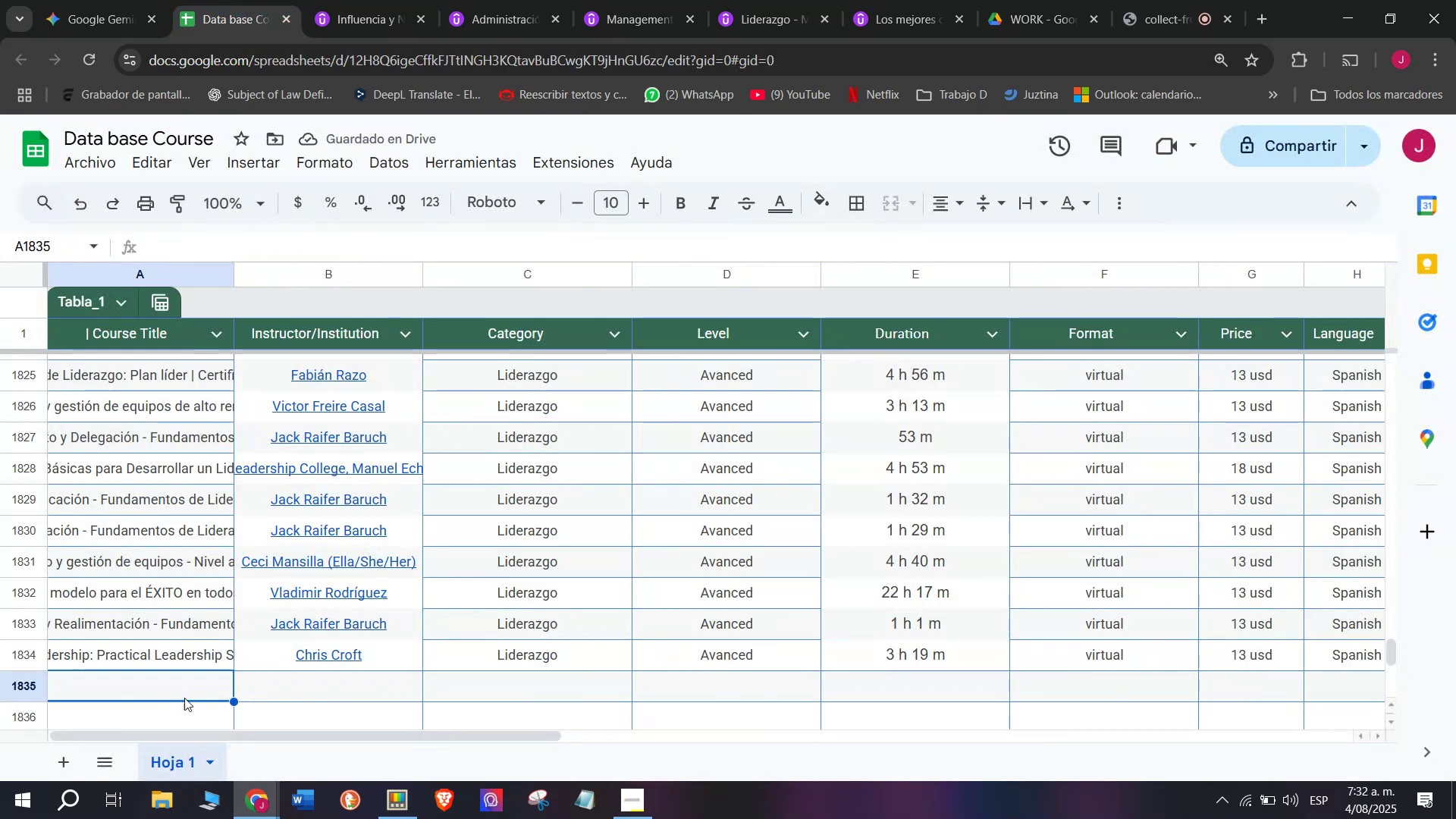 
double_click([189, 686])
 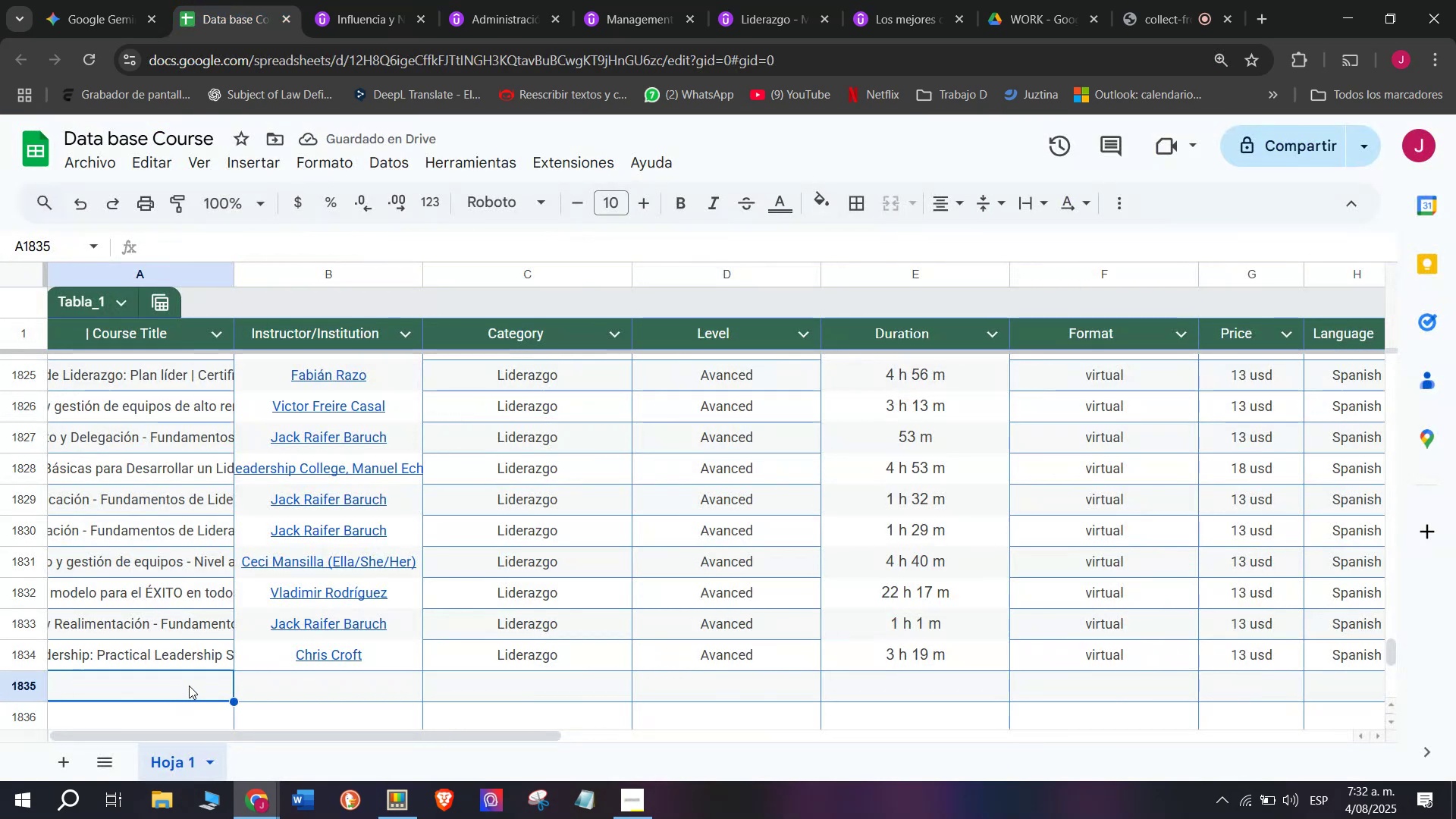 
key(Z)
 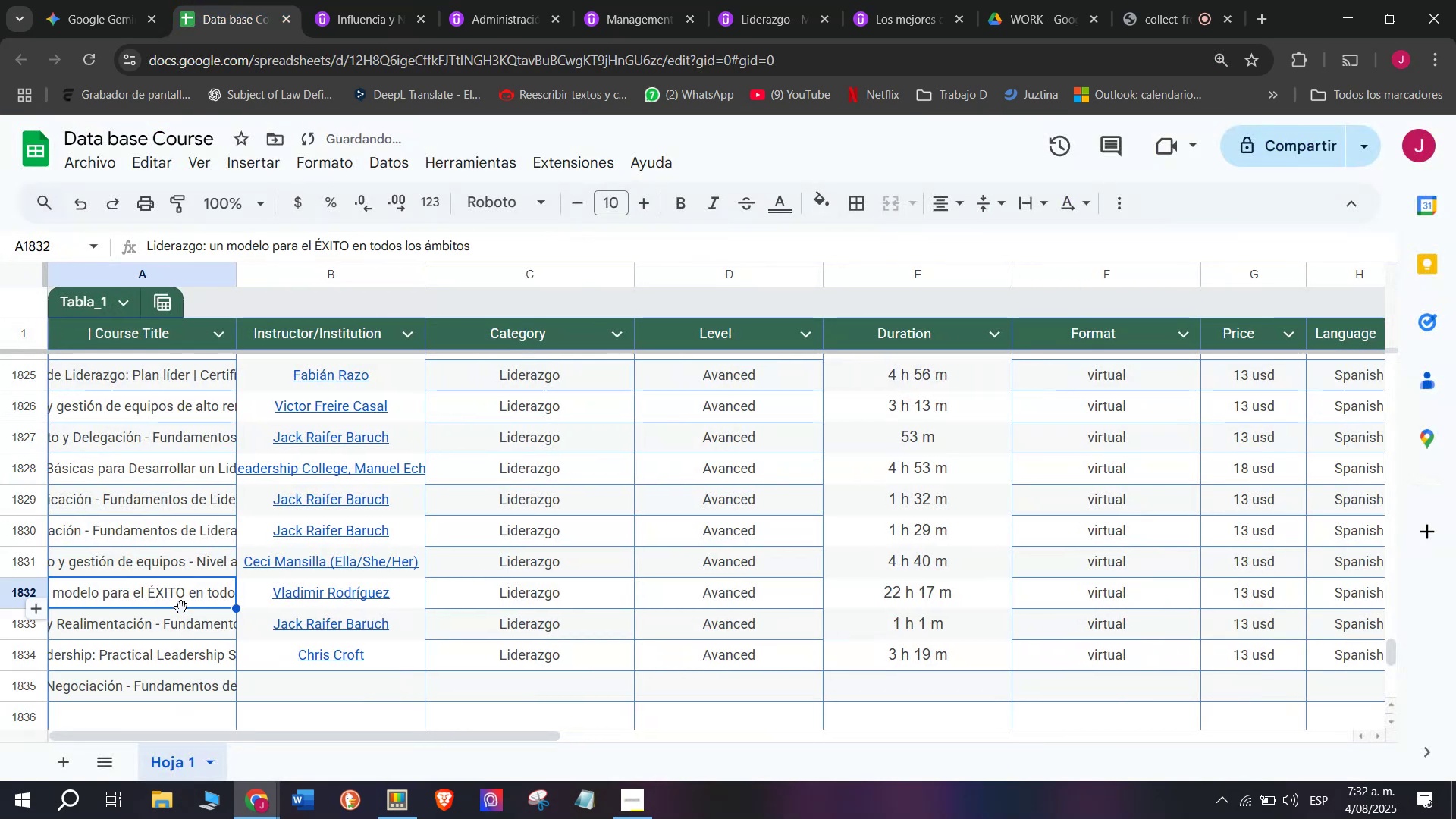 
key(Control+ControlLeft)
 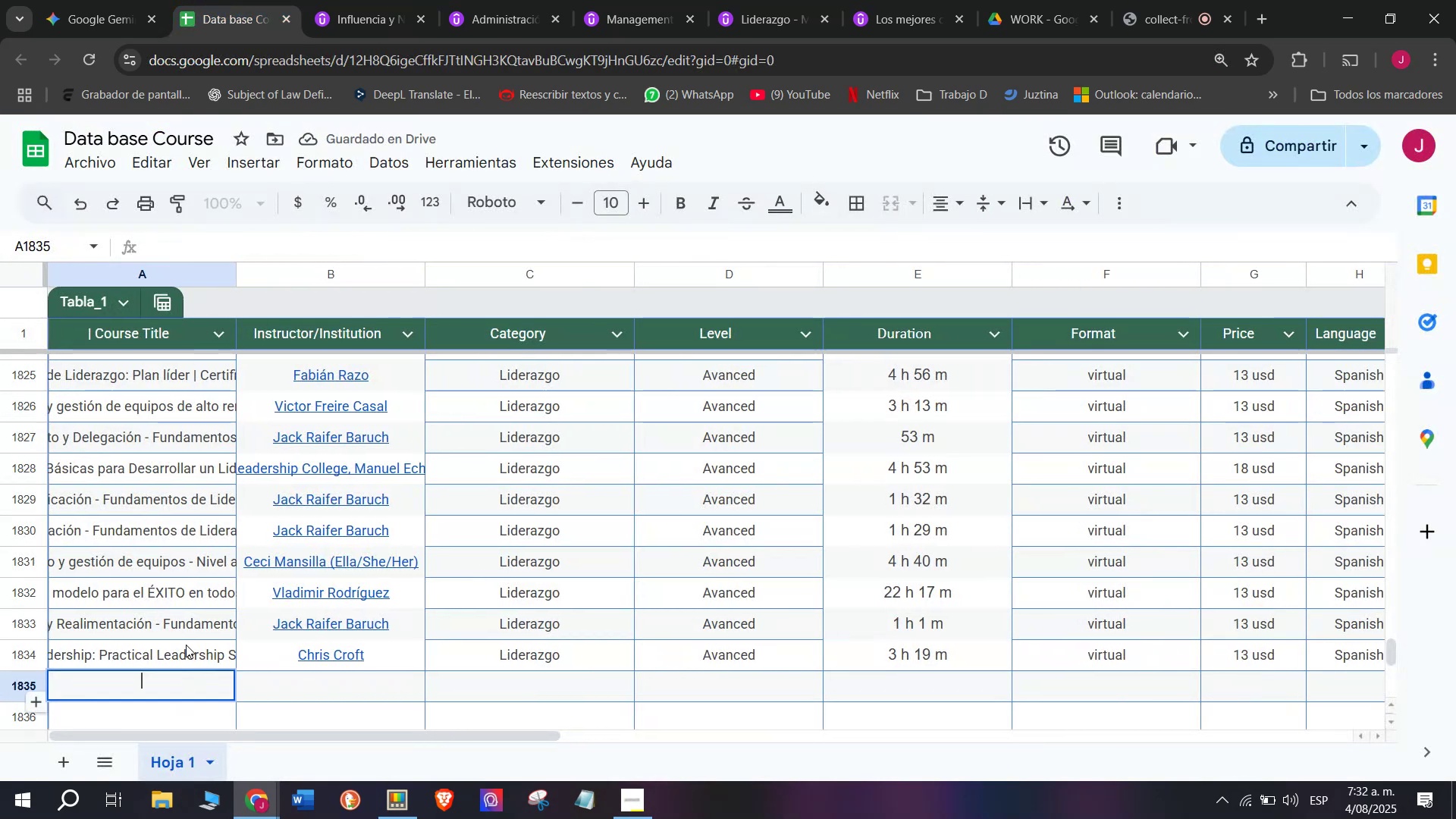 
key(Control+V)
 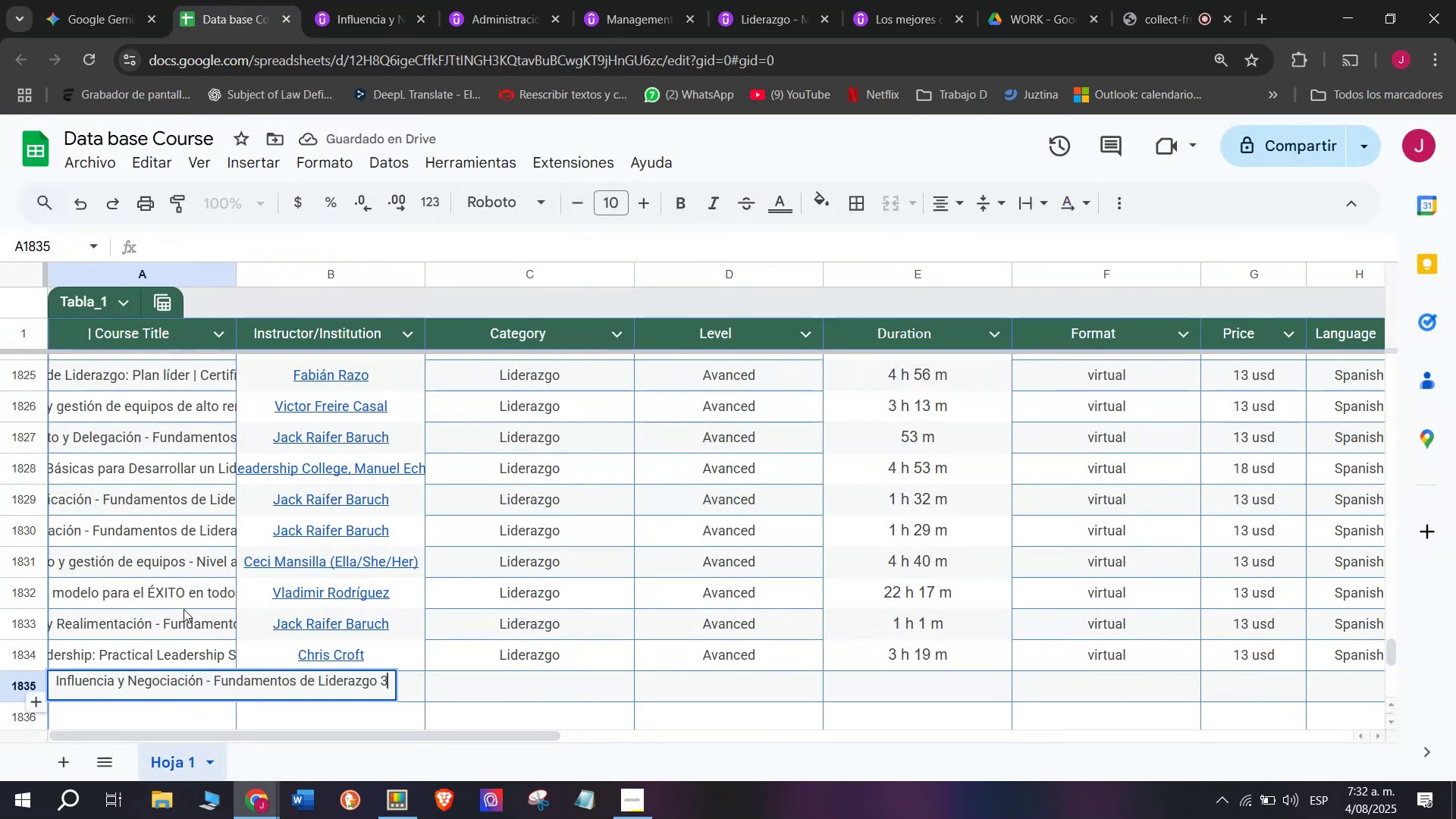 
triple_click([181, 607])
 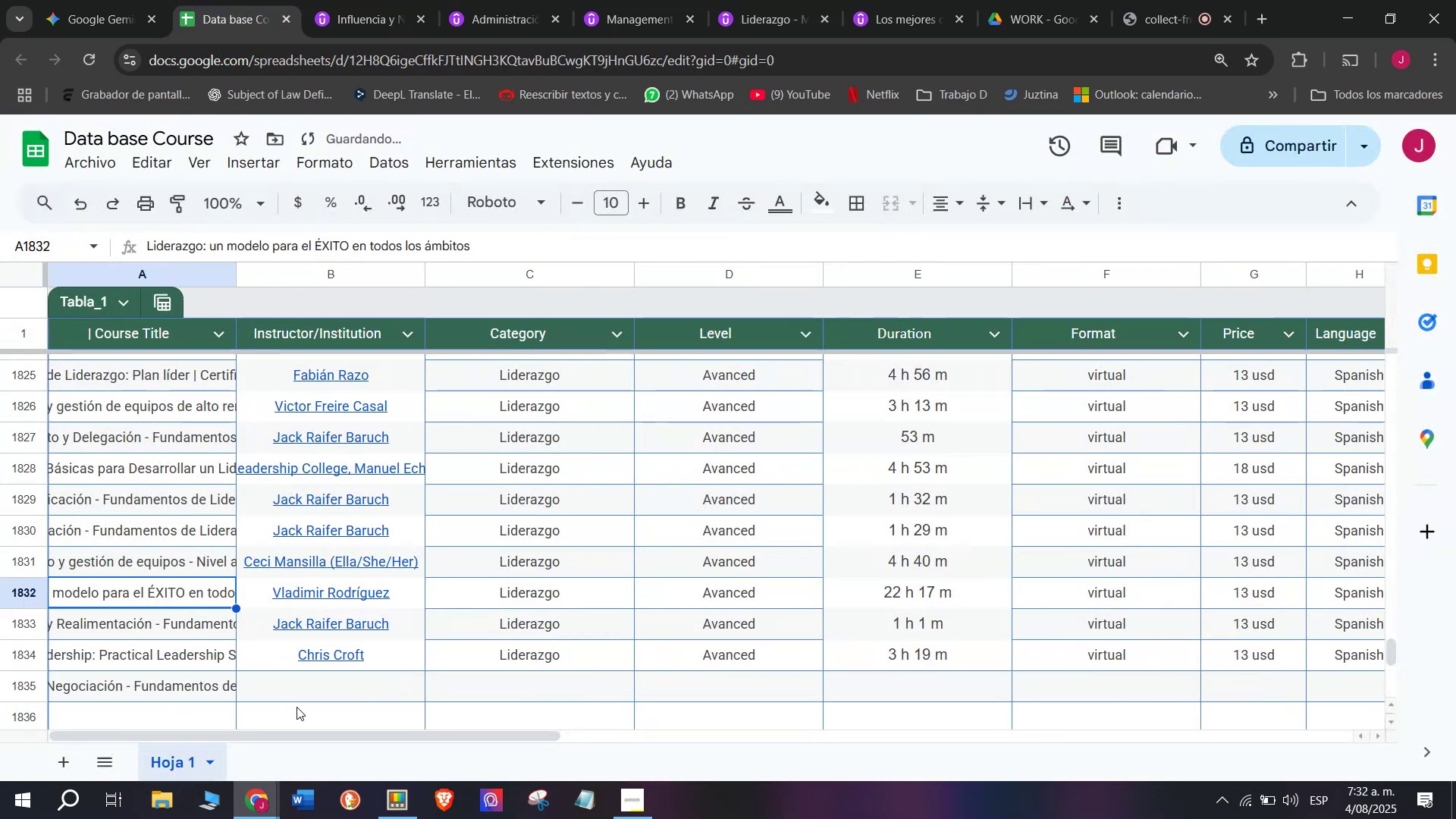 
left_click([322, 694])
 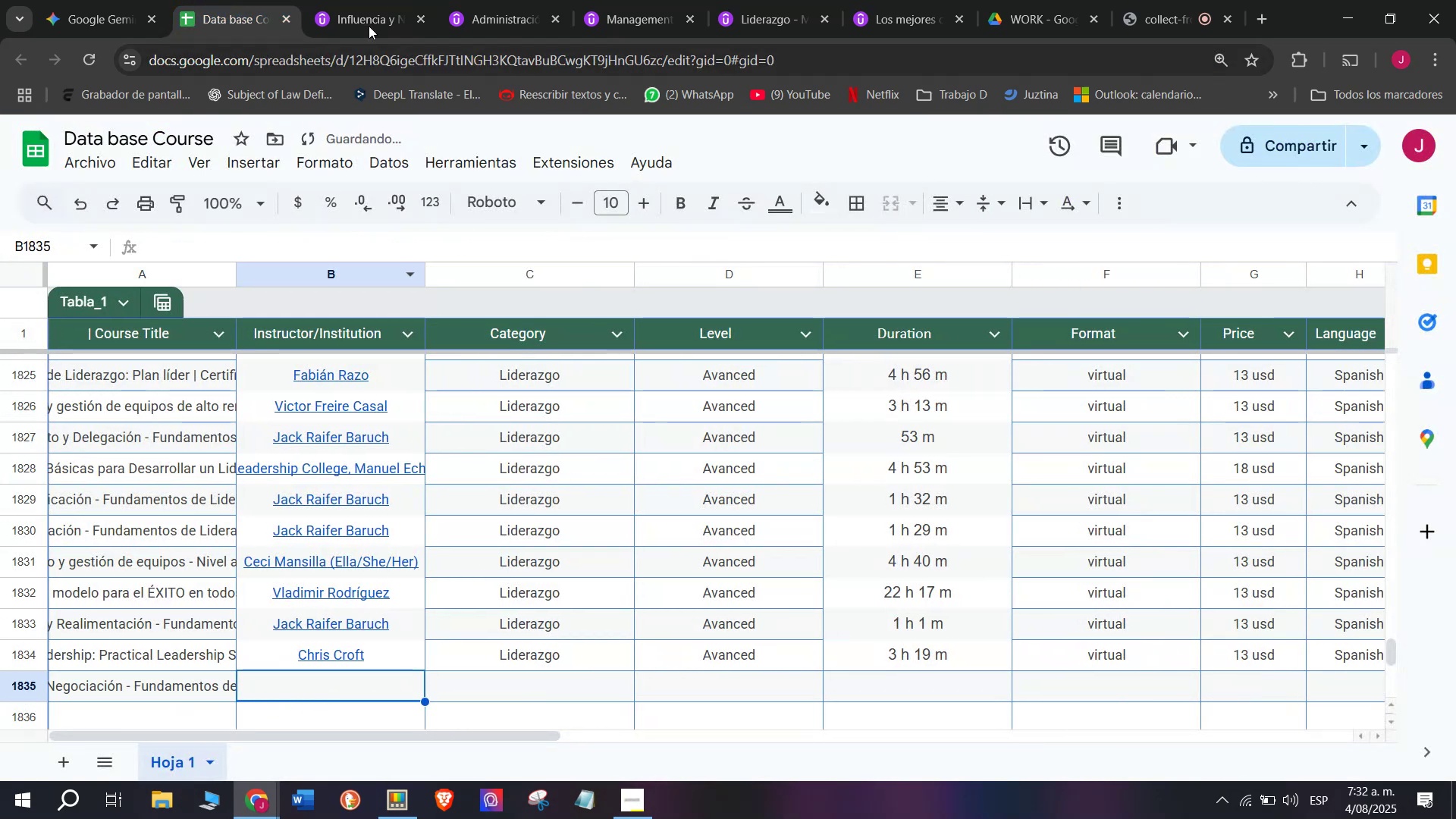 
left_click([394, 0])
 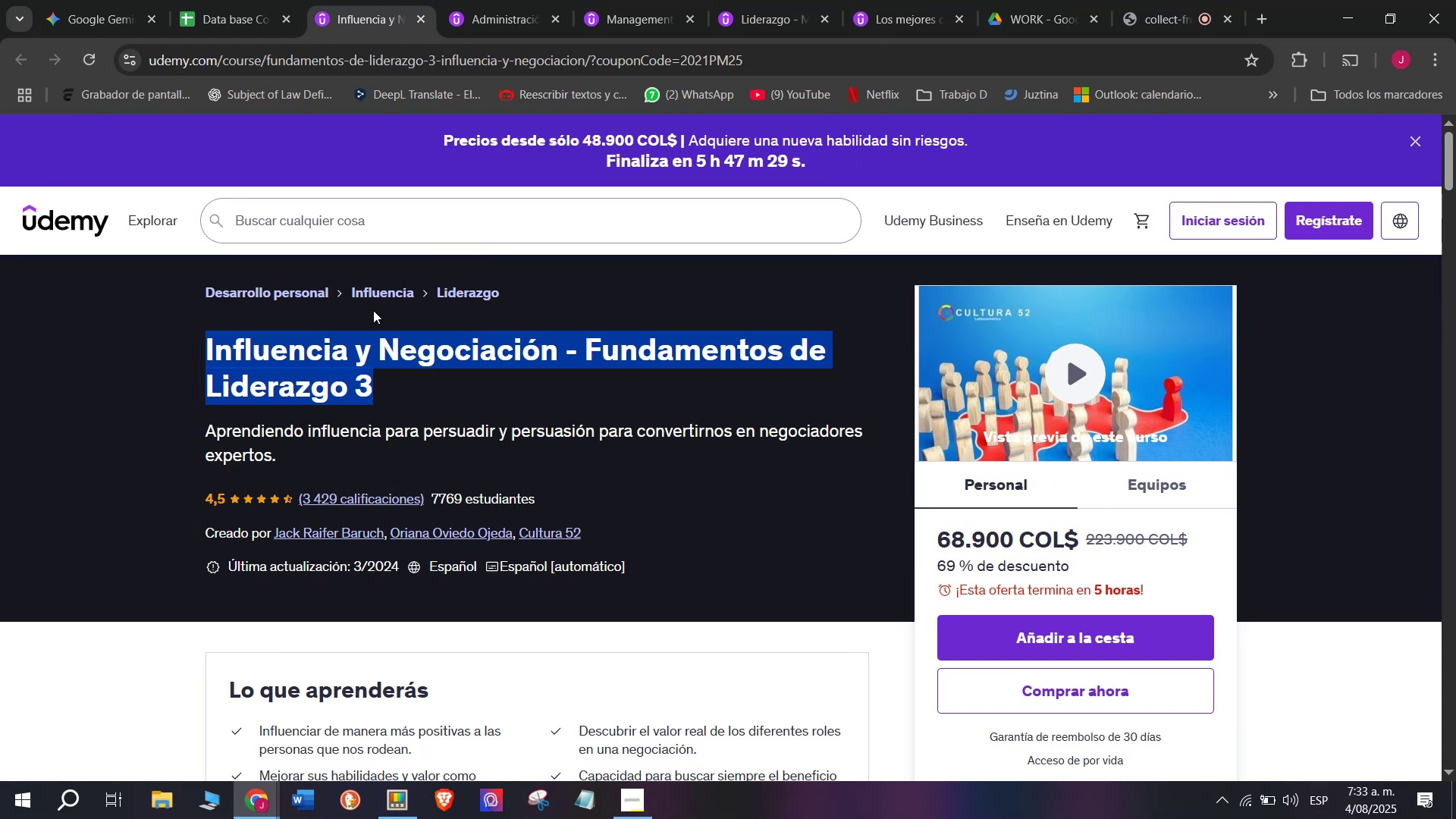 
wait(30.56)
 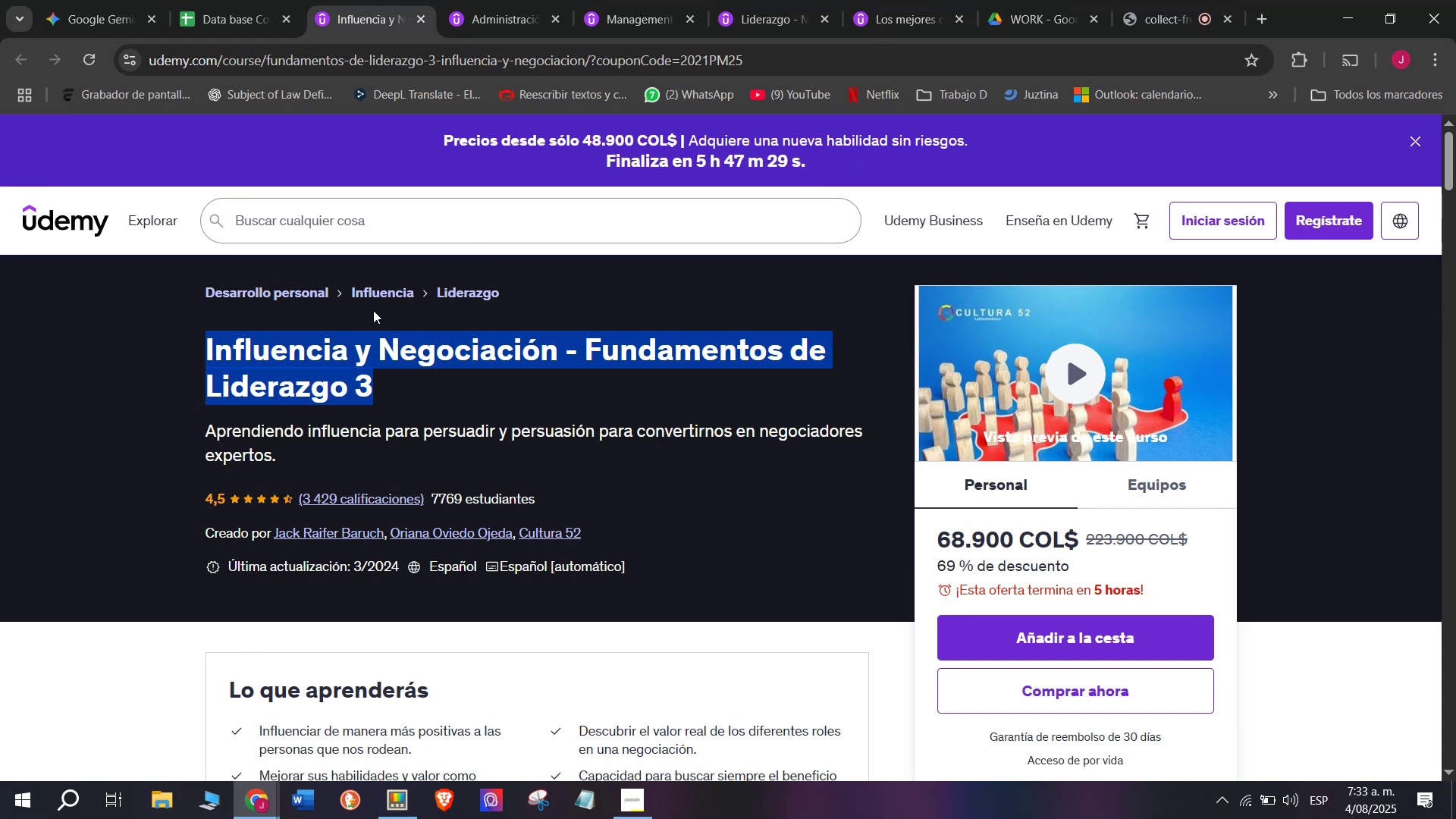 
left_click([212, 0])
 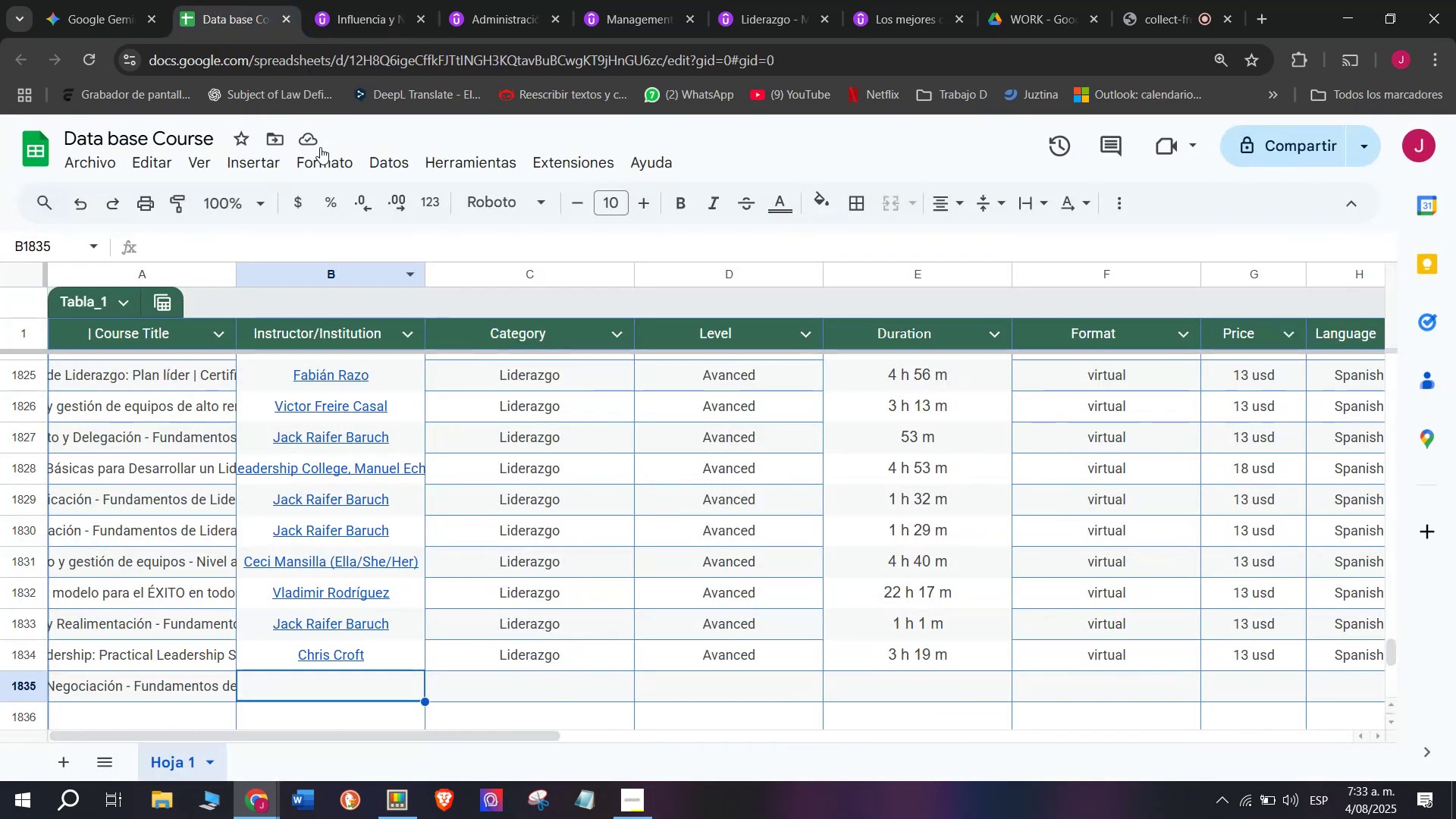 
left_click([334, 0])
 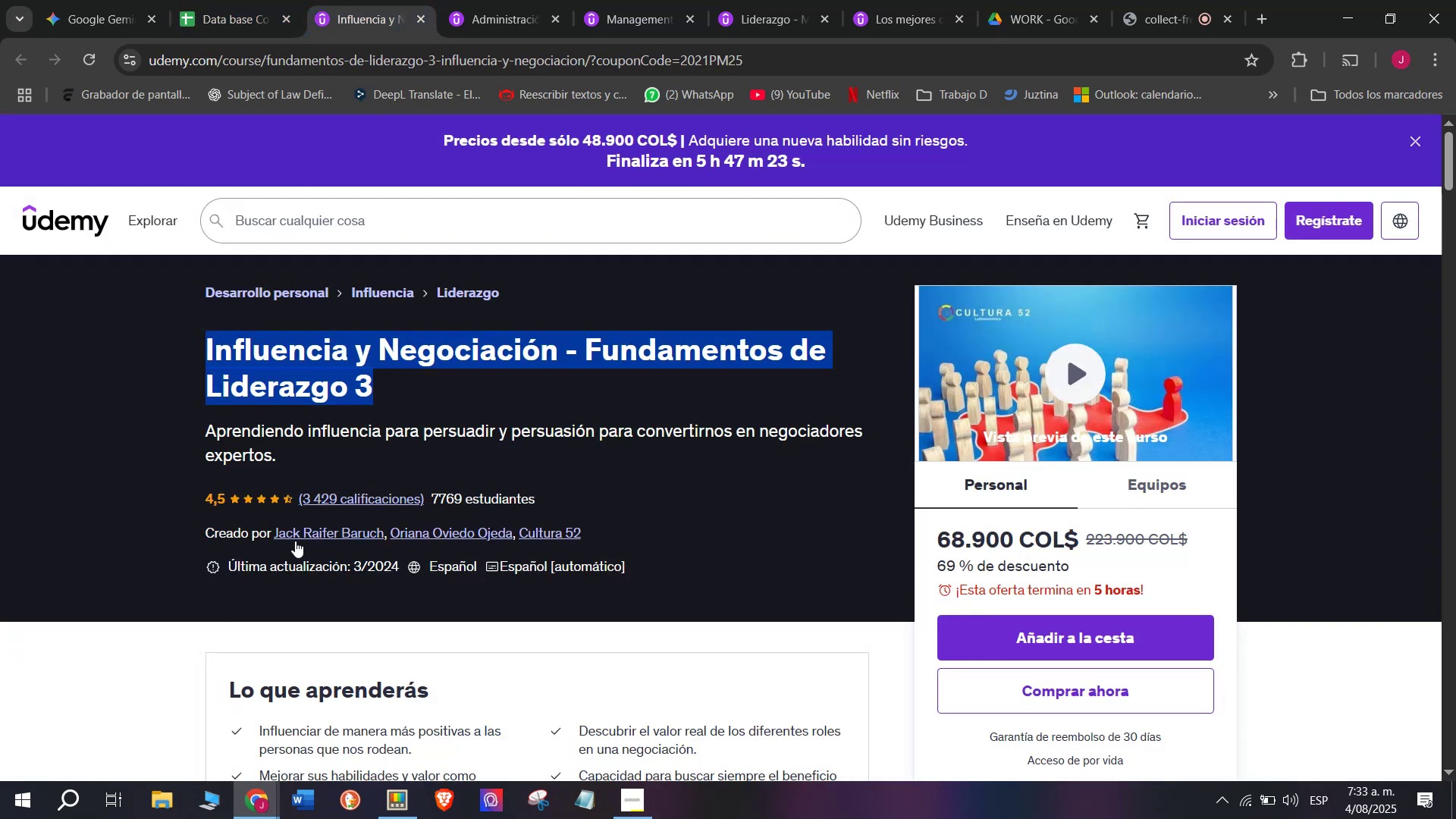 
left_click([299, 535])
 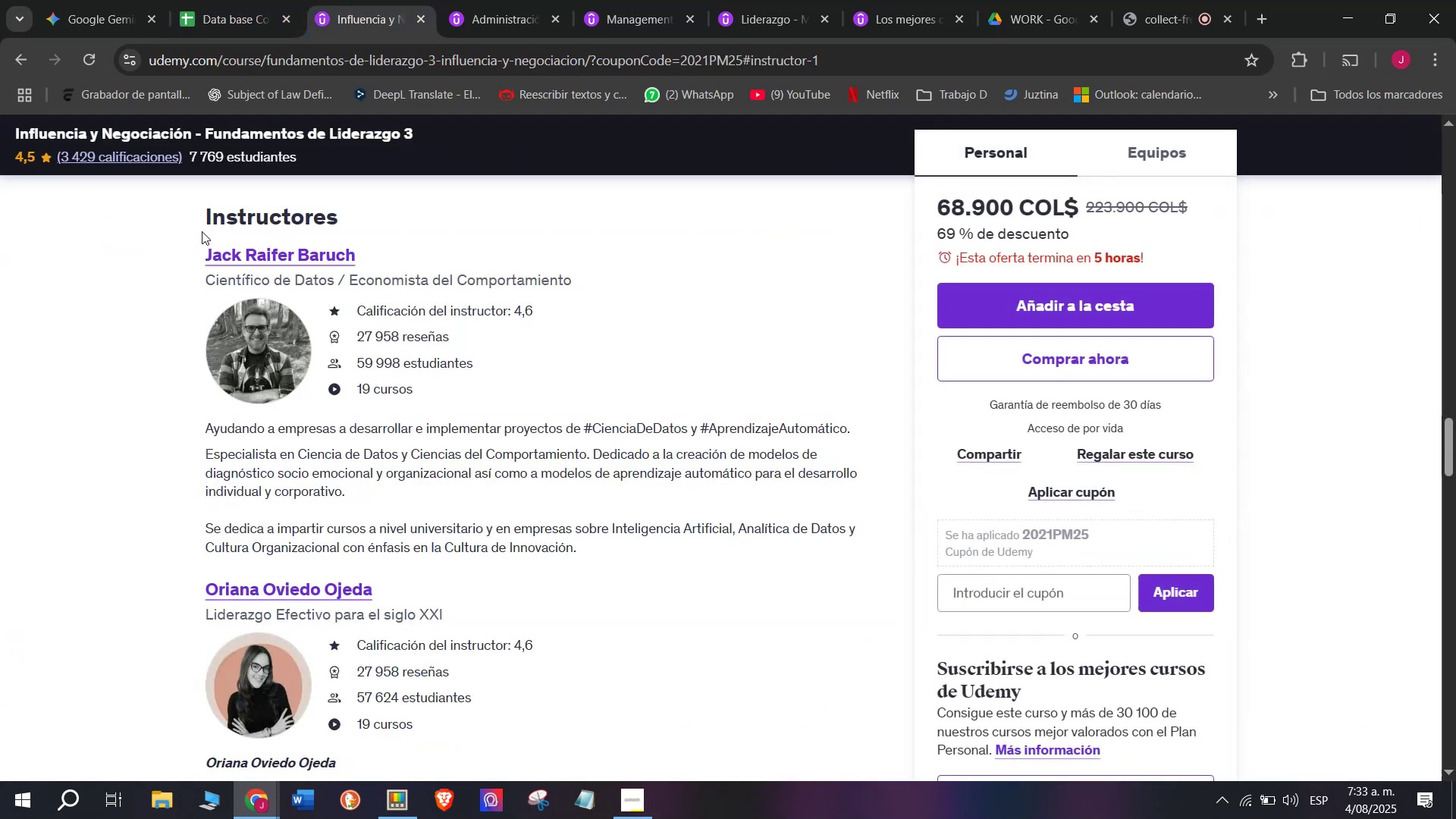 
left_click_drag(start_coordinate=[192, 247], to_coordinate=[492, 249])
 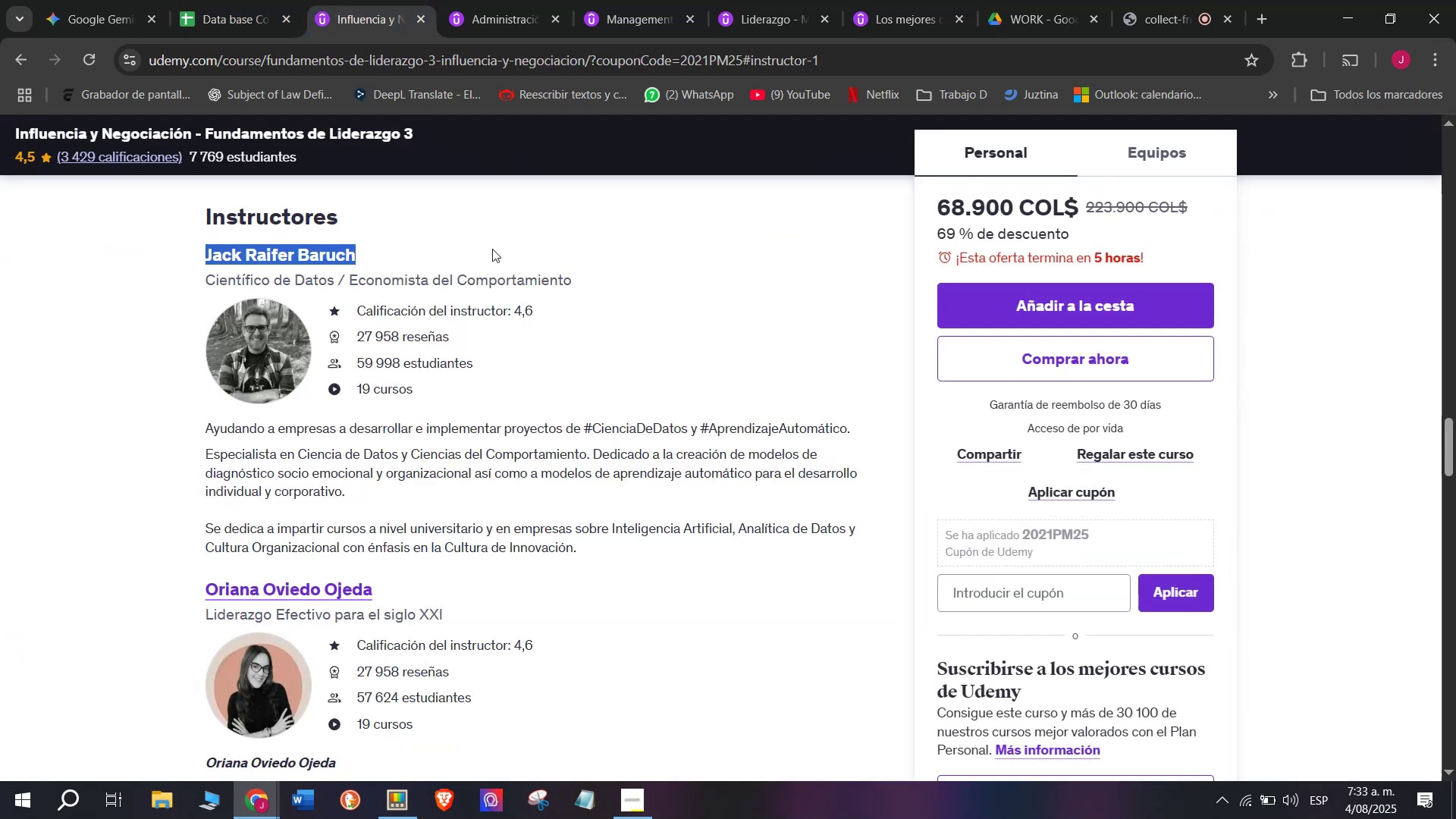 
key(Break)
 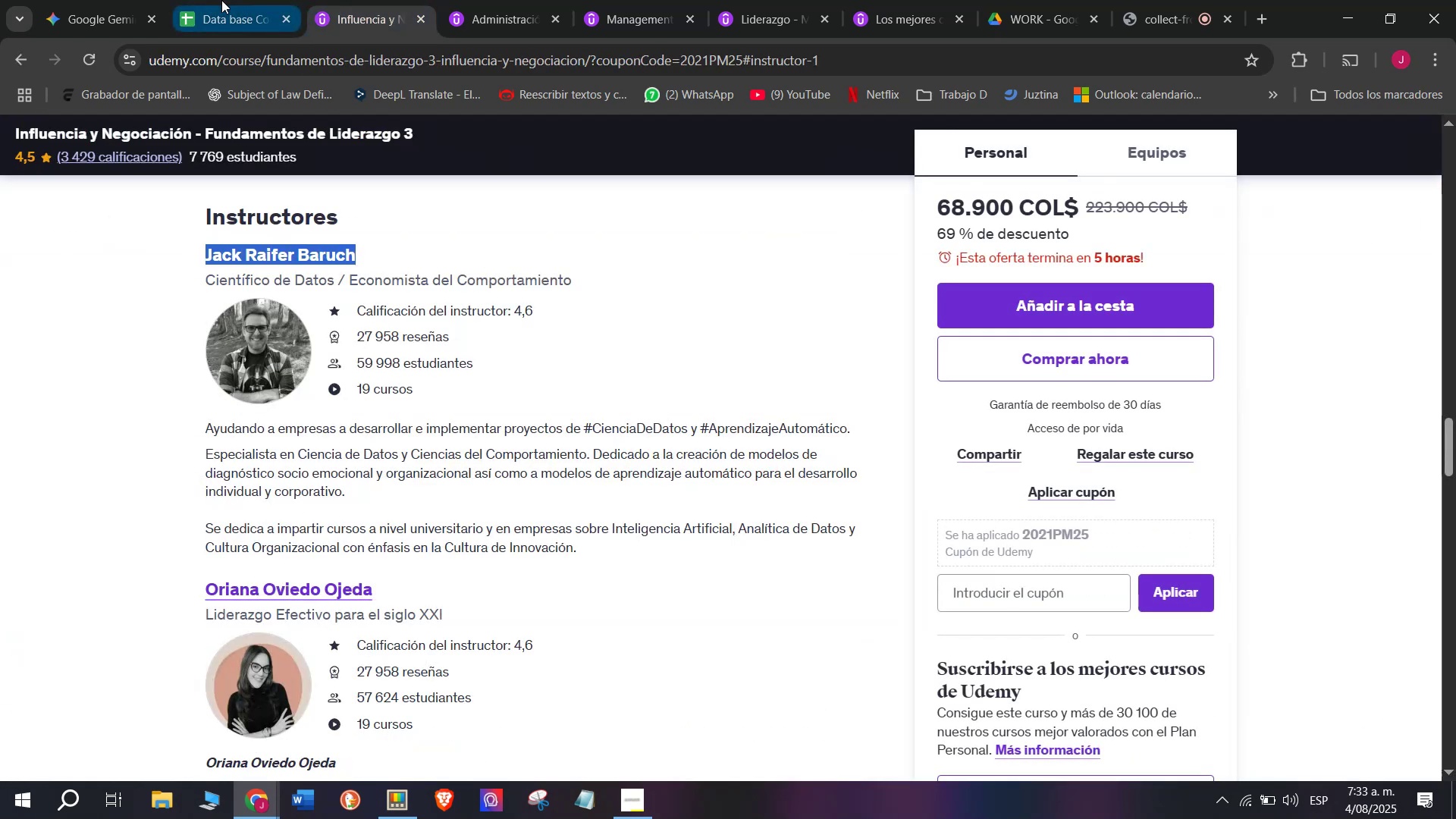 
key(Control+ControlLeft)
 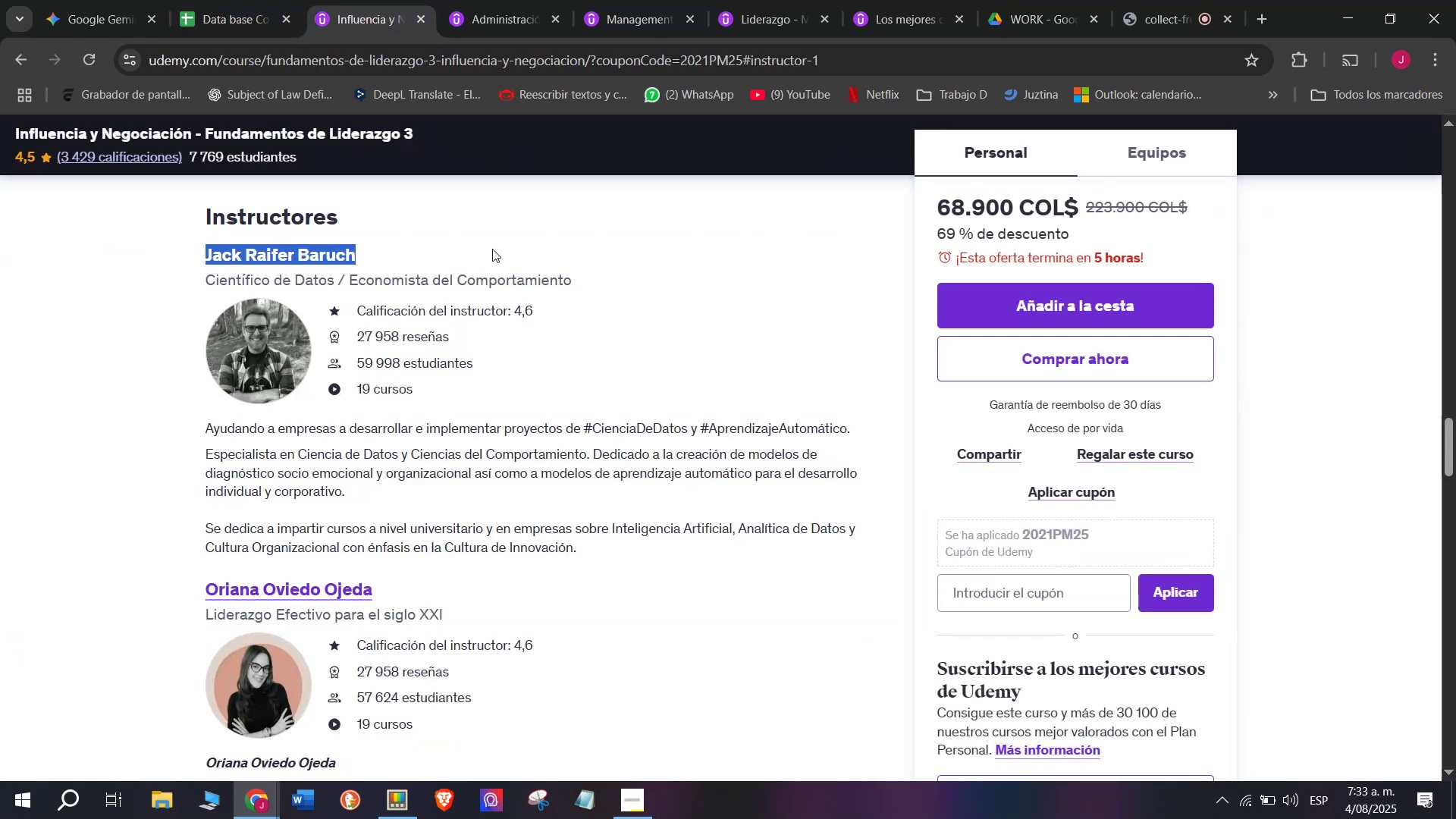 
key(Control+C)
 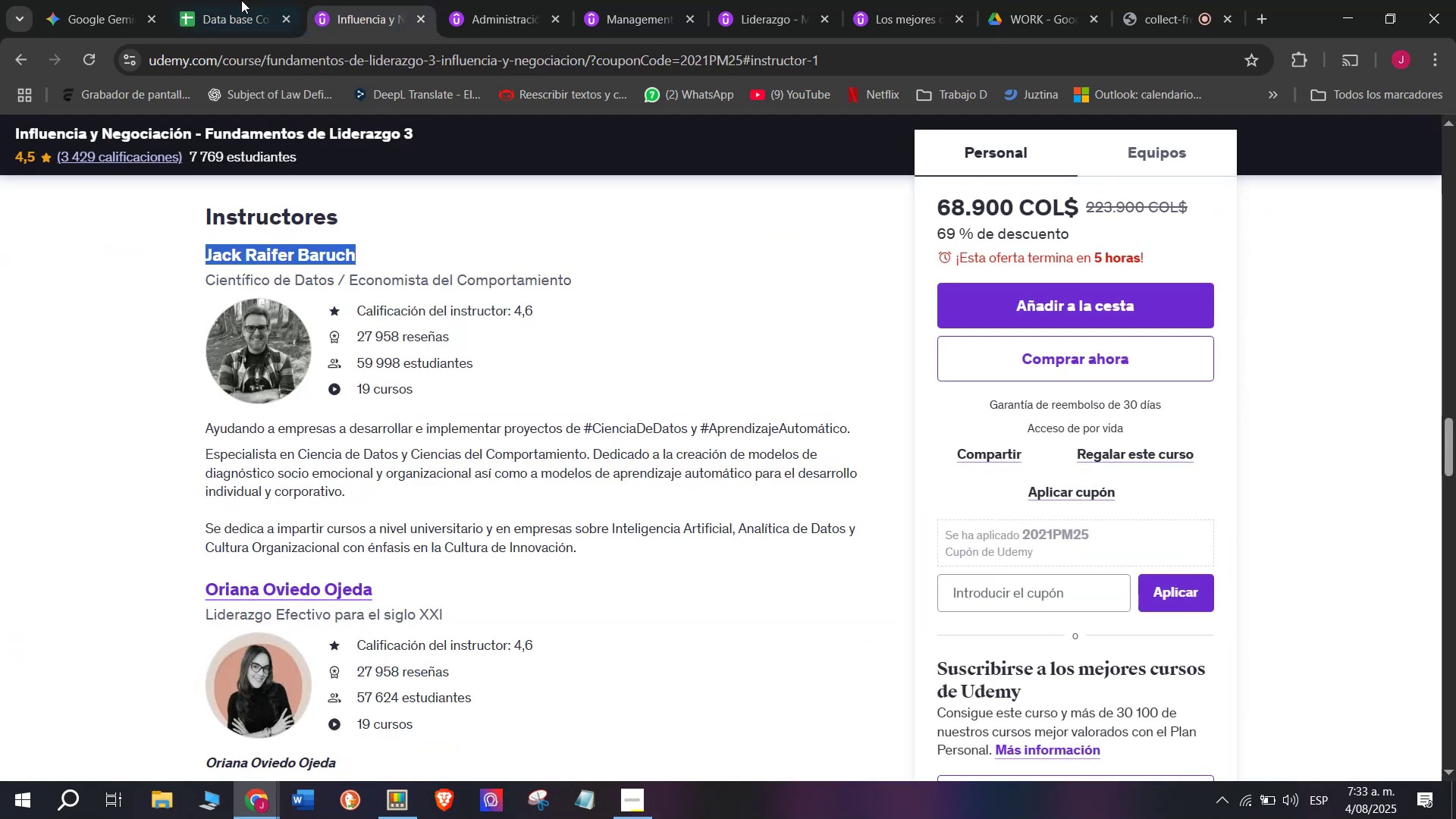 
left_click([221, 0])
 